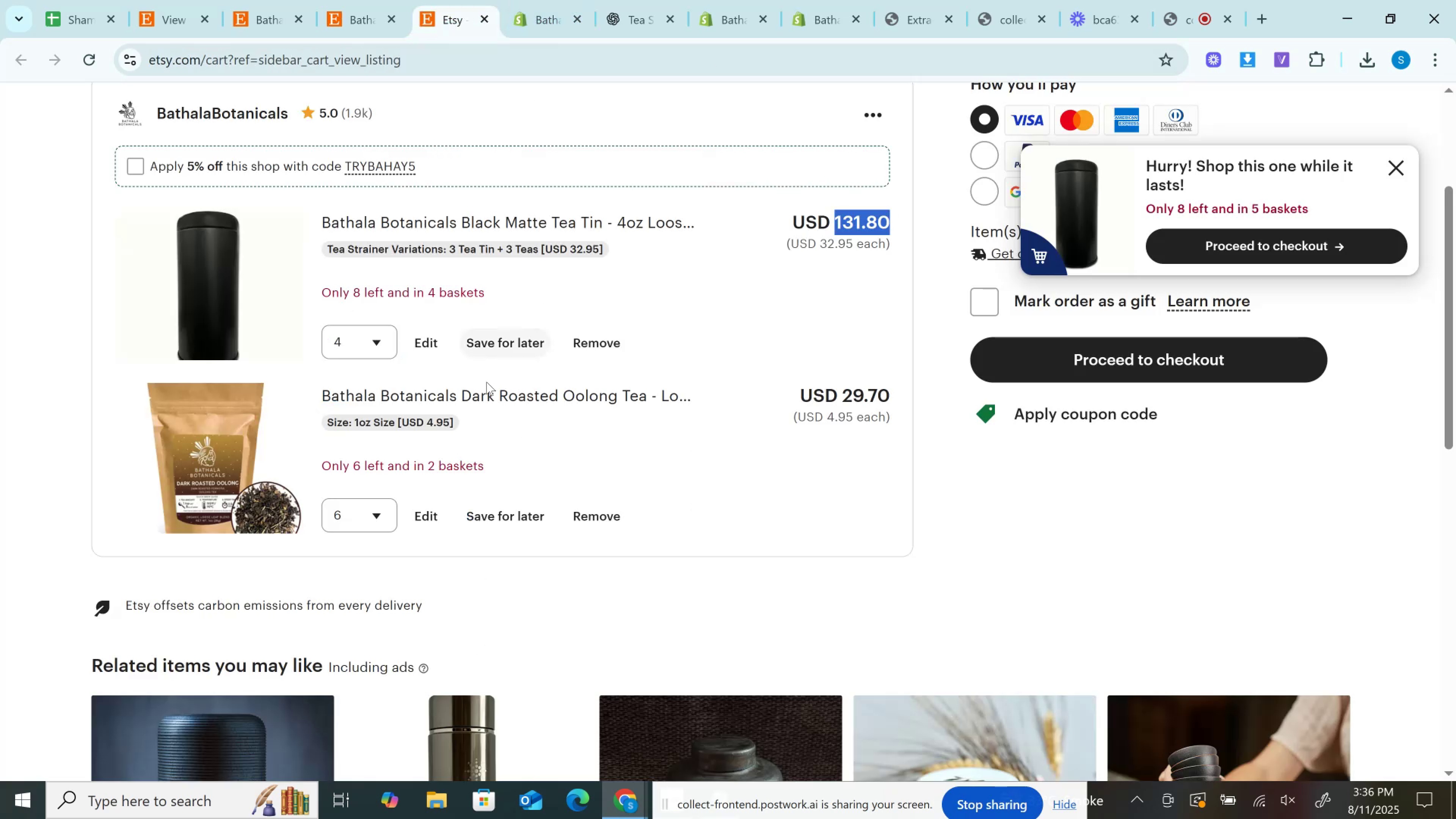 
left_click([370, 352])
 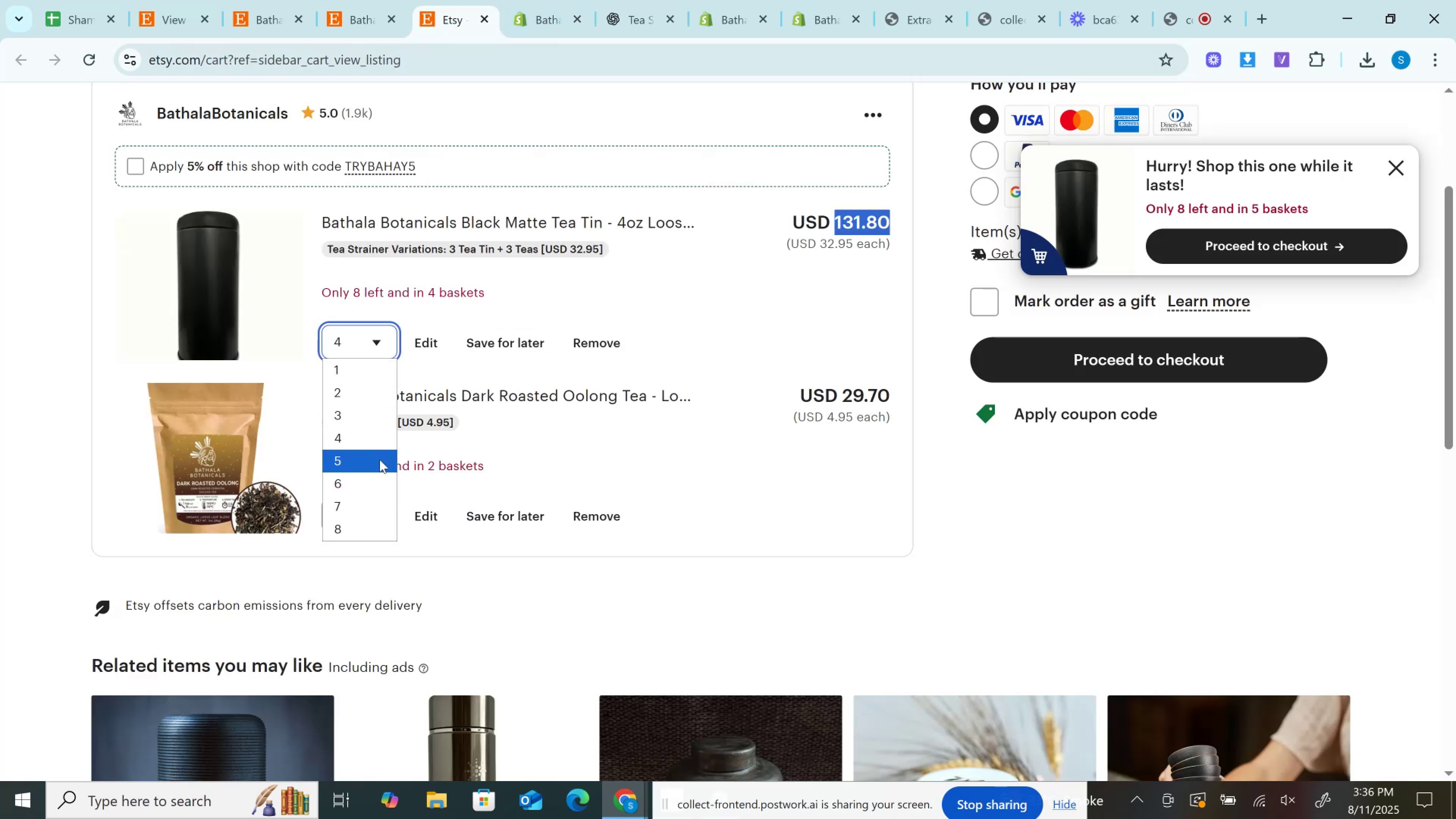 
left_click([380, 457])
 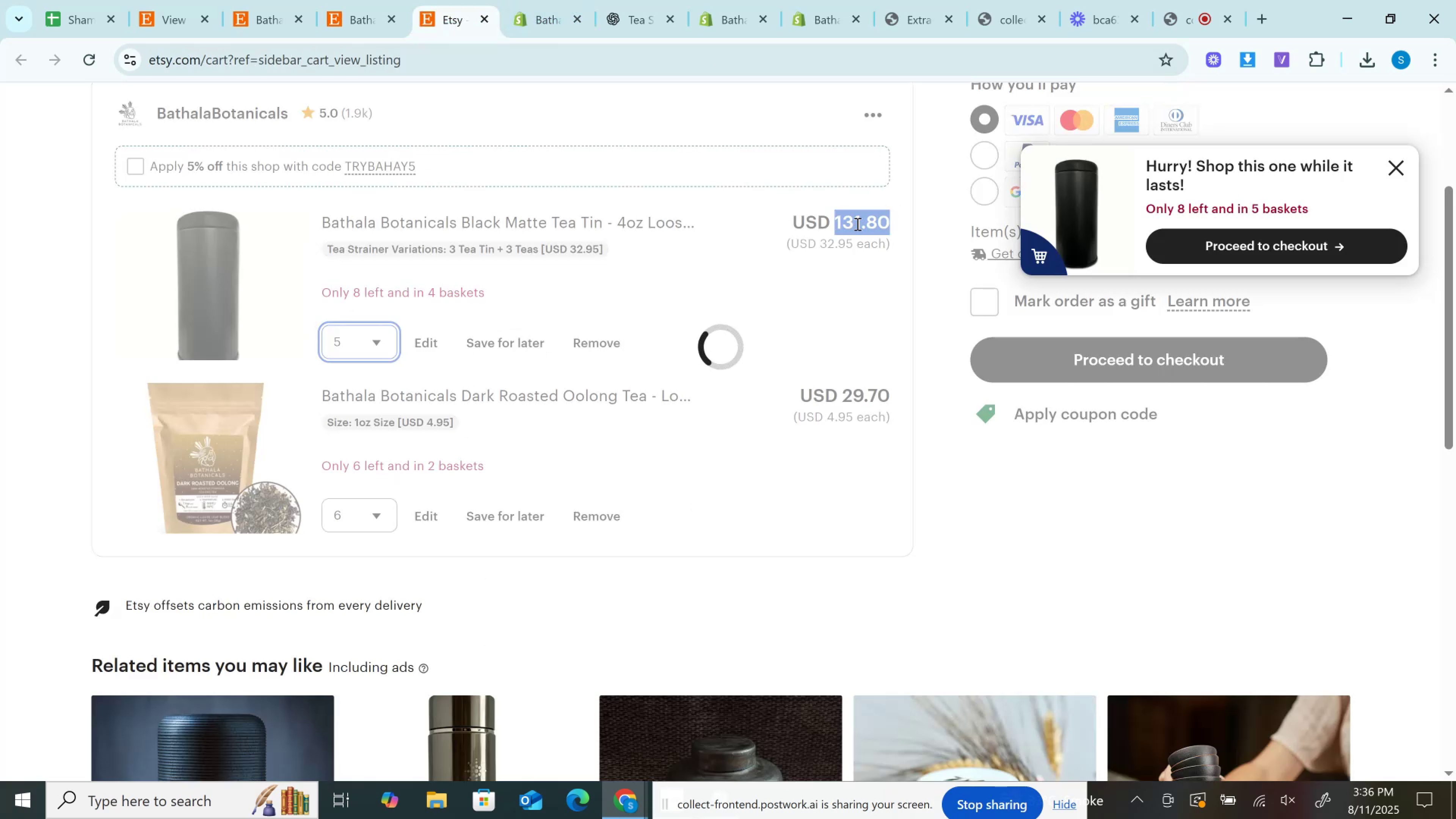 
double_click([857, 224])
 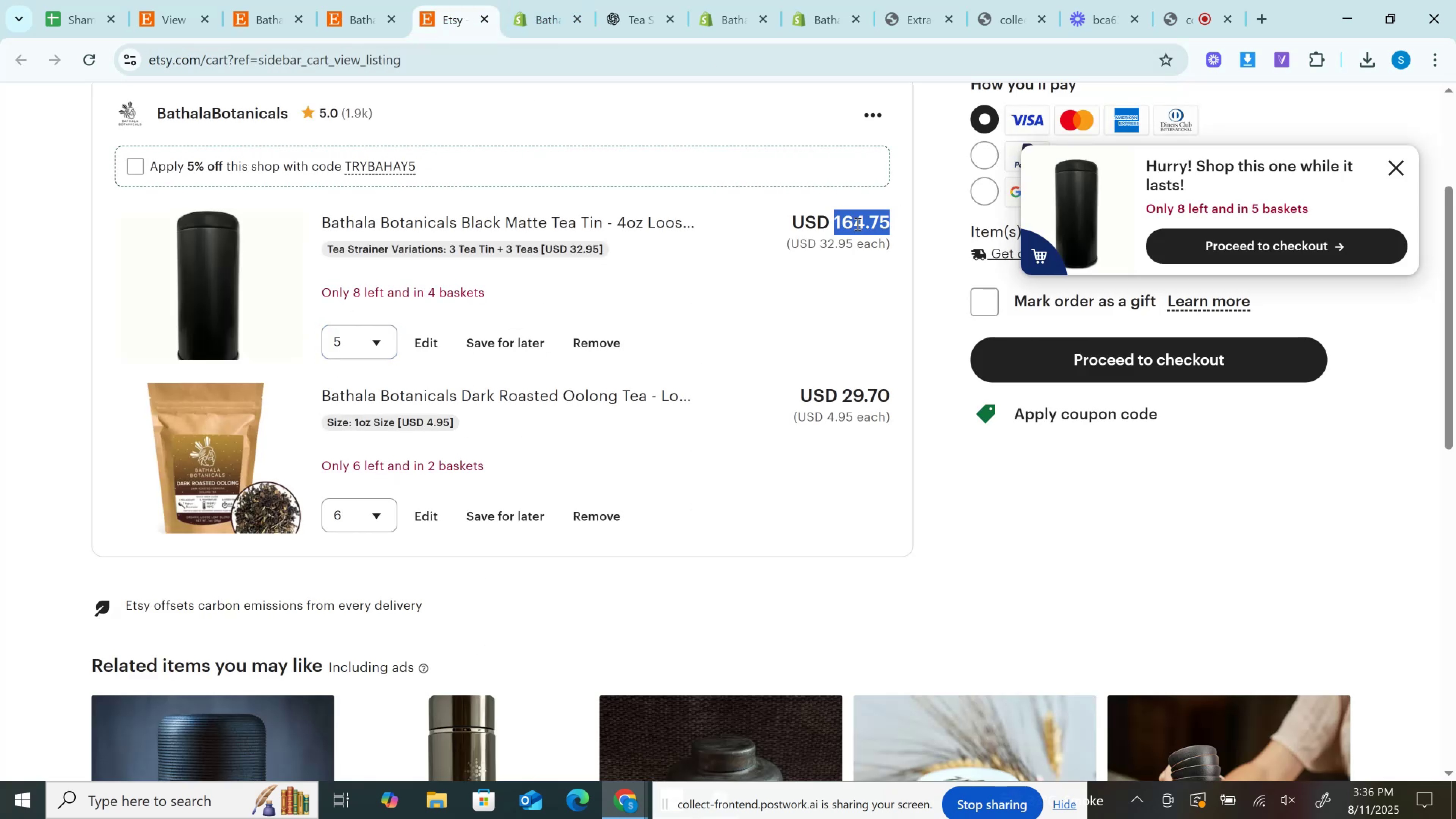 
key(Control+C)
 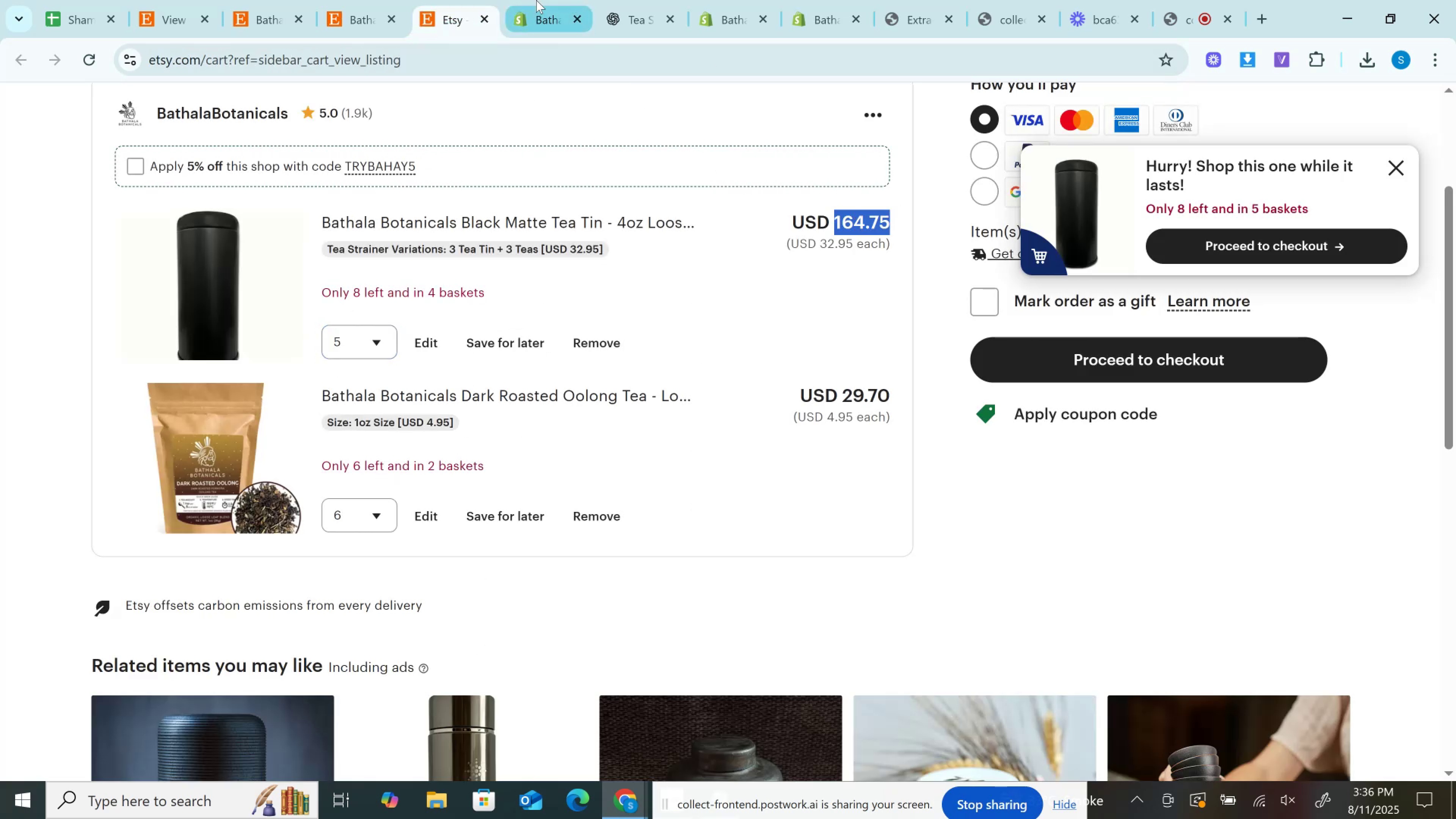 
left_click([536, 0])
 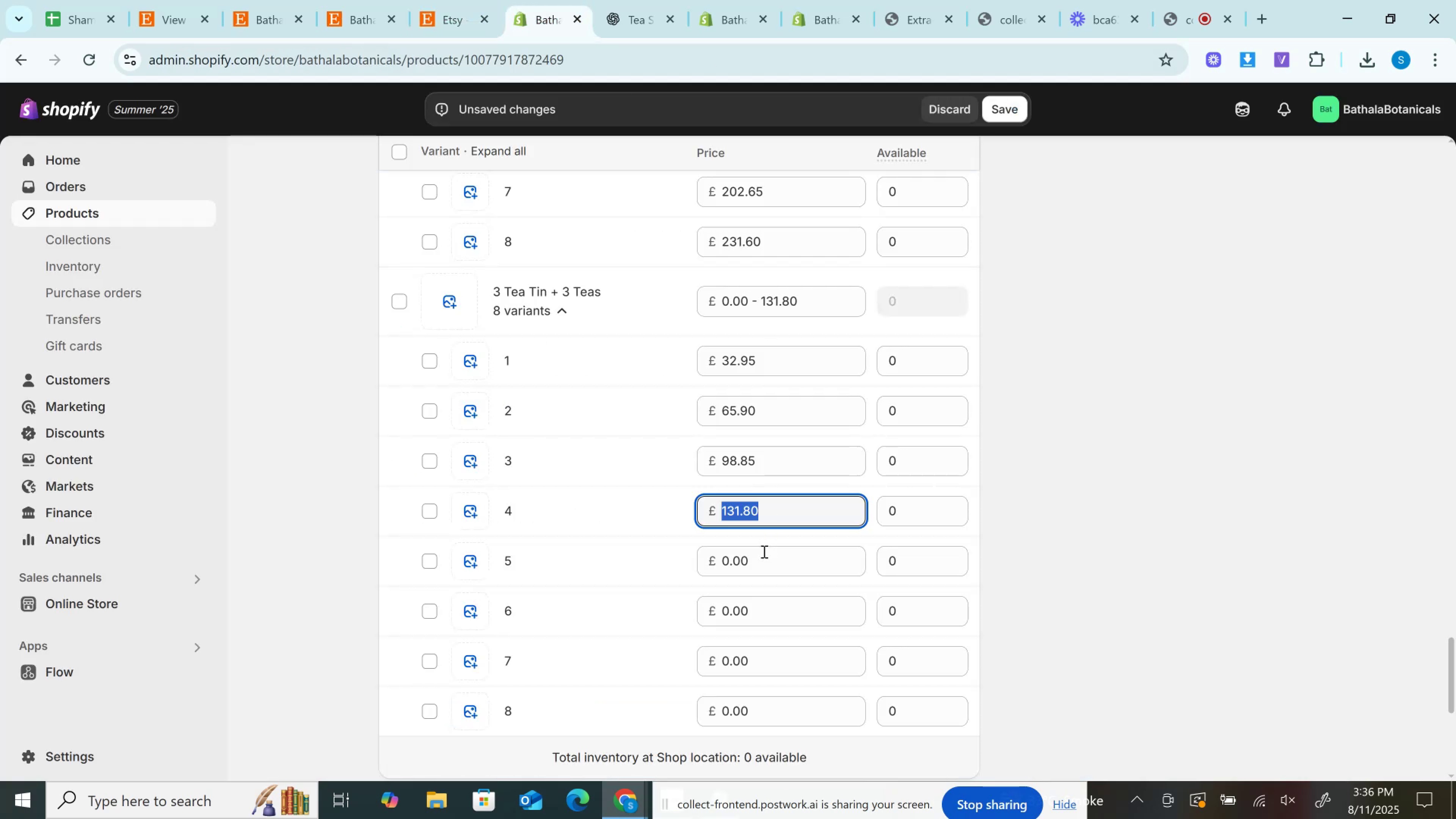 
left_click([762, 561])
 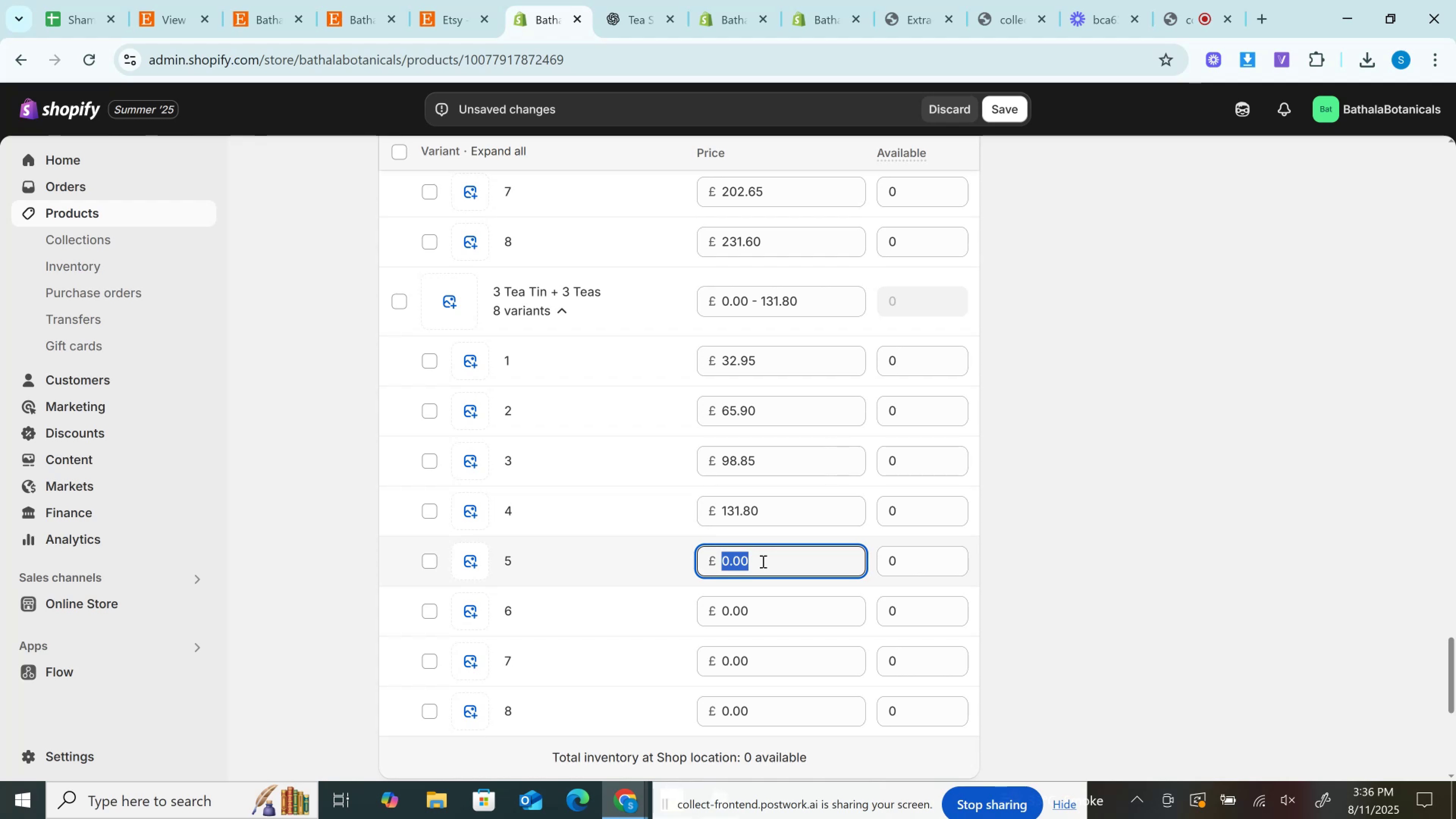 
key(Control+V)
 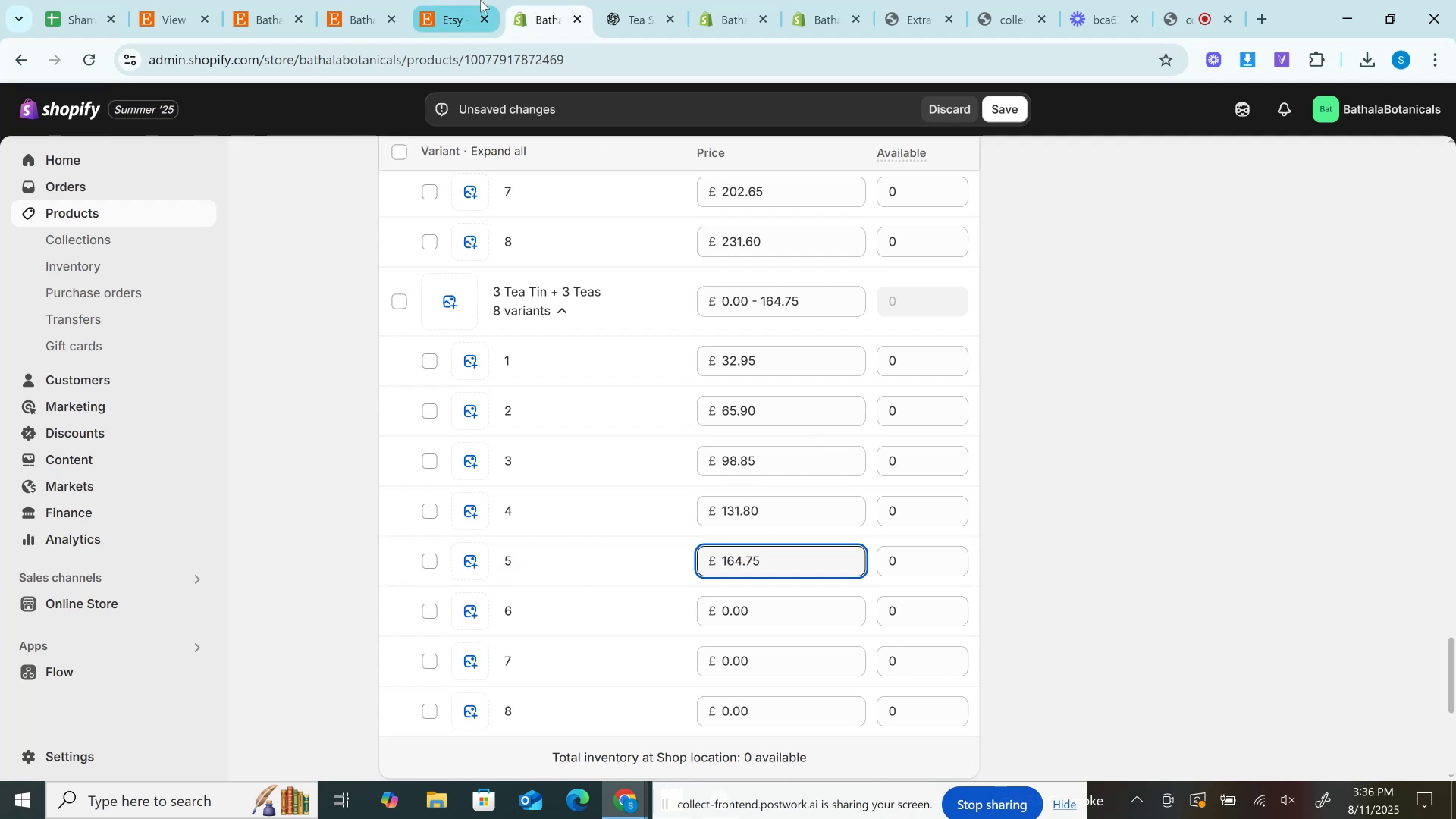 
left_click([480, 0])
 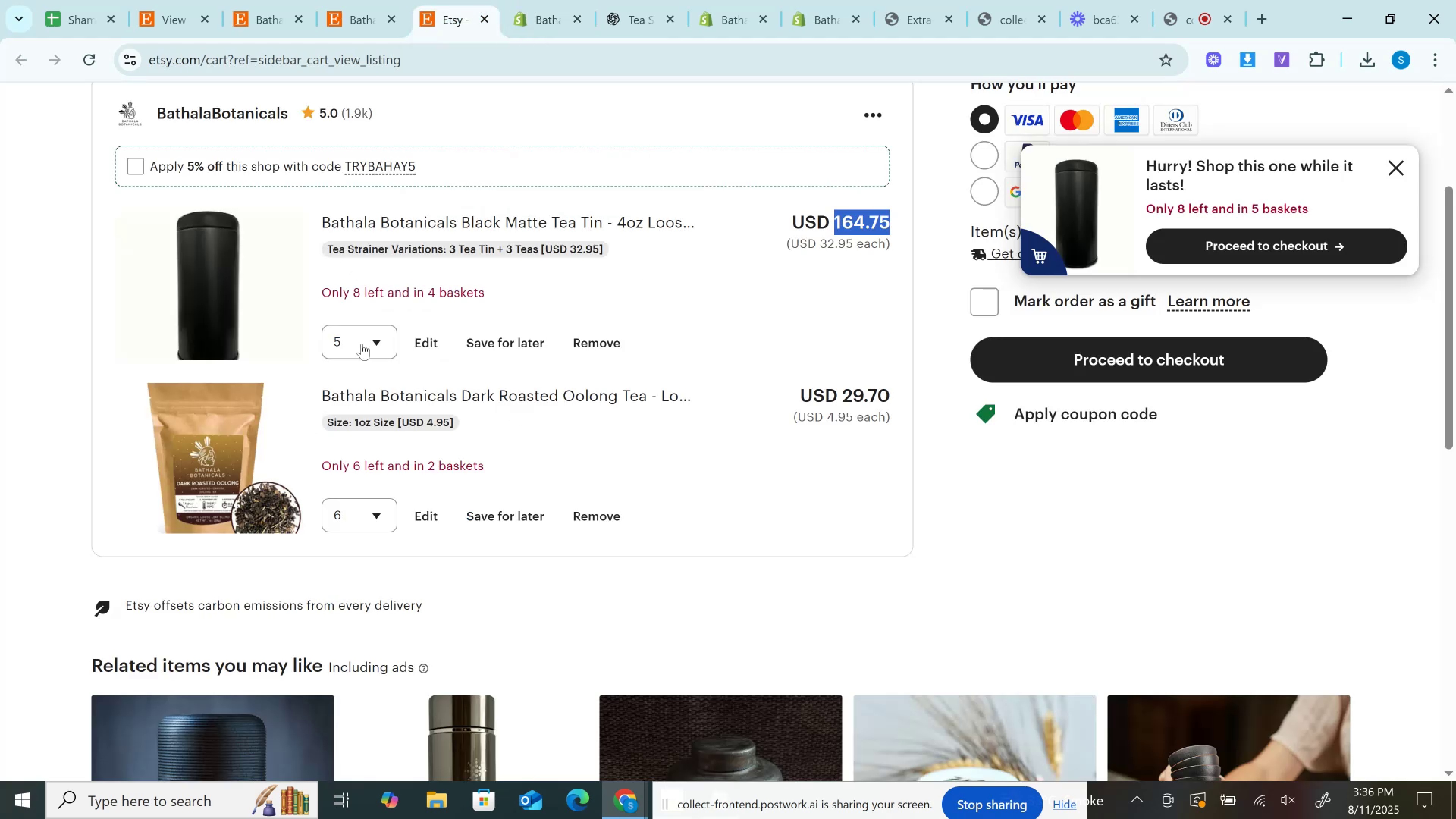 
left_click([355, 340])
 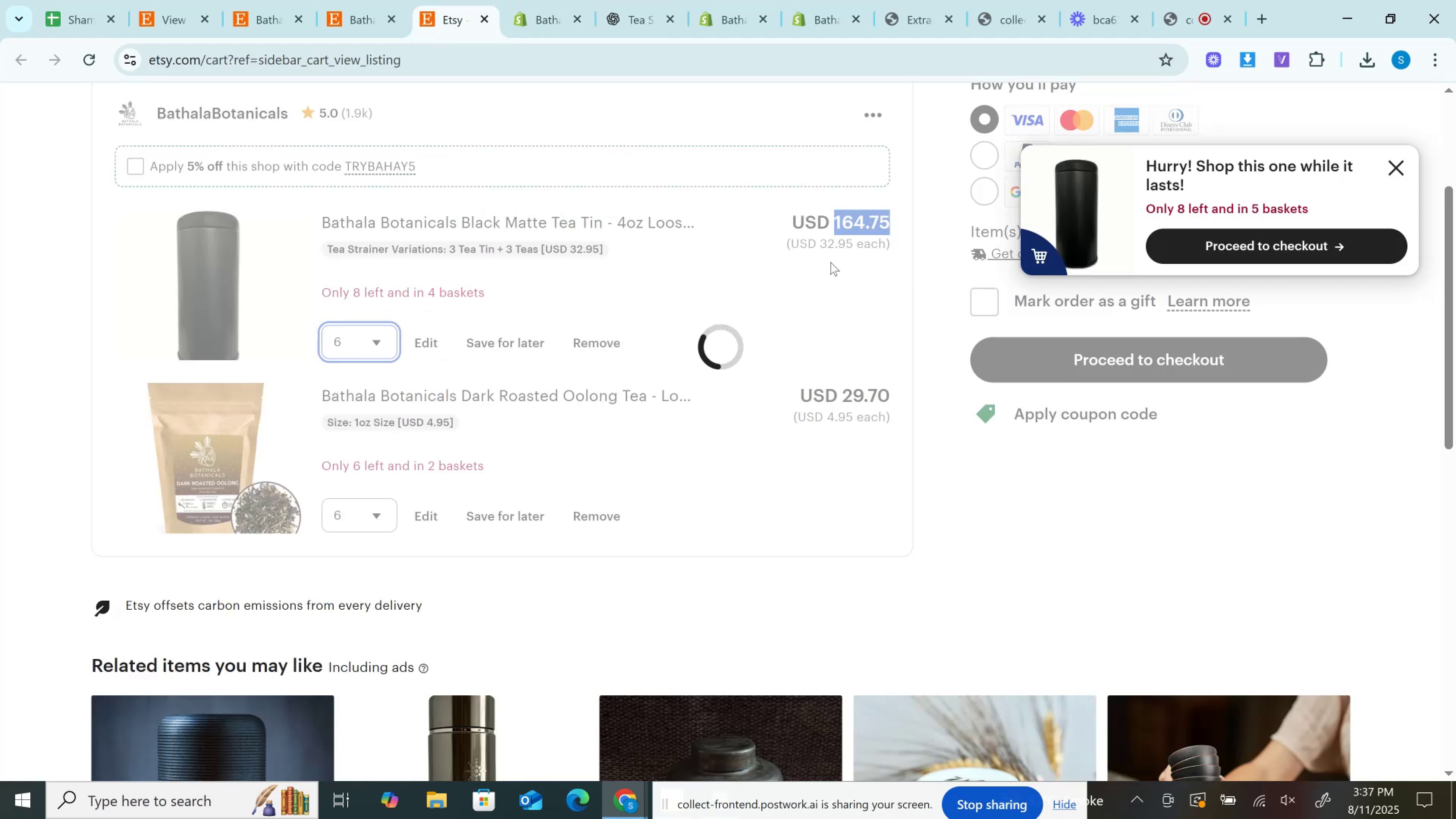 
double_click([862, 225])
 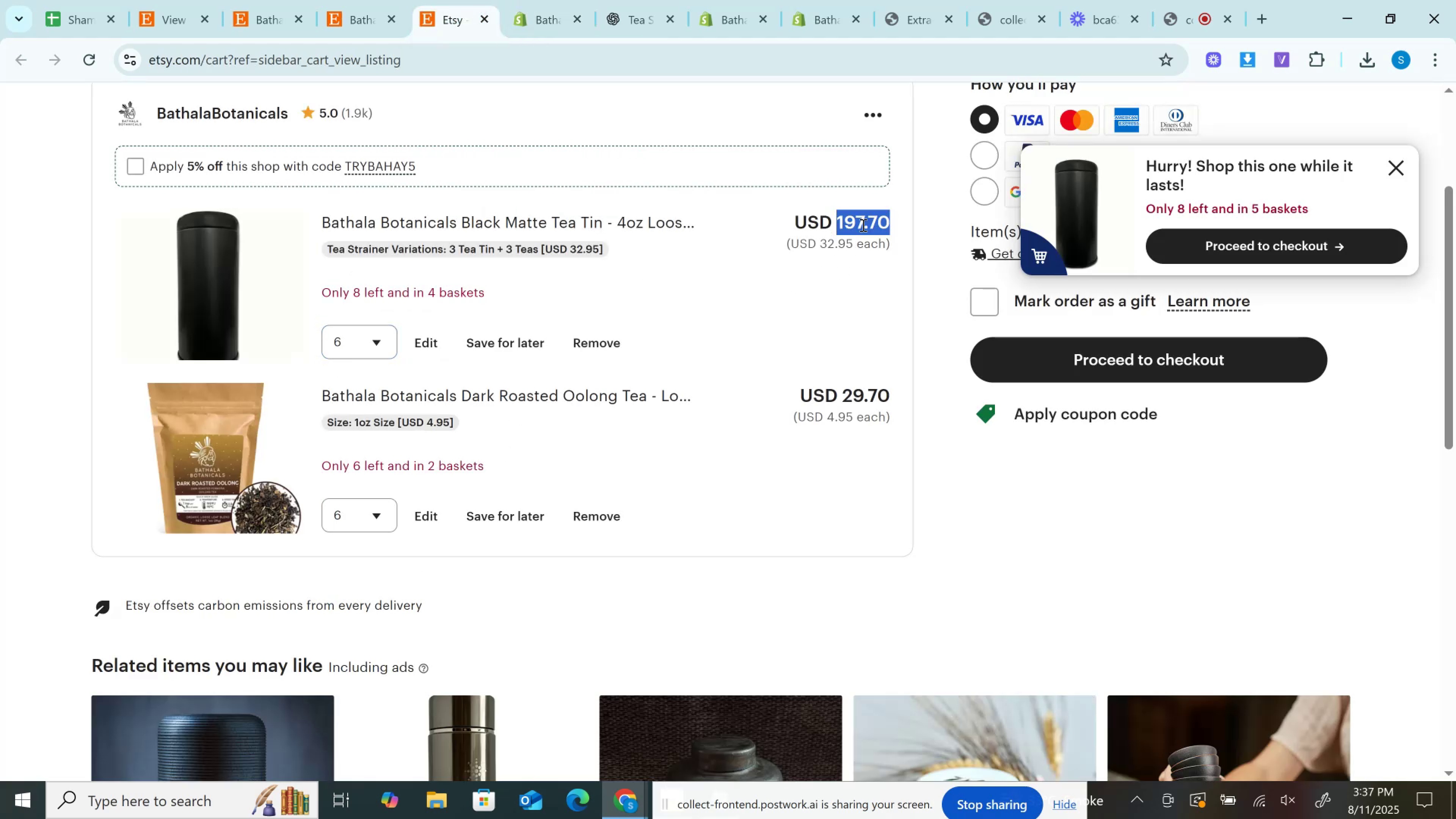 
key(Control+C)
 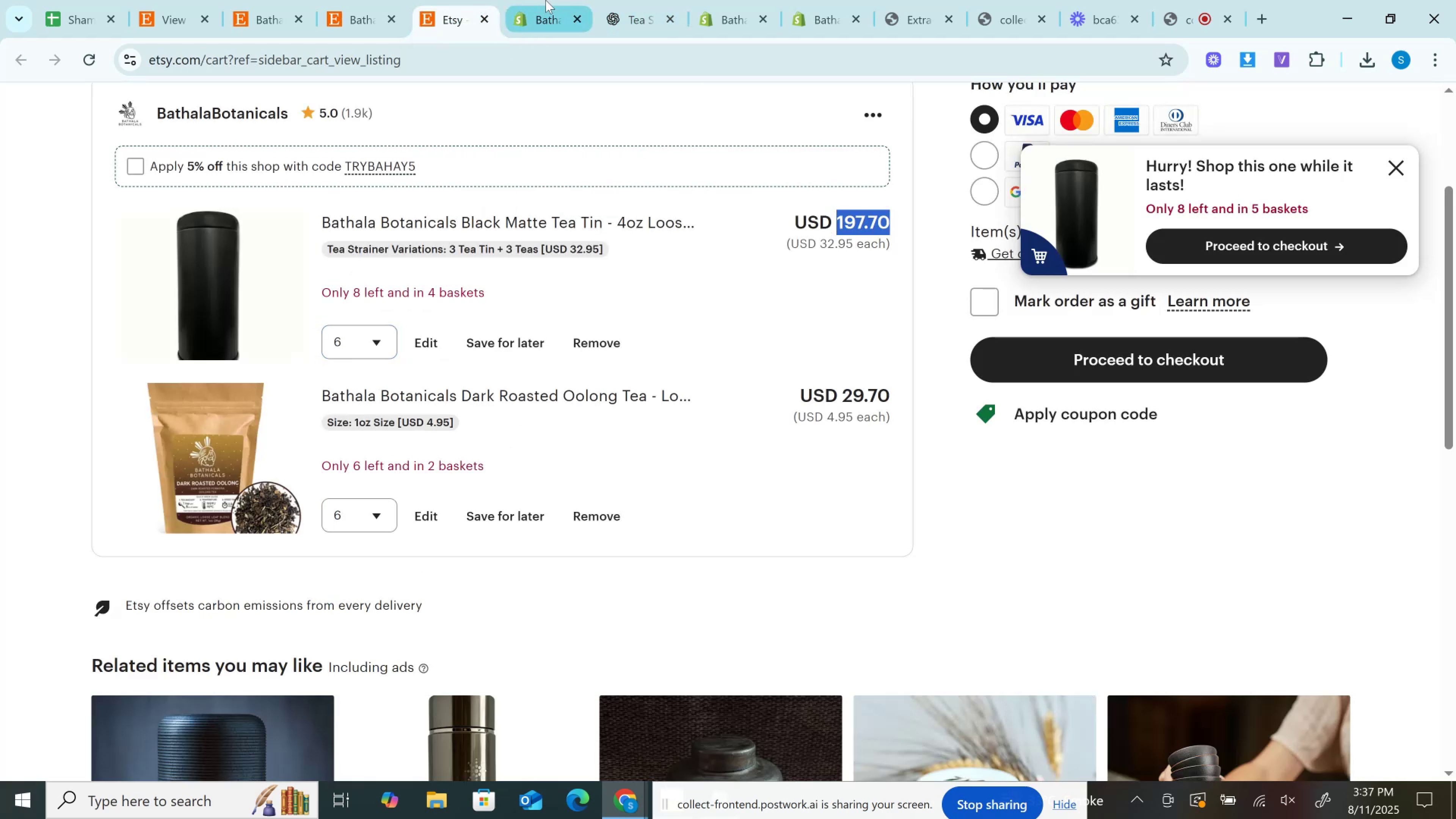 
left_click([532, 0])
 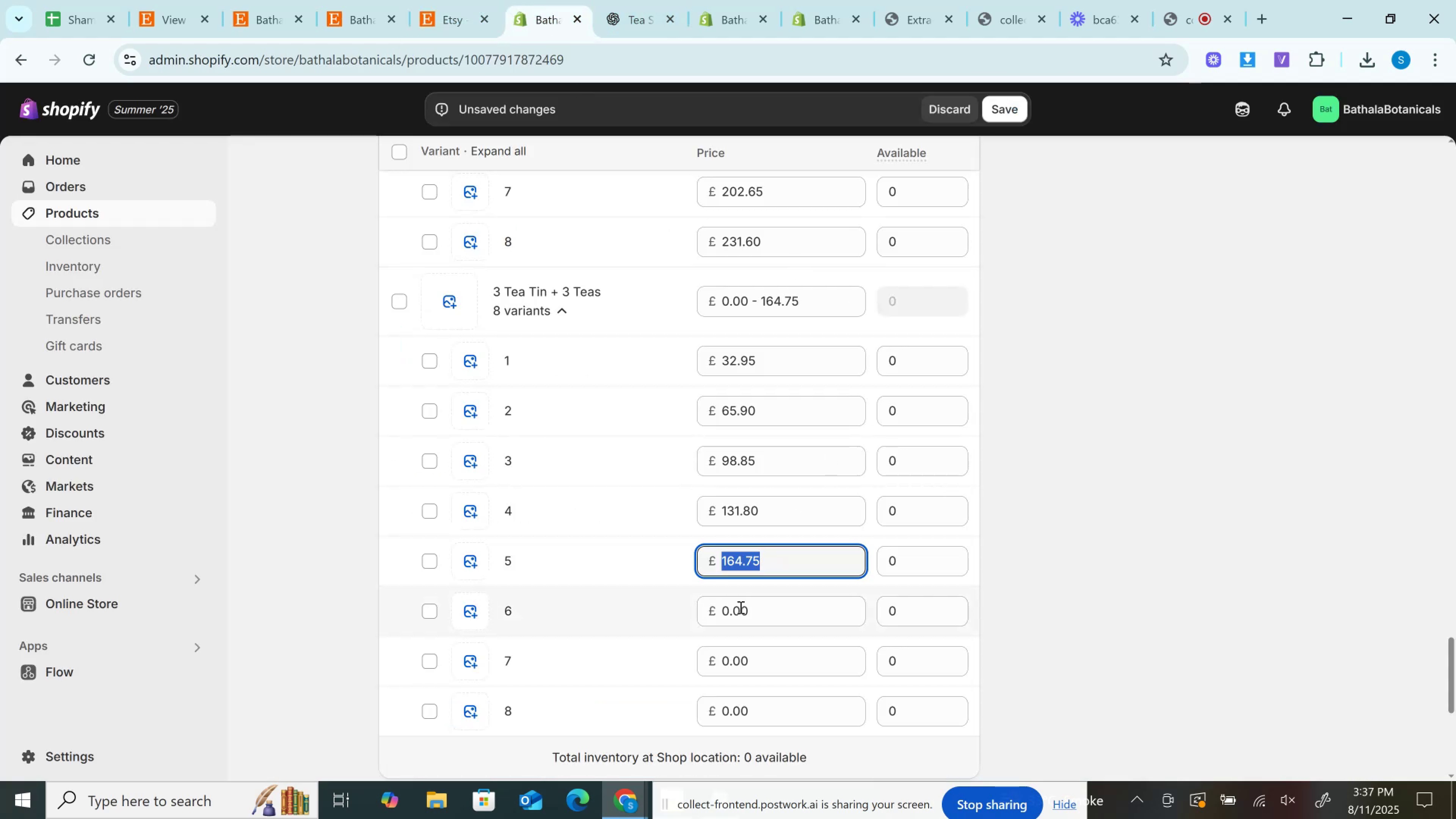 
key(Control+V)
 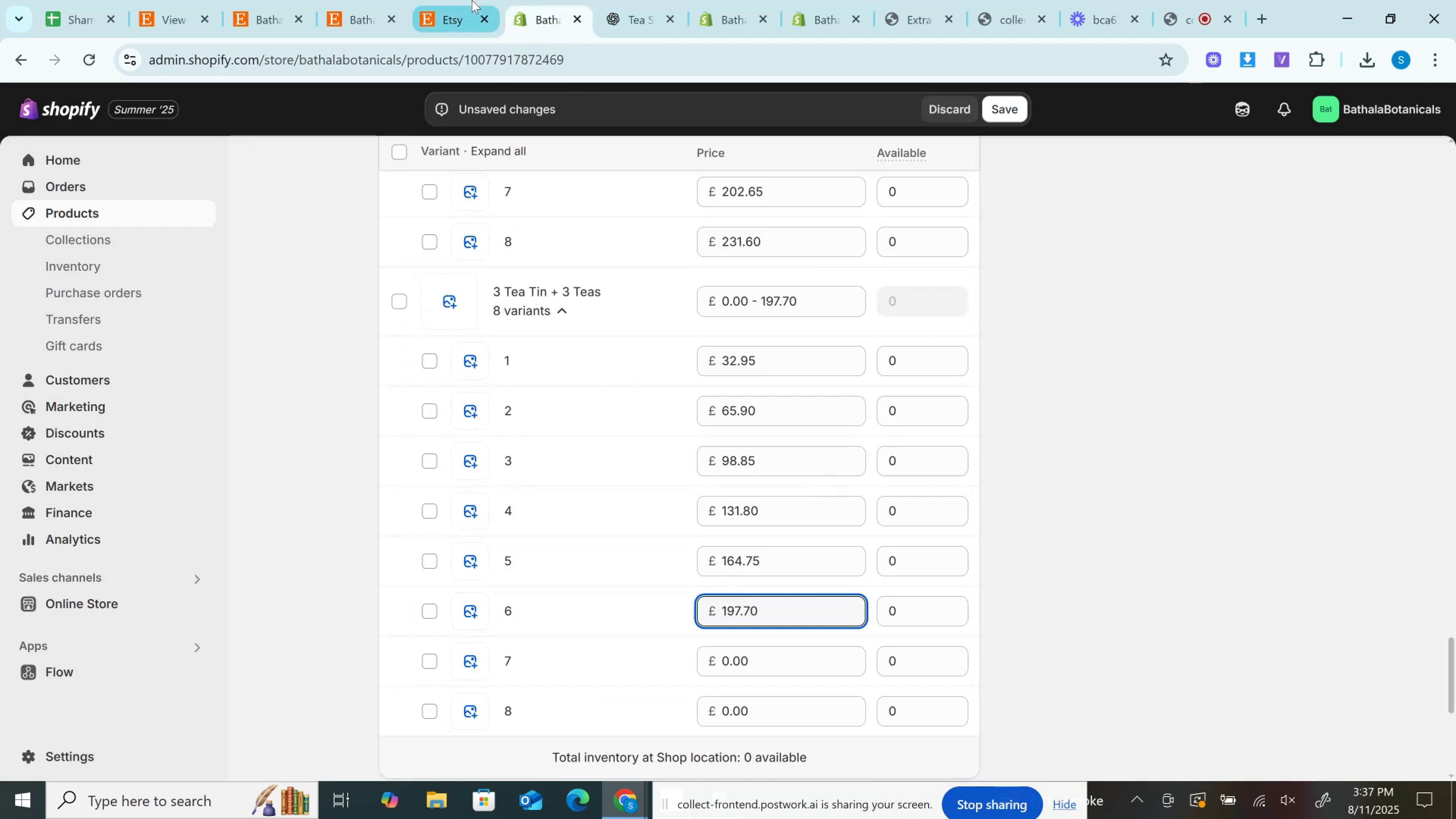 
left_click([468, 0])
 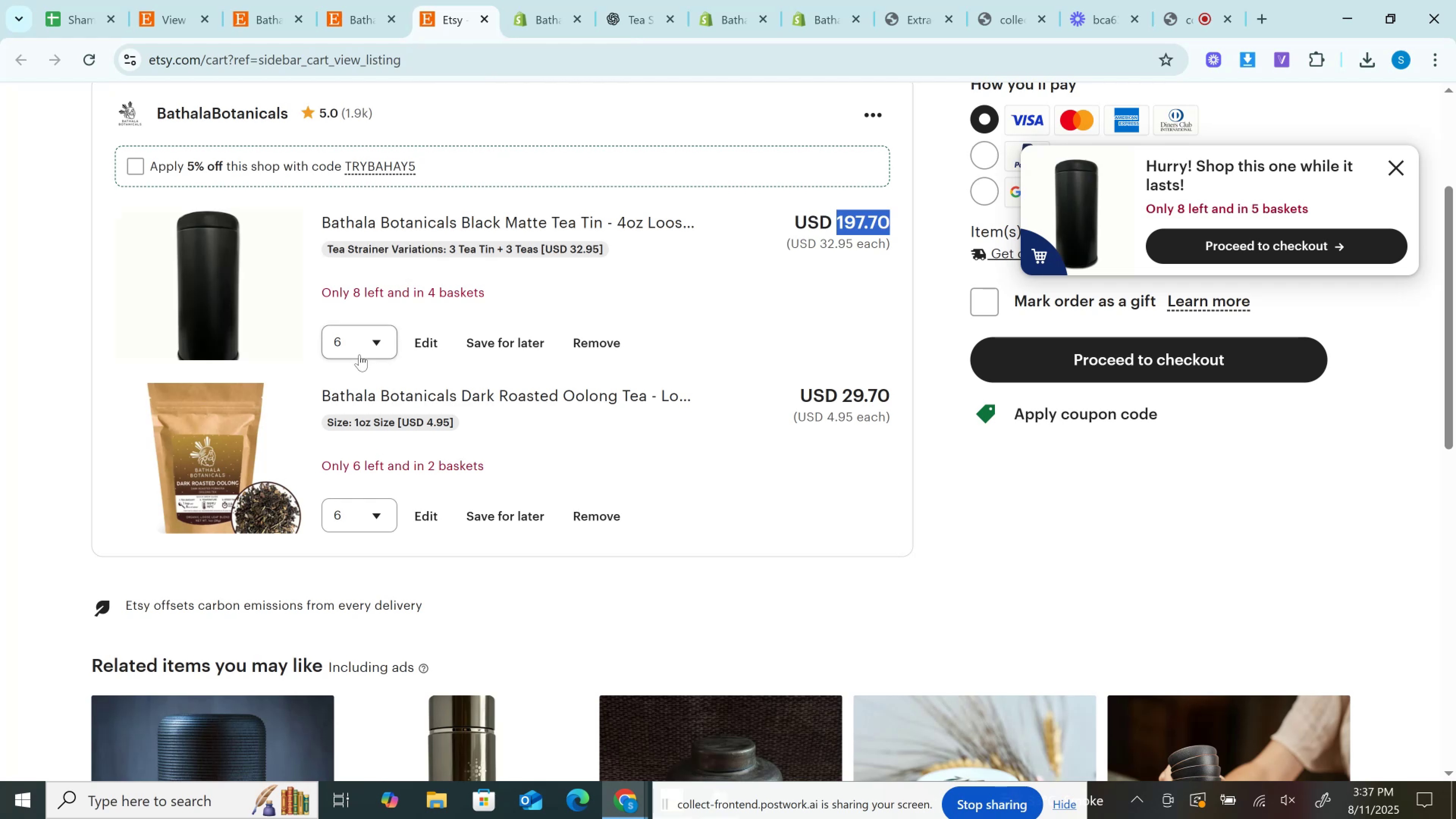 
left_click([353, 347])
 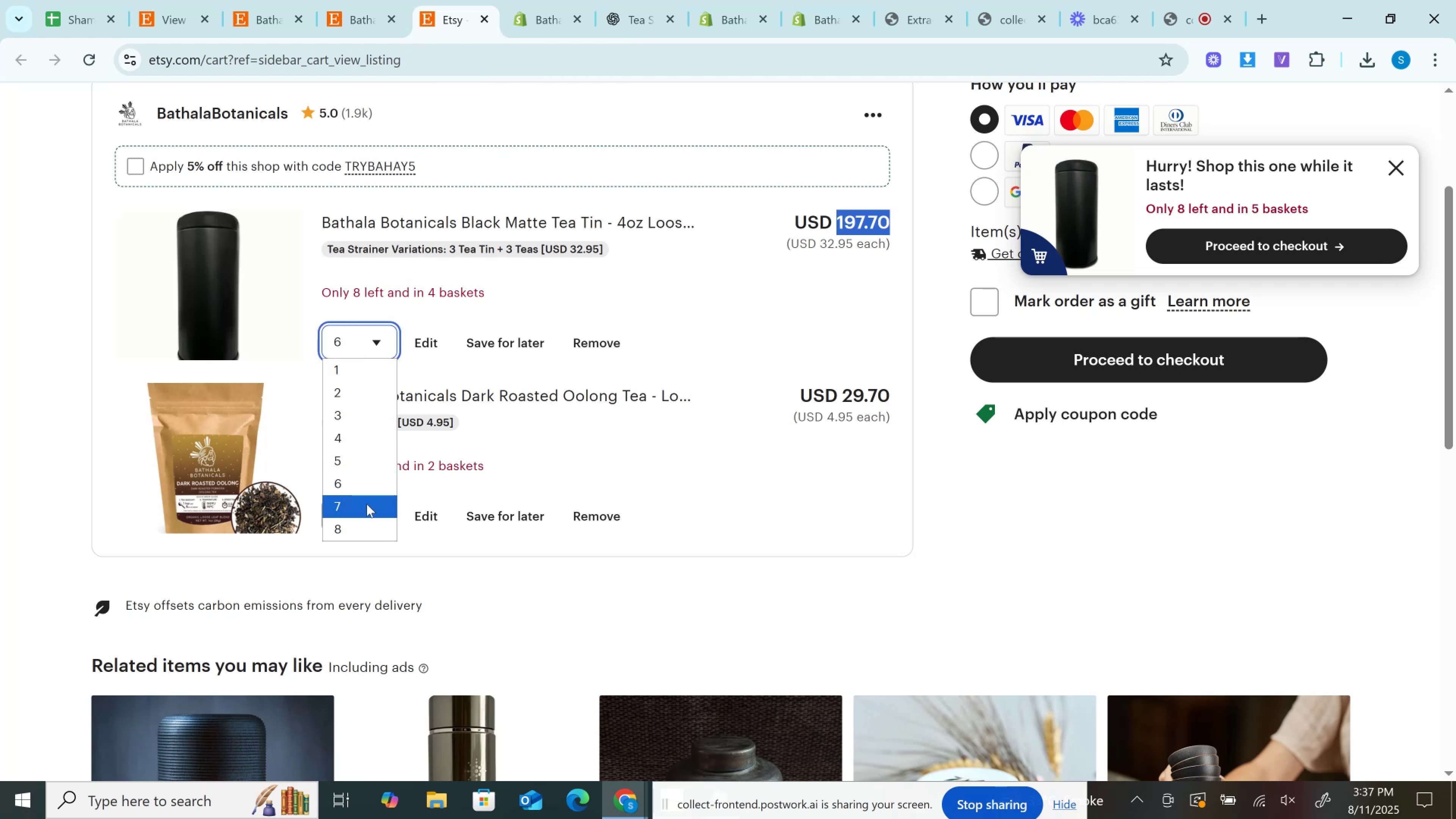 
left_click([367, 504])
 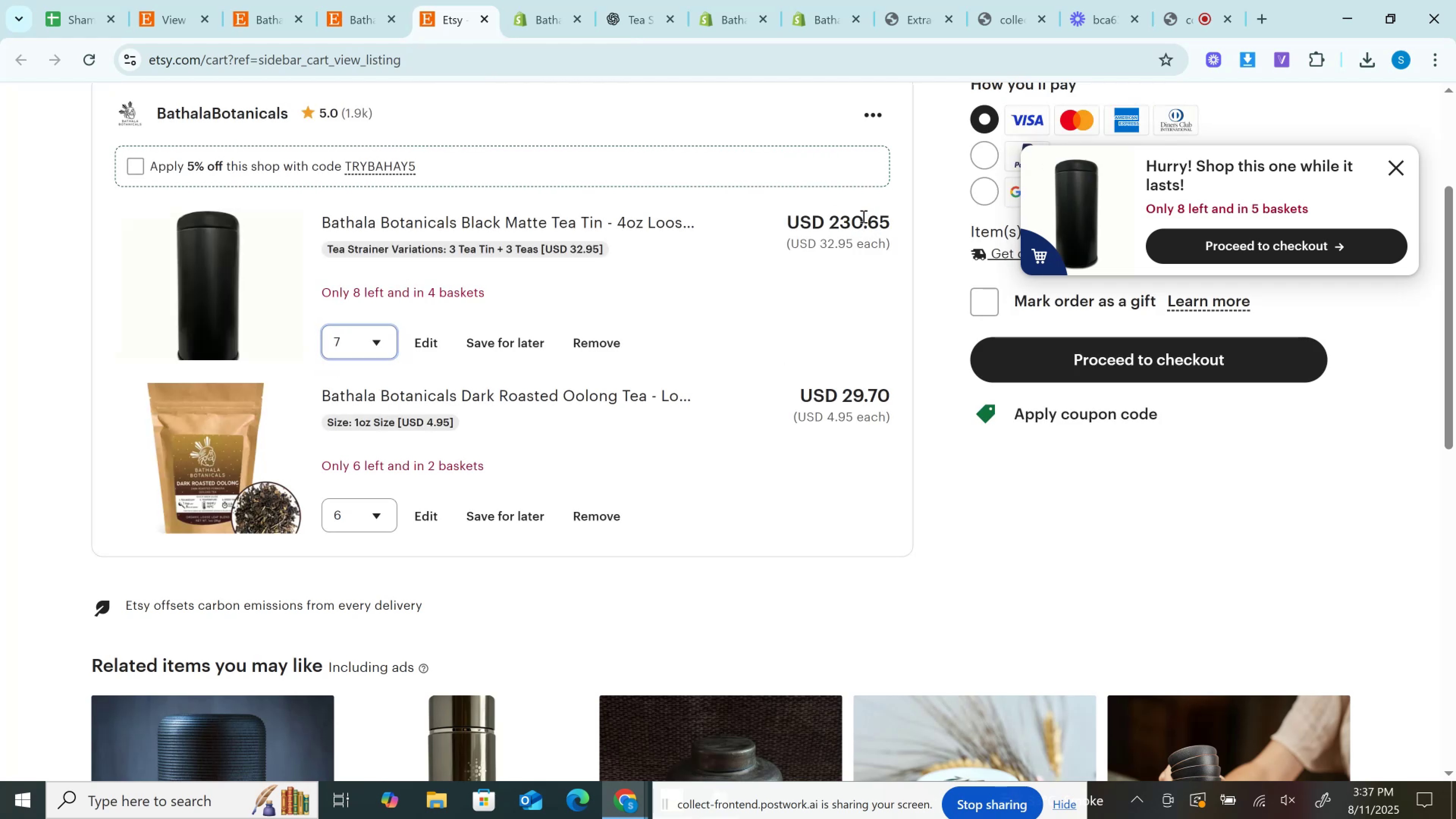 
double_click([863, 216])
 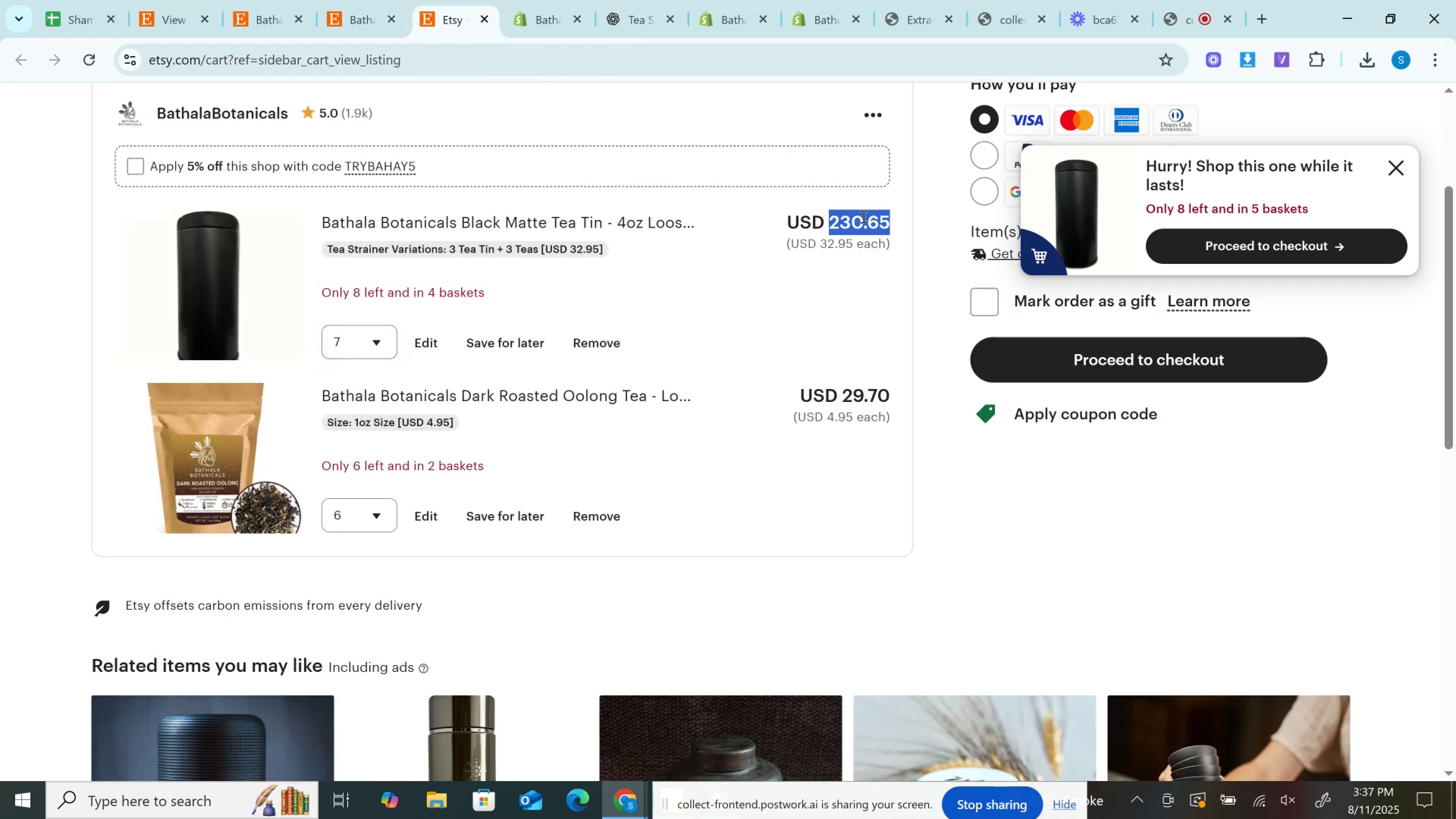 
key(Control+C)
 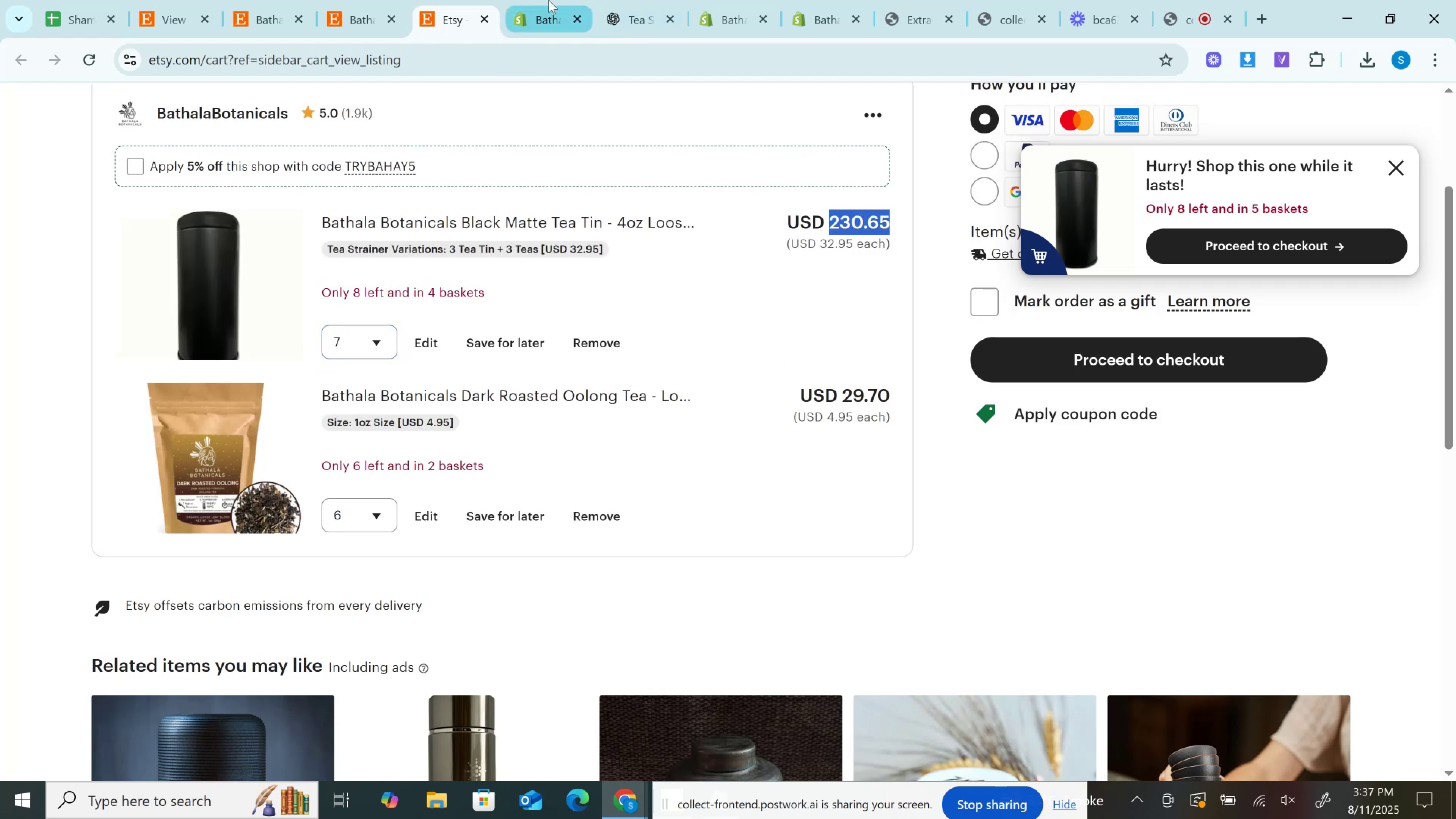 
left_click([549, 0])
 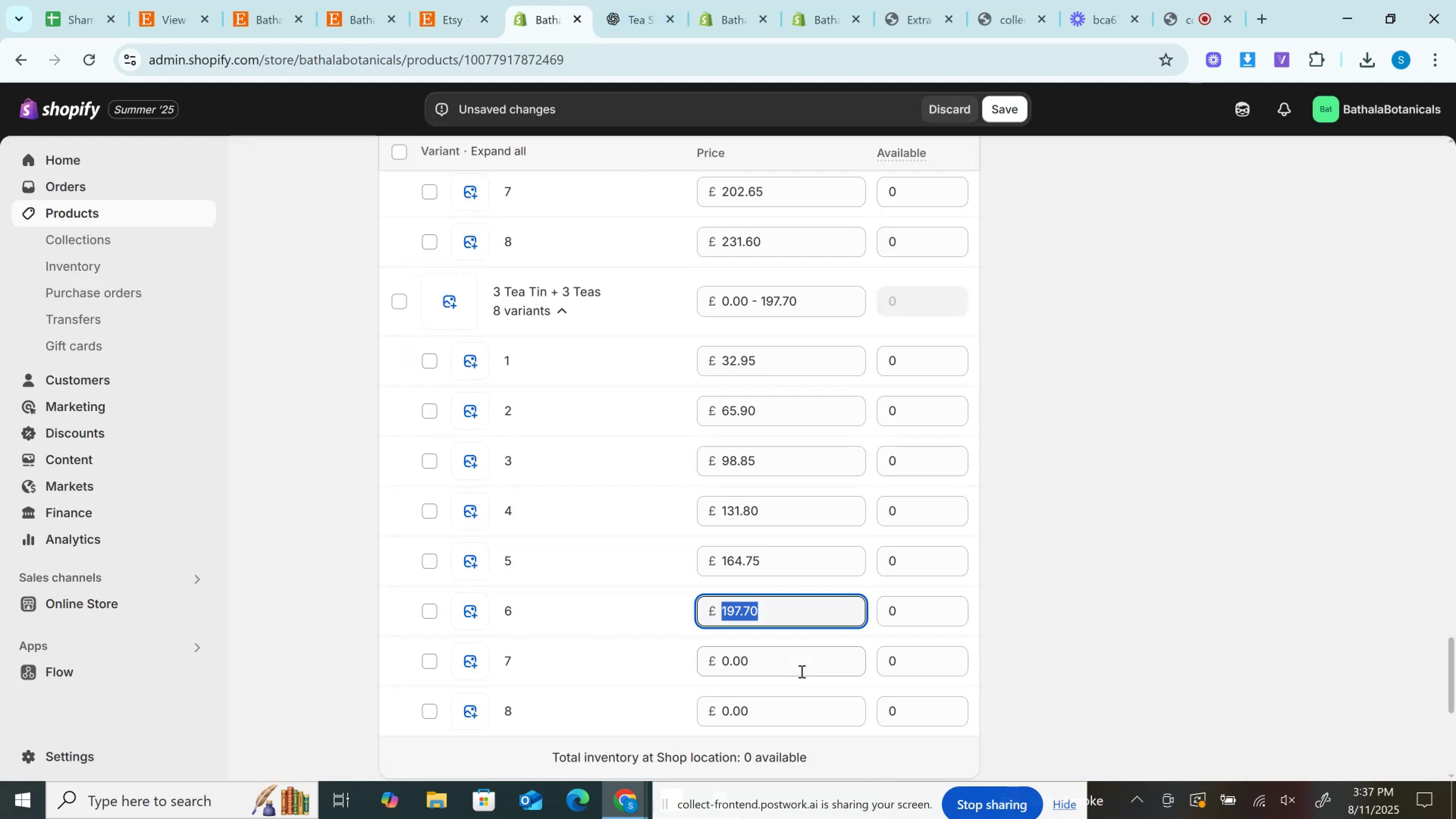 
left_click([788, 664])
 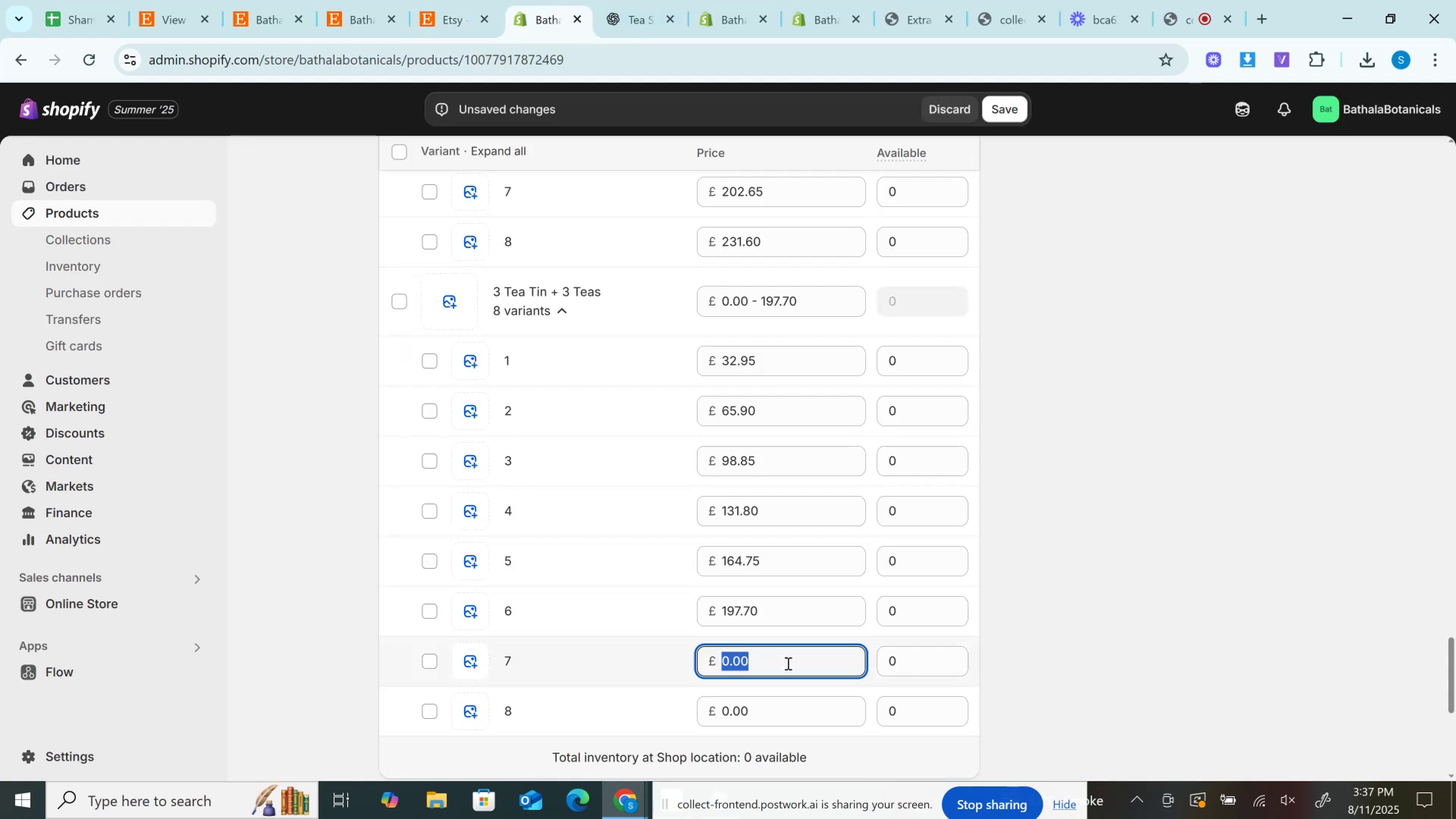 
key(Control+V)
 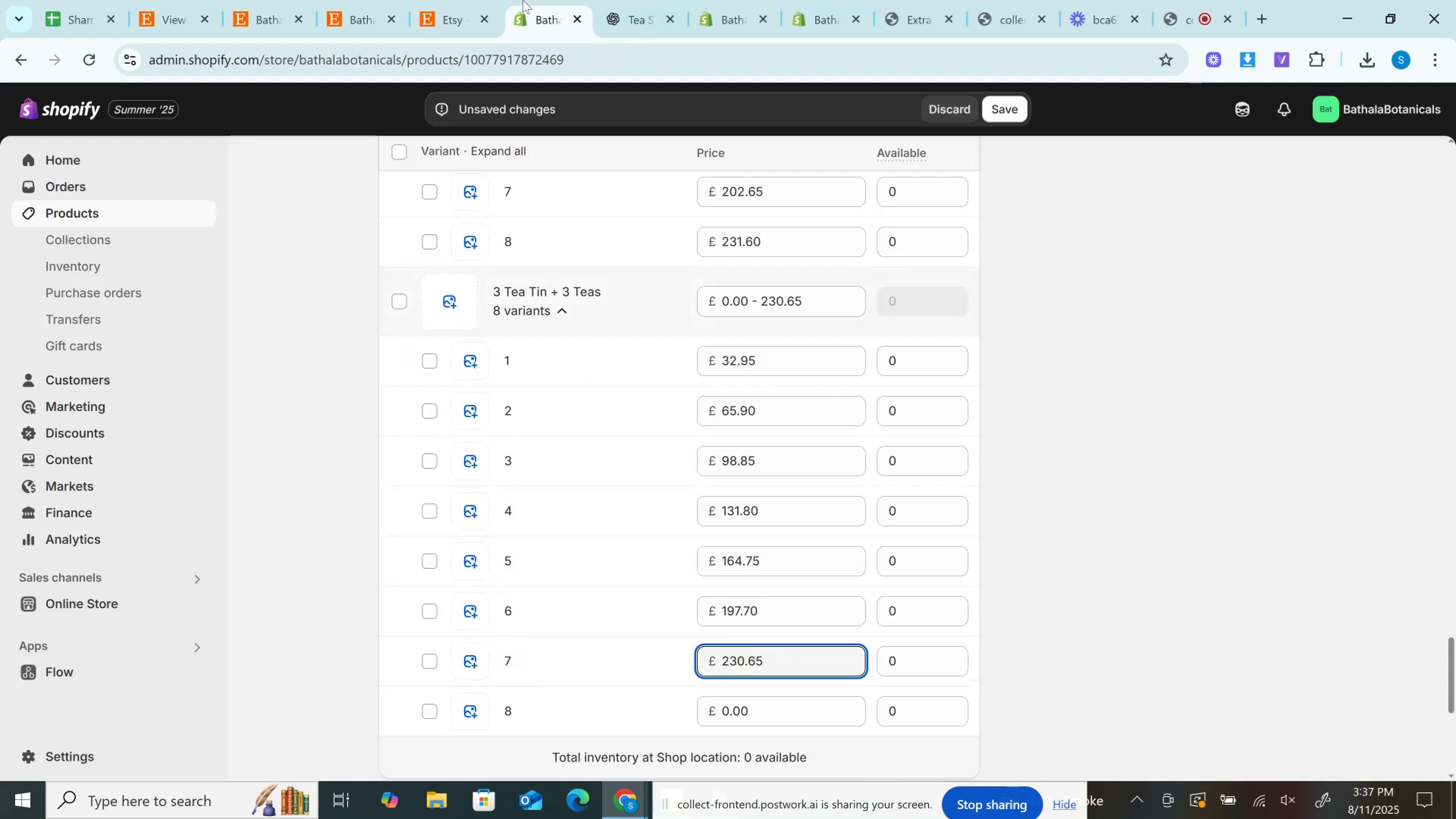 
left_click([454, 0])
 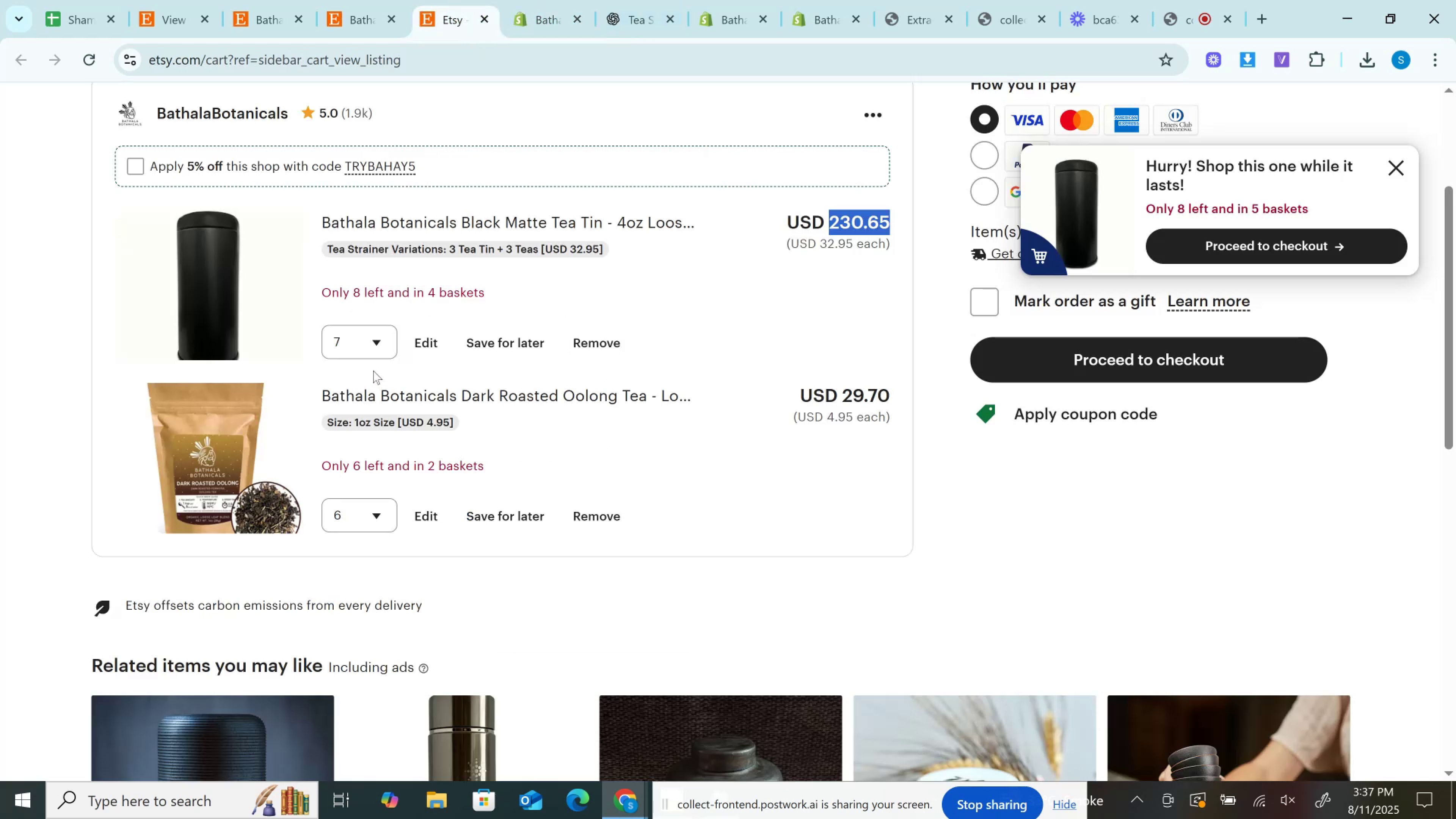 
left_click([346, 343])
 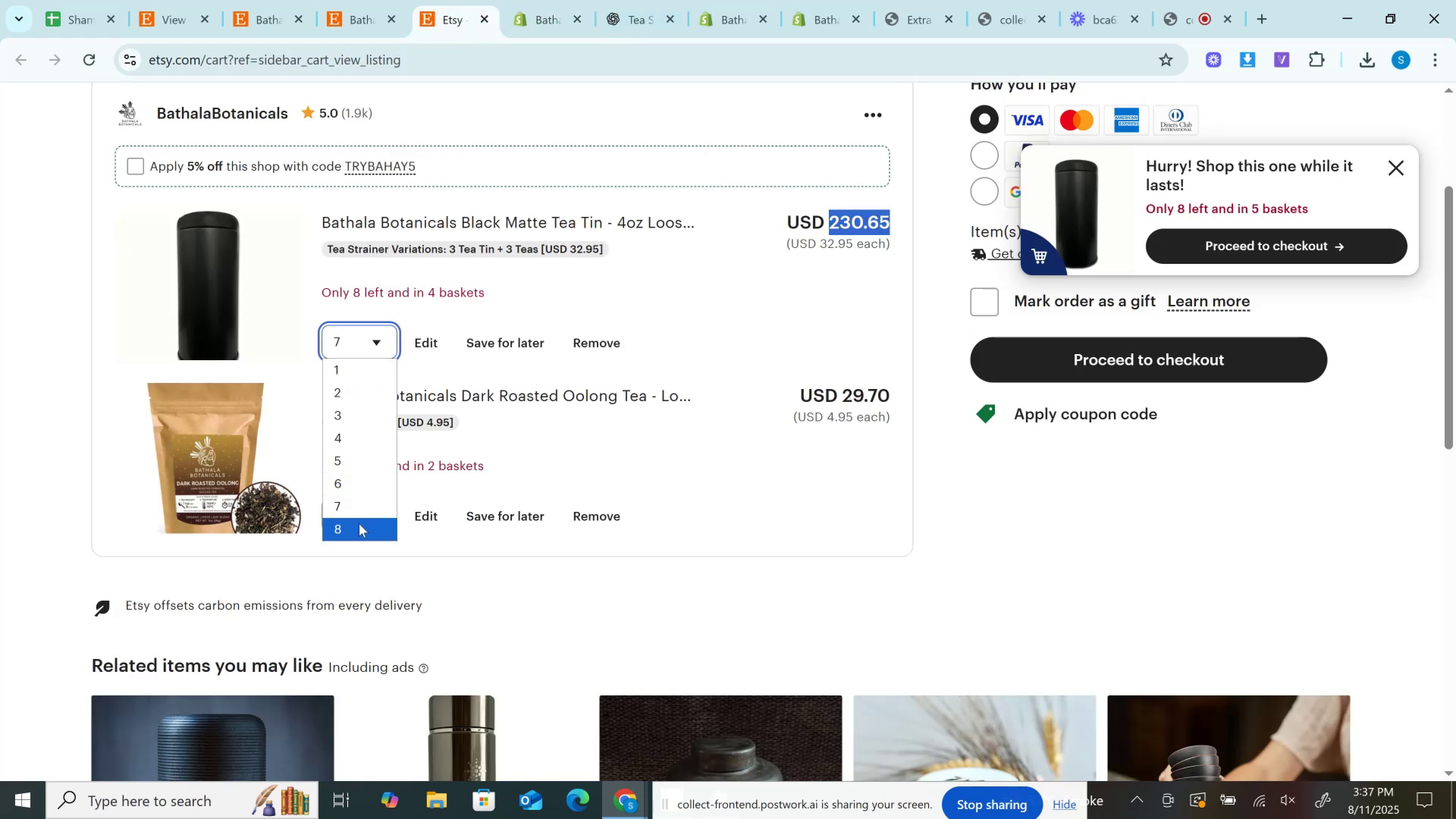 
left_click([359, 526])
 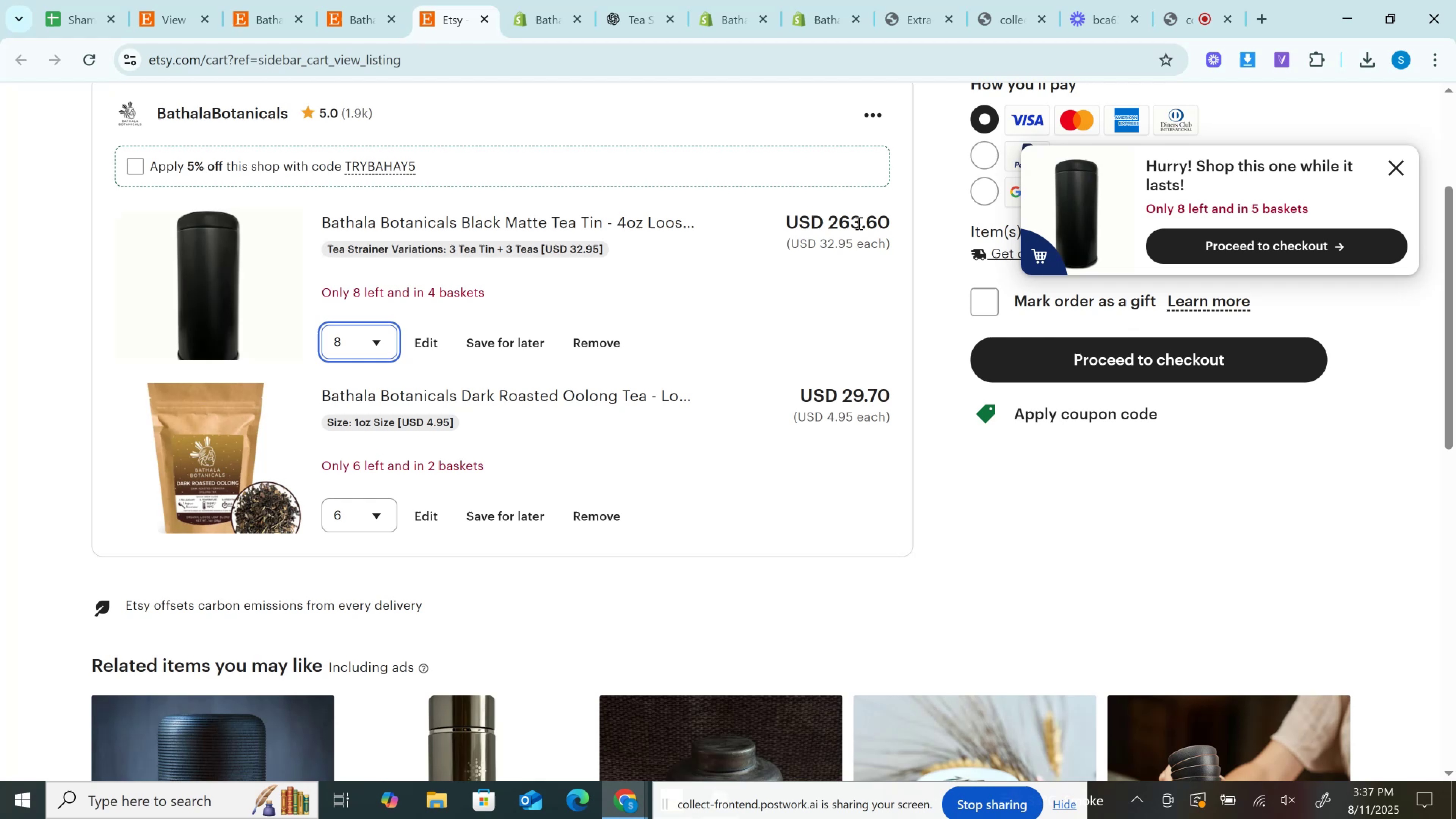 
double_click([858, 223])
 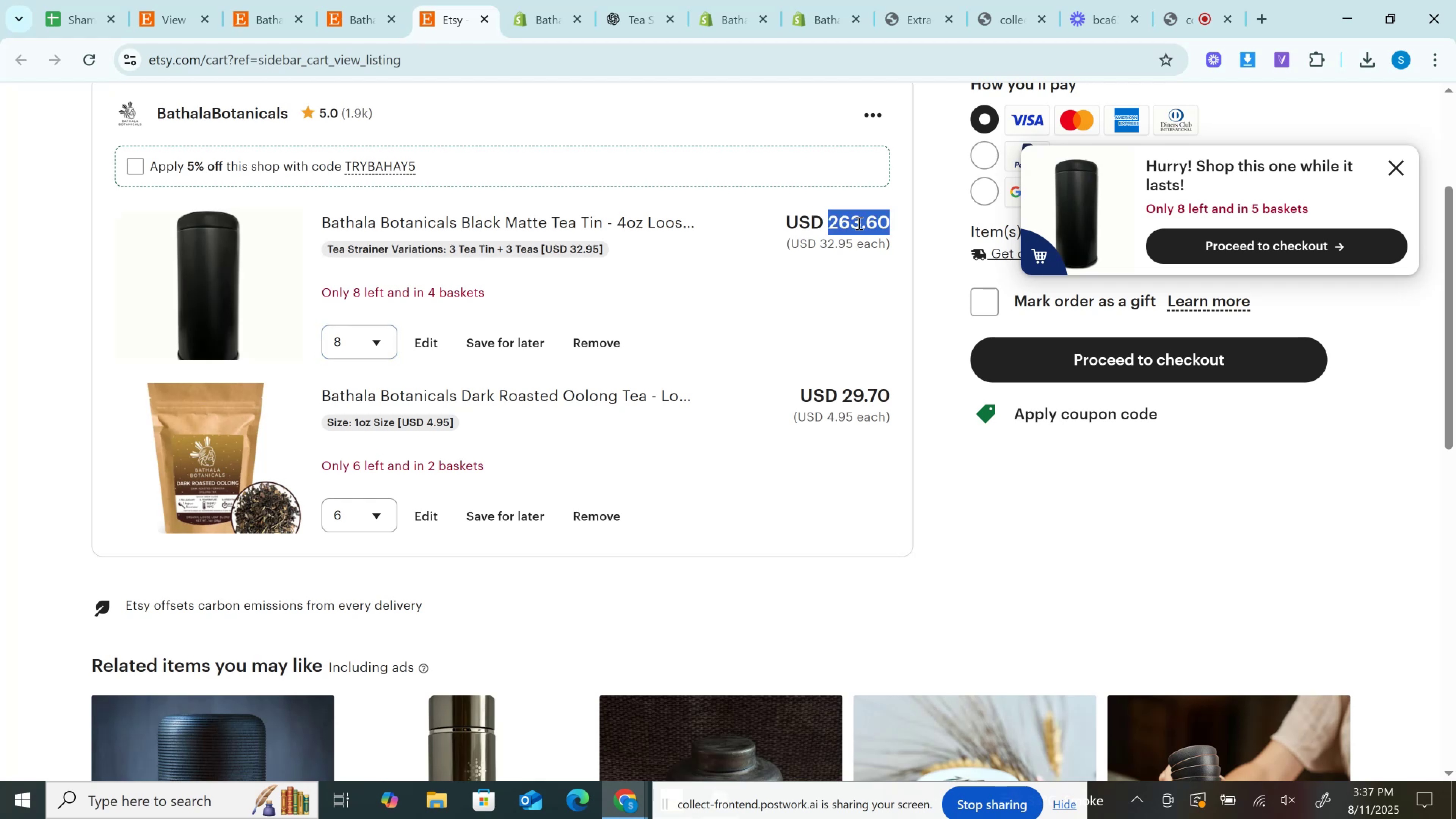 
key(Control+C)
 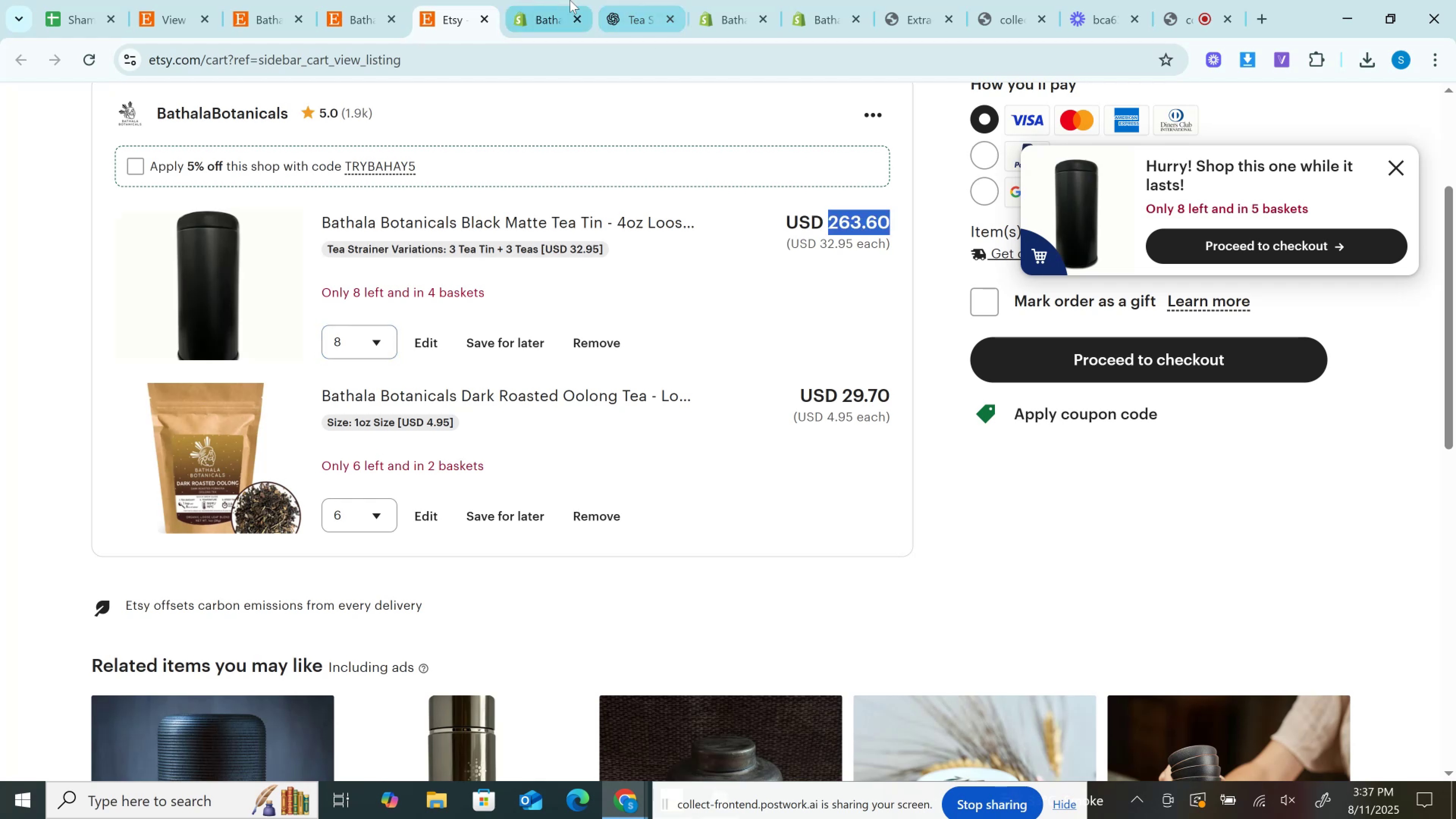 
left_click([570, 0])
 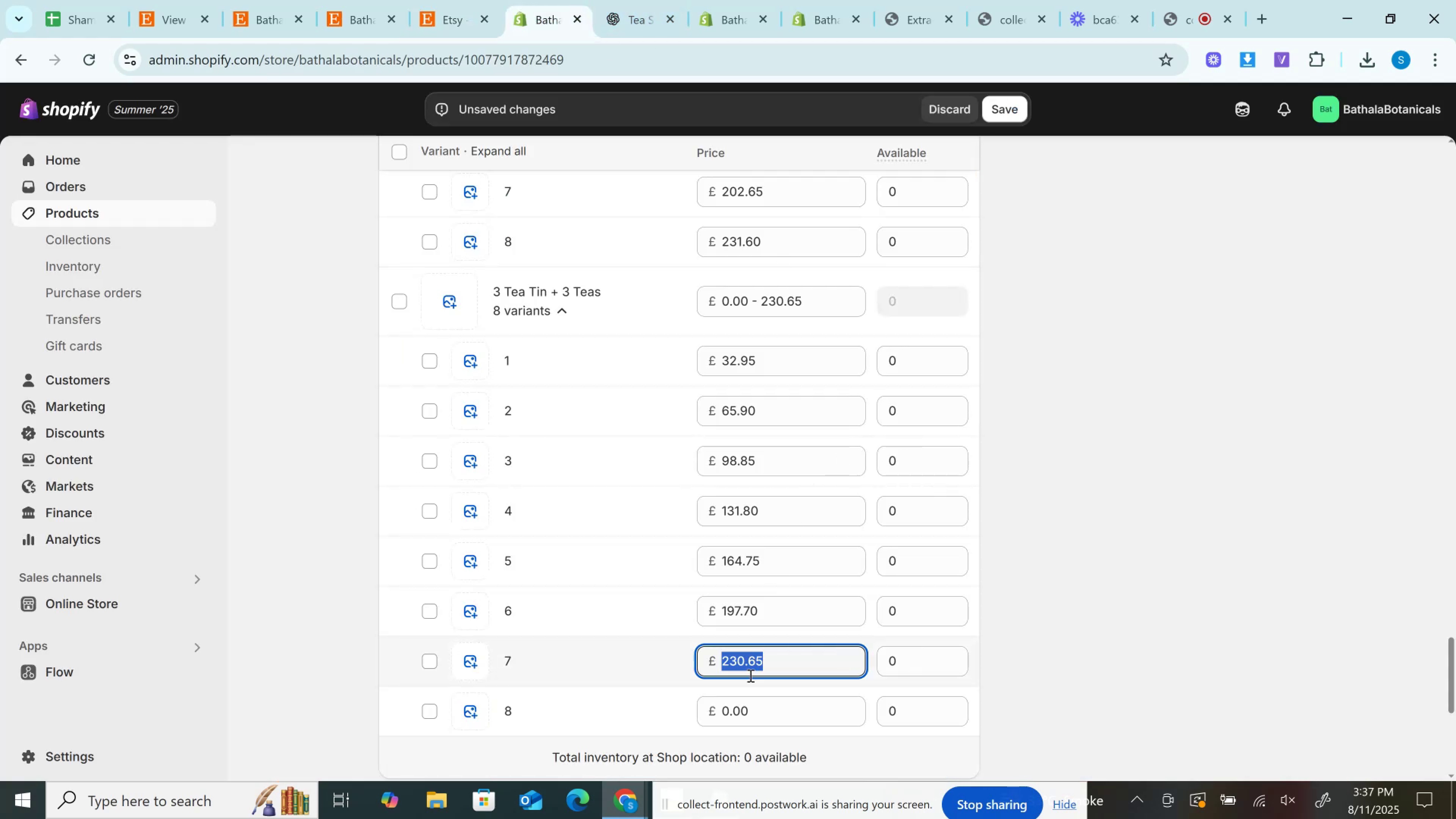 
left_click([748, 698])
 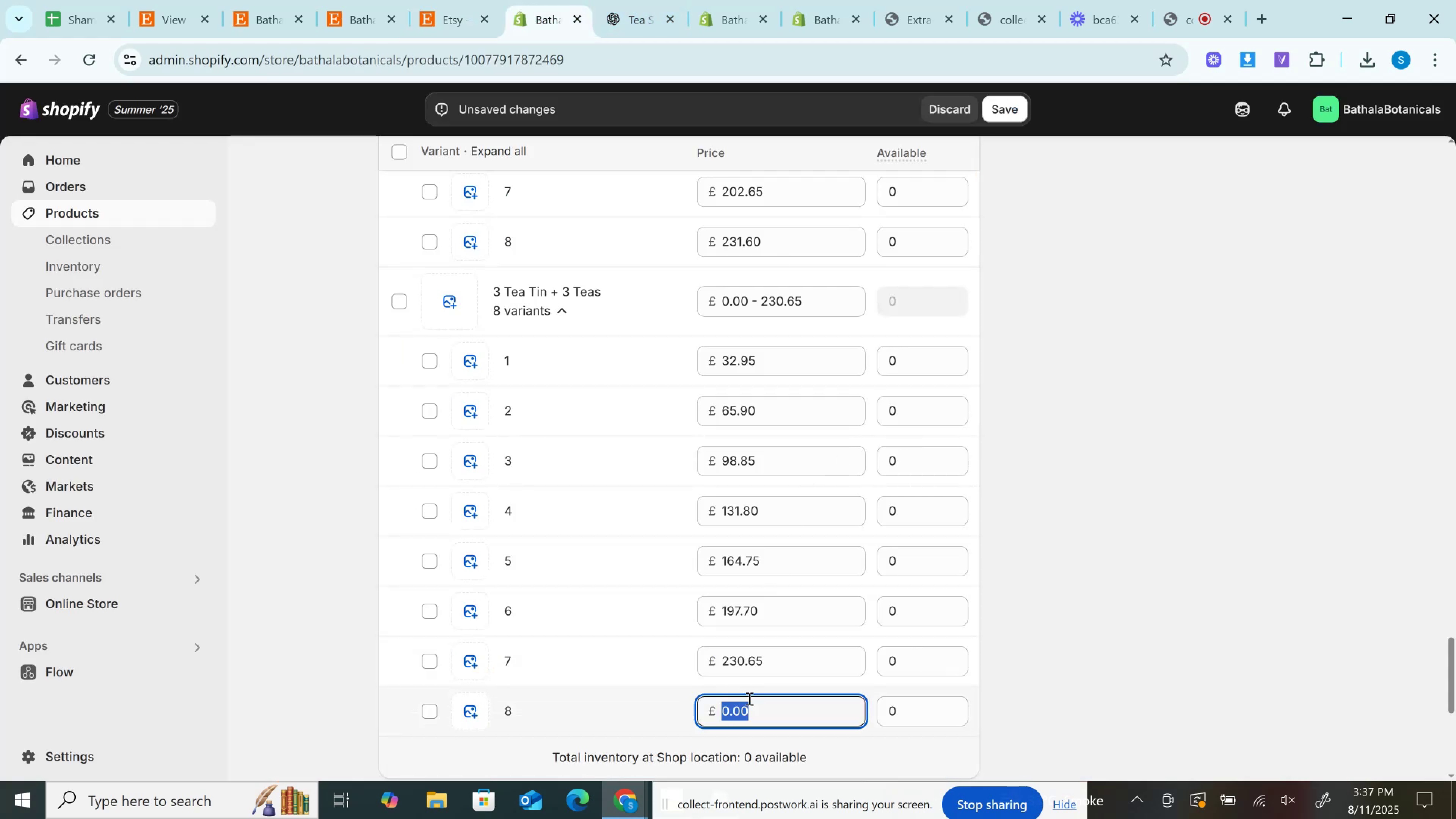 
key(Control+V)
 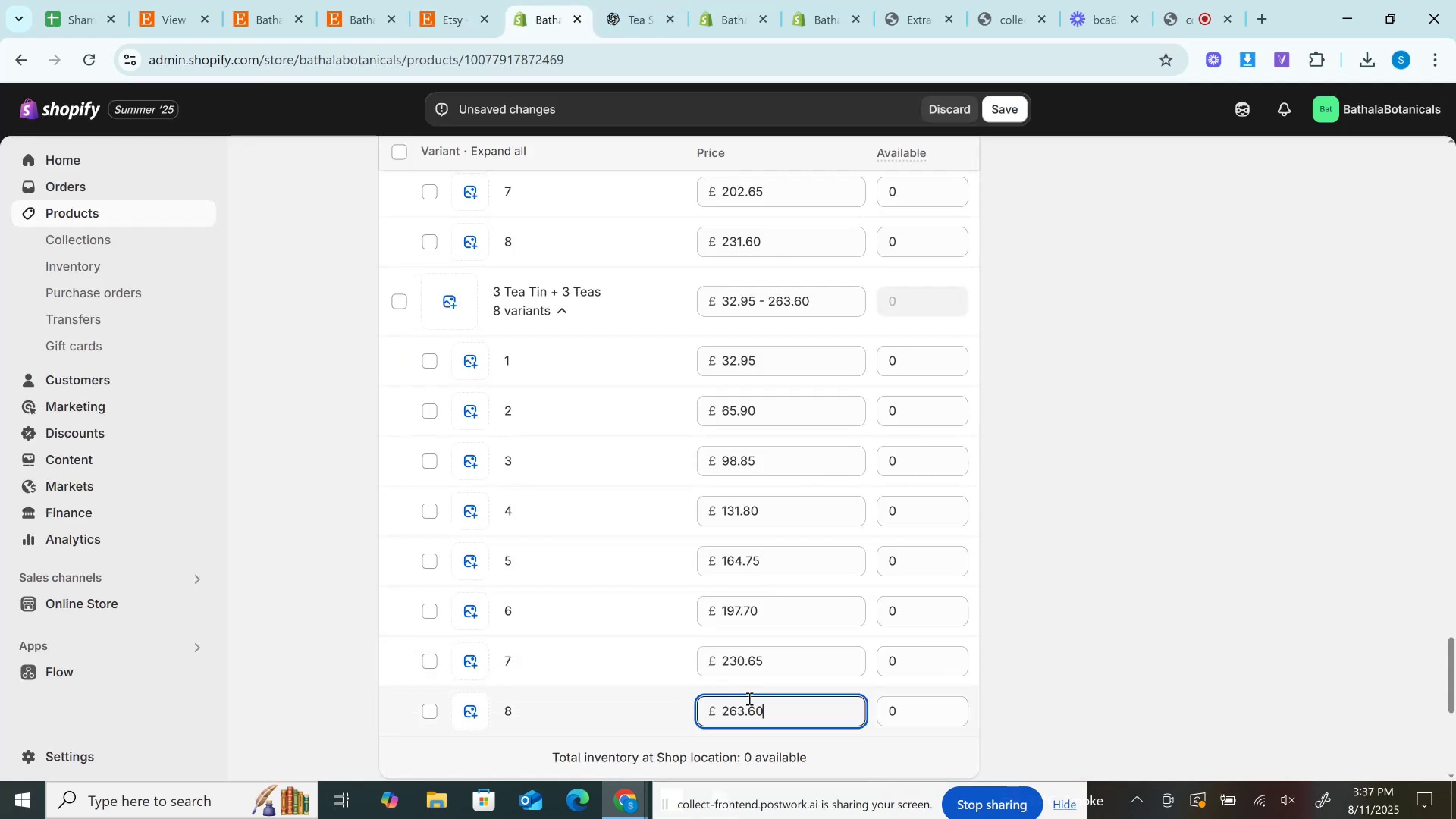 
scroll: coordinate [701, 575], scroll_direction: down, amount: 4.0
 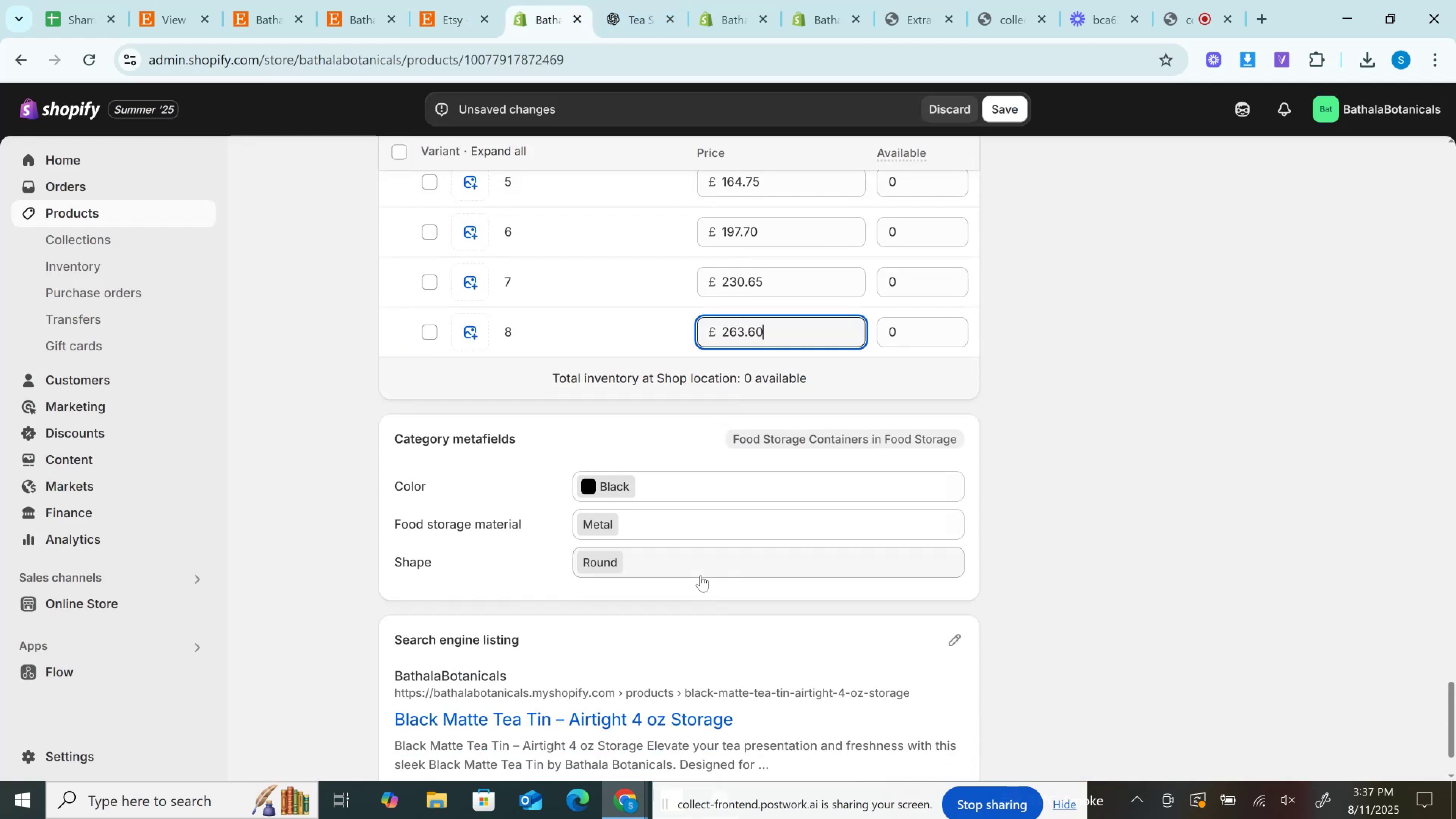 
scroll: coordinate [701, 575], scroll_direction: up, amount: 43.0
 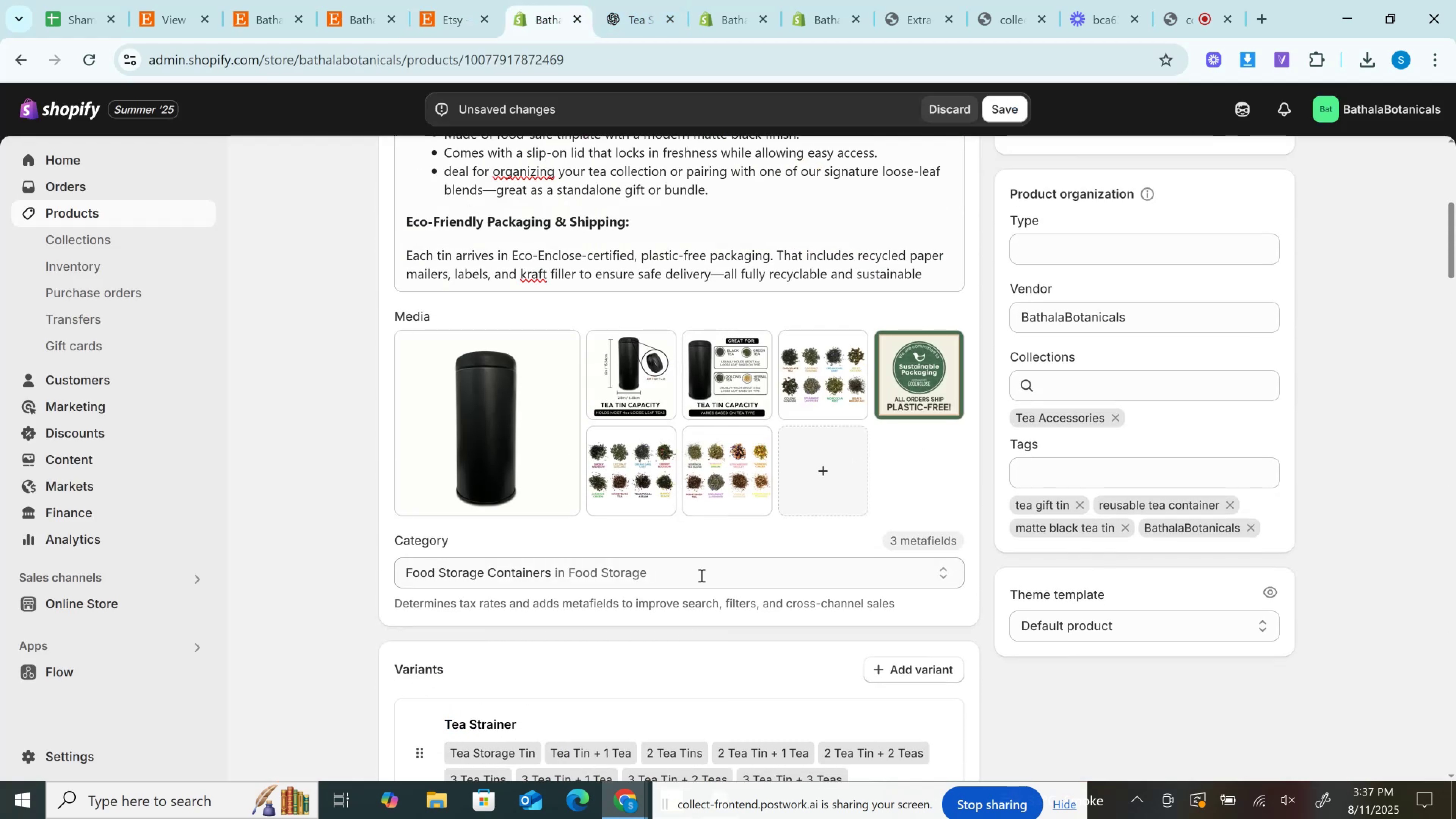 
mouse_move([1054, 513])
 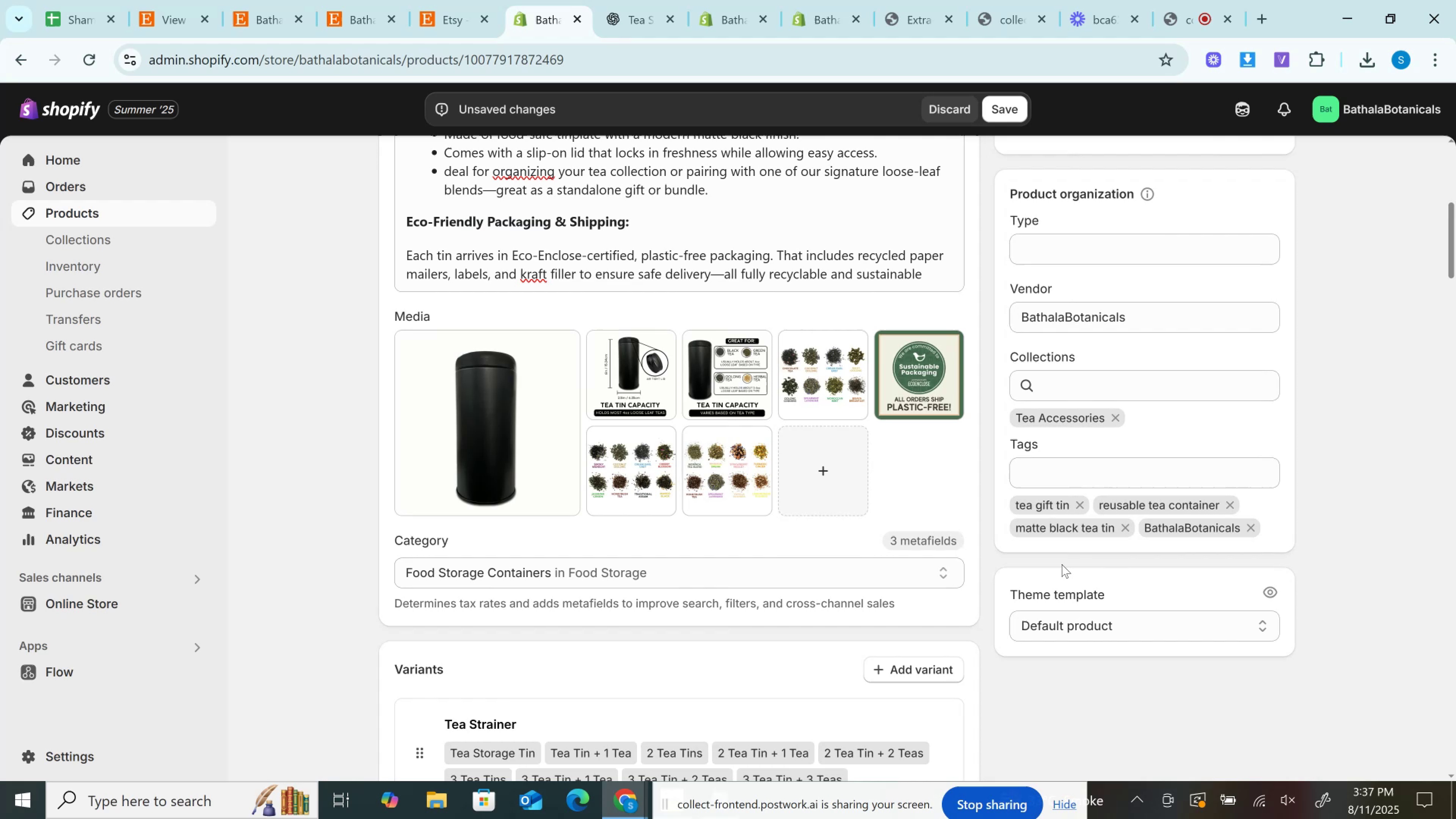 
scroll: coordinate [1062, 565], scroll_direction: up, amount: 7.0
 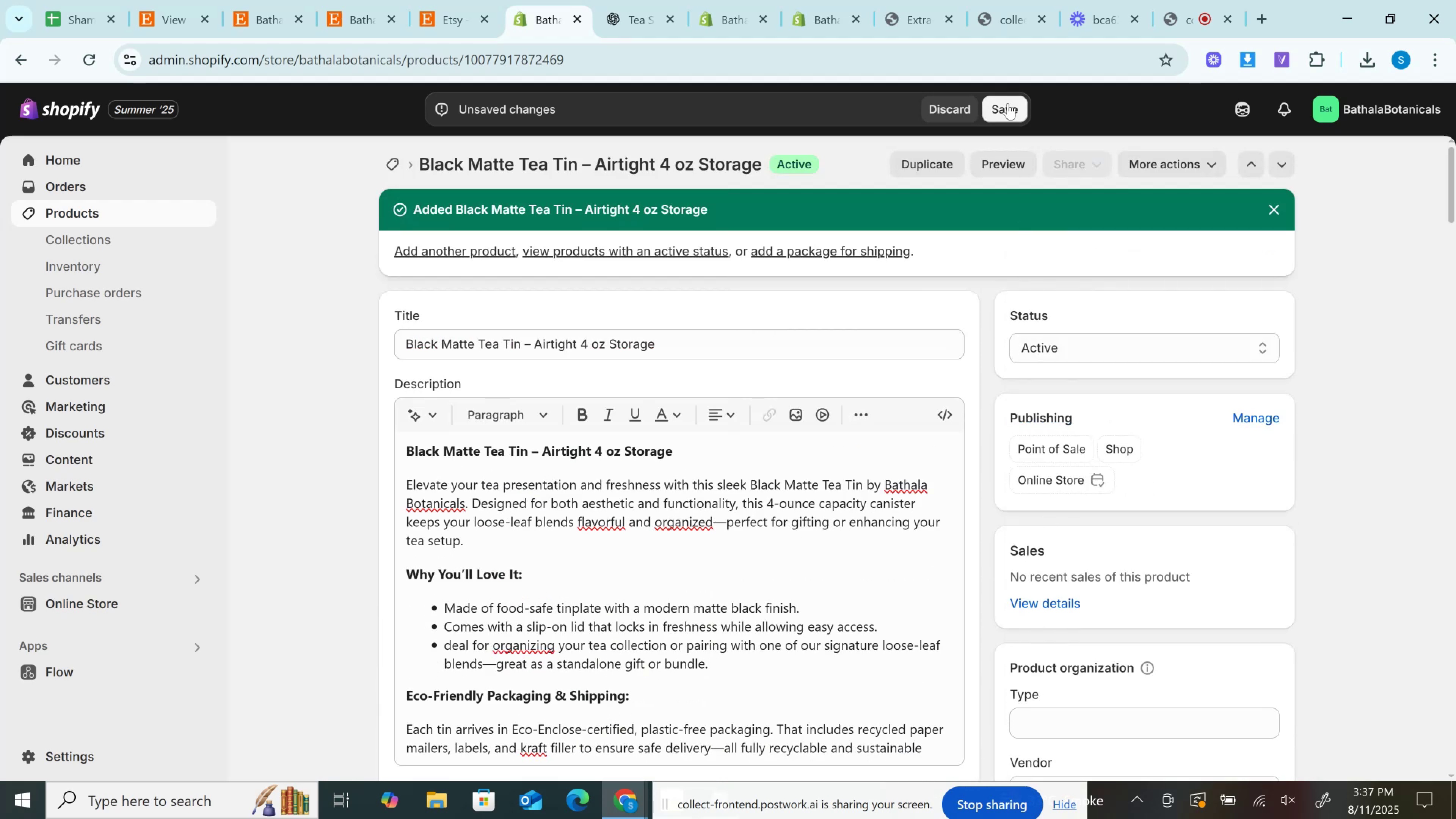 
left_click([1008, 103])
 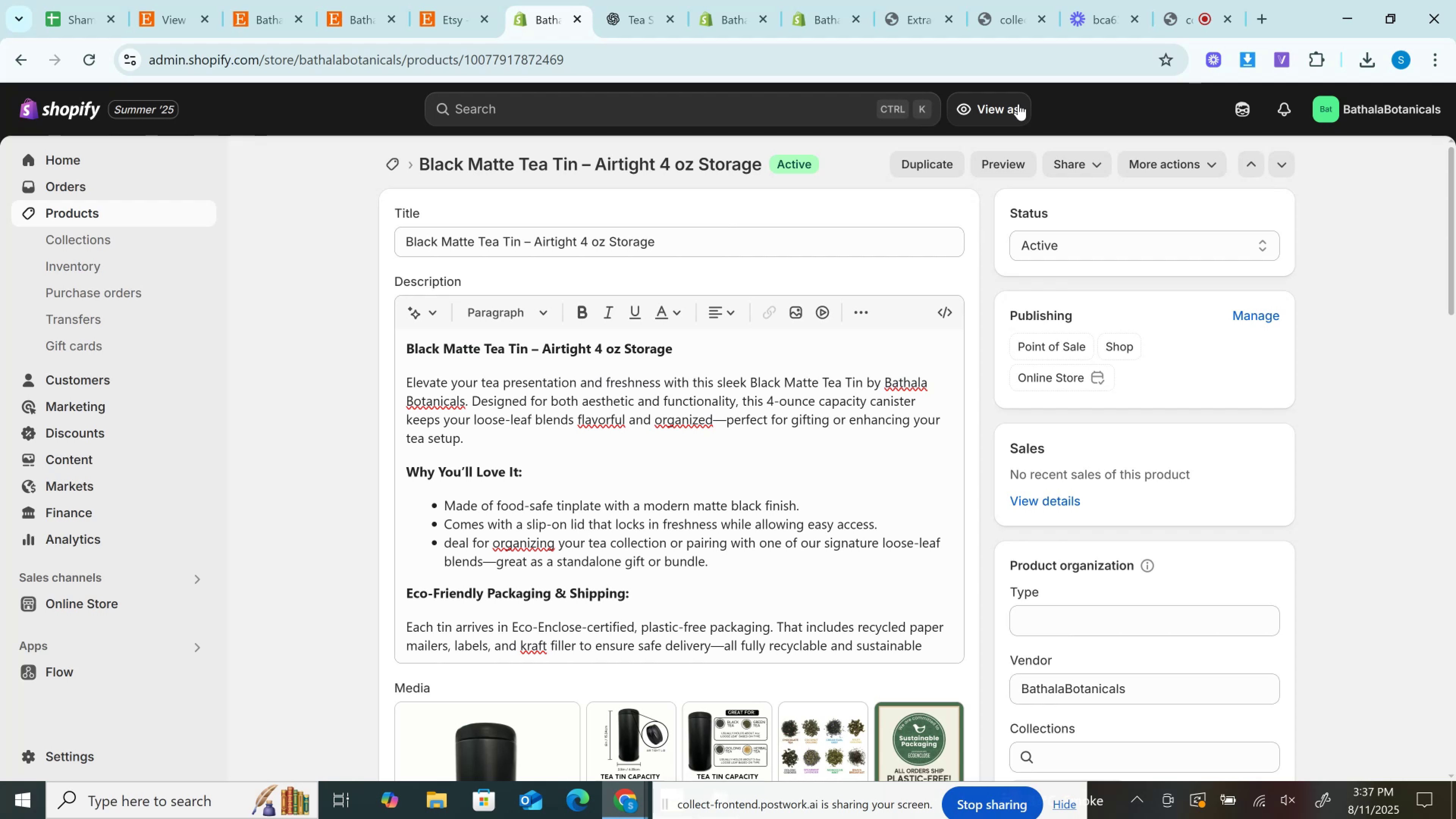 
wait(30.74)
 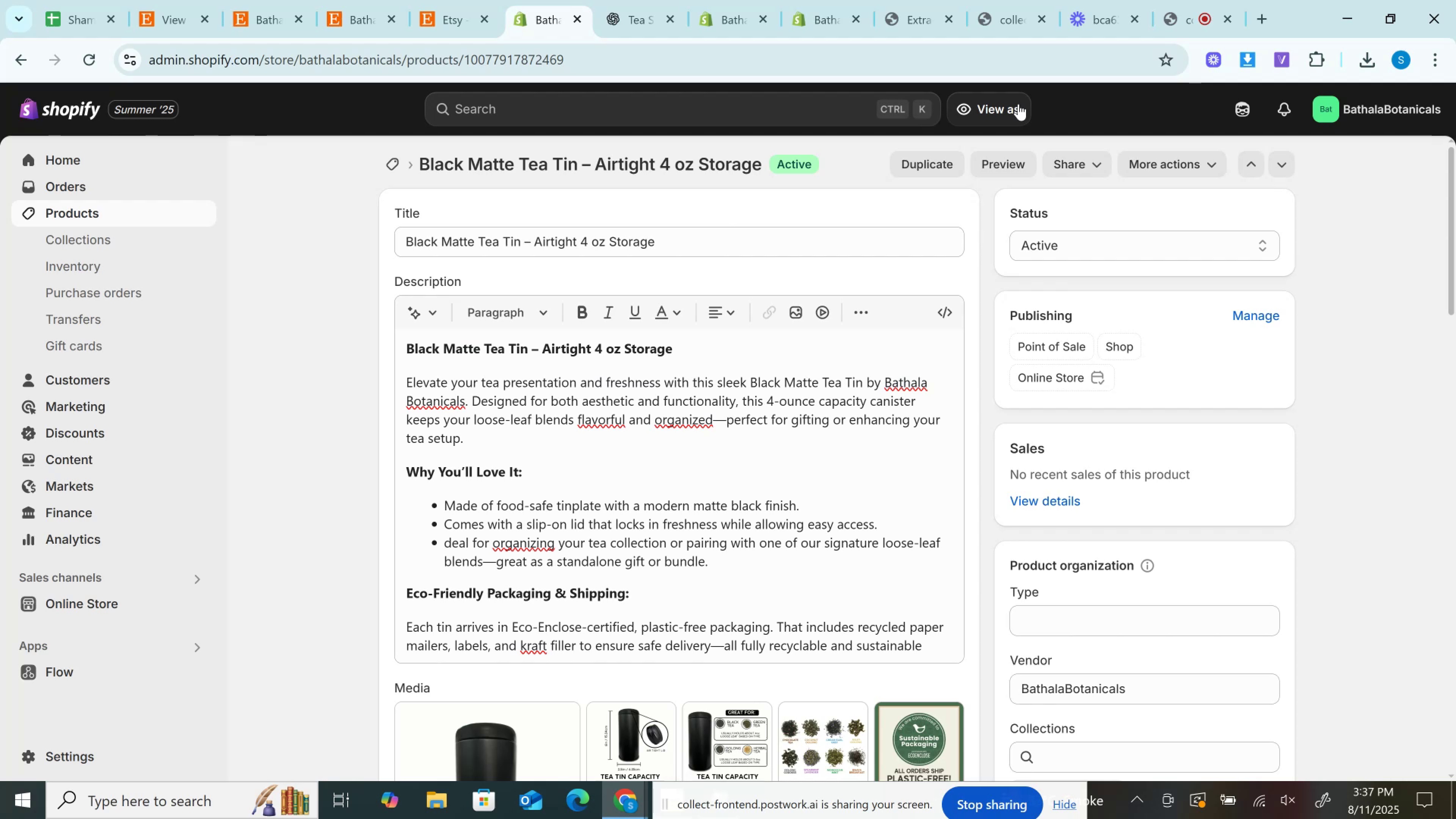 
left_click([844, 0])
 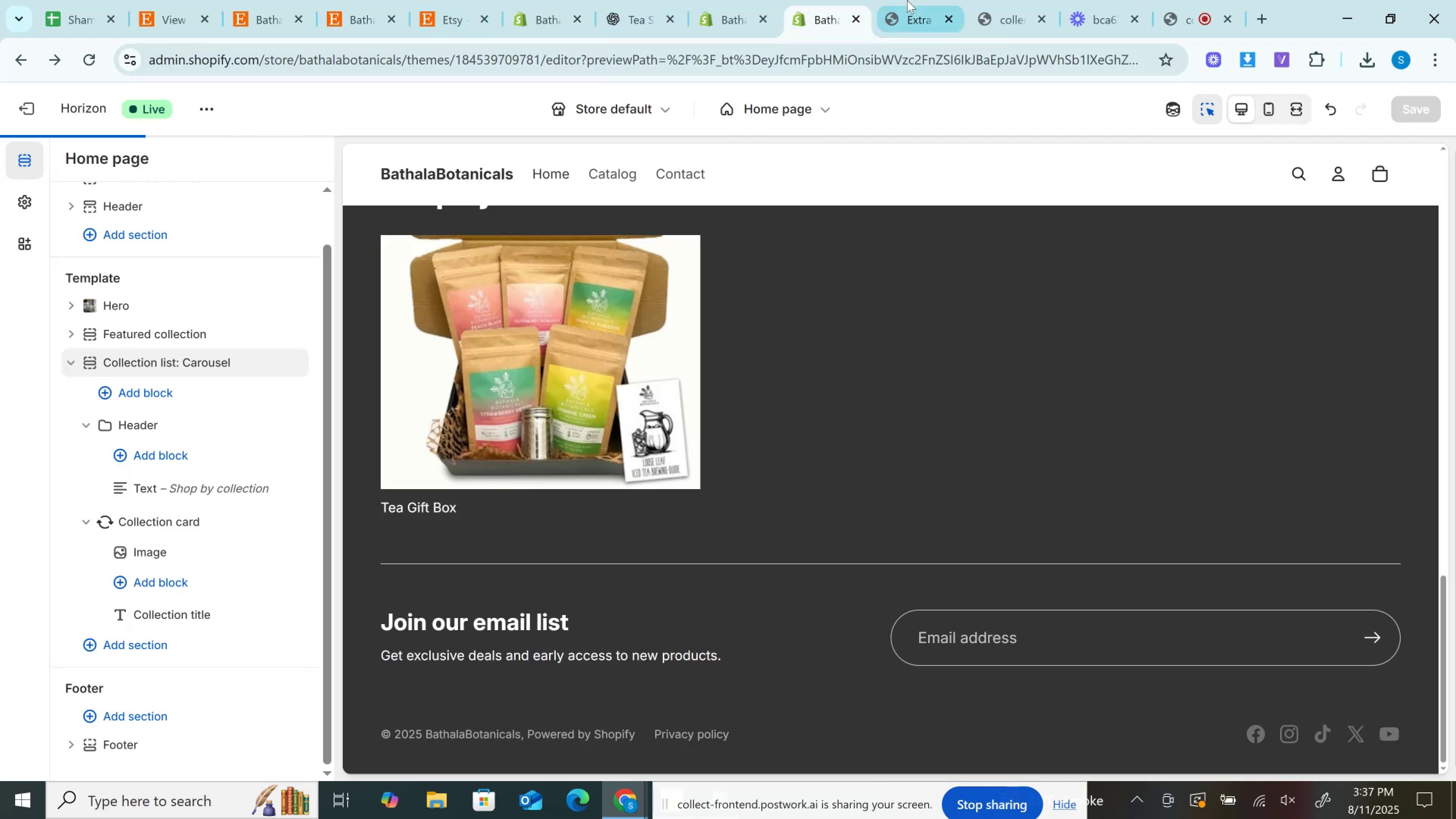 
left_click([907, 0])
 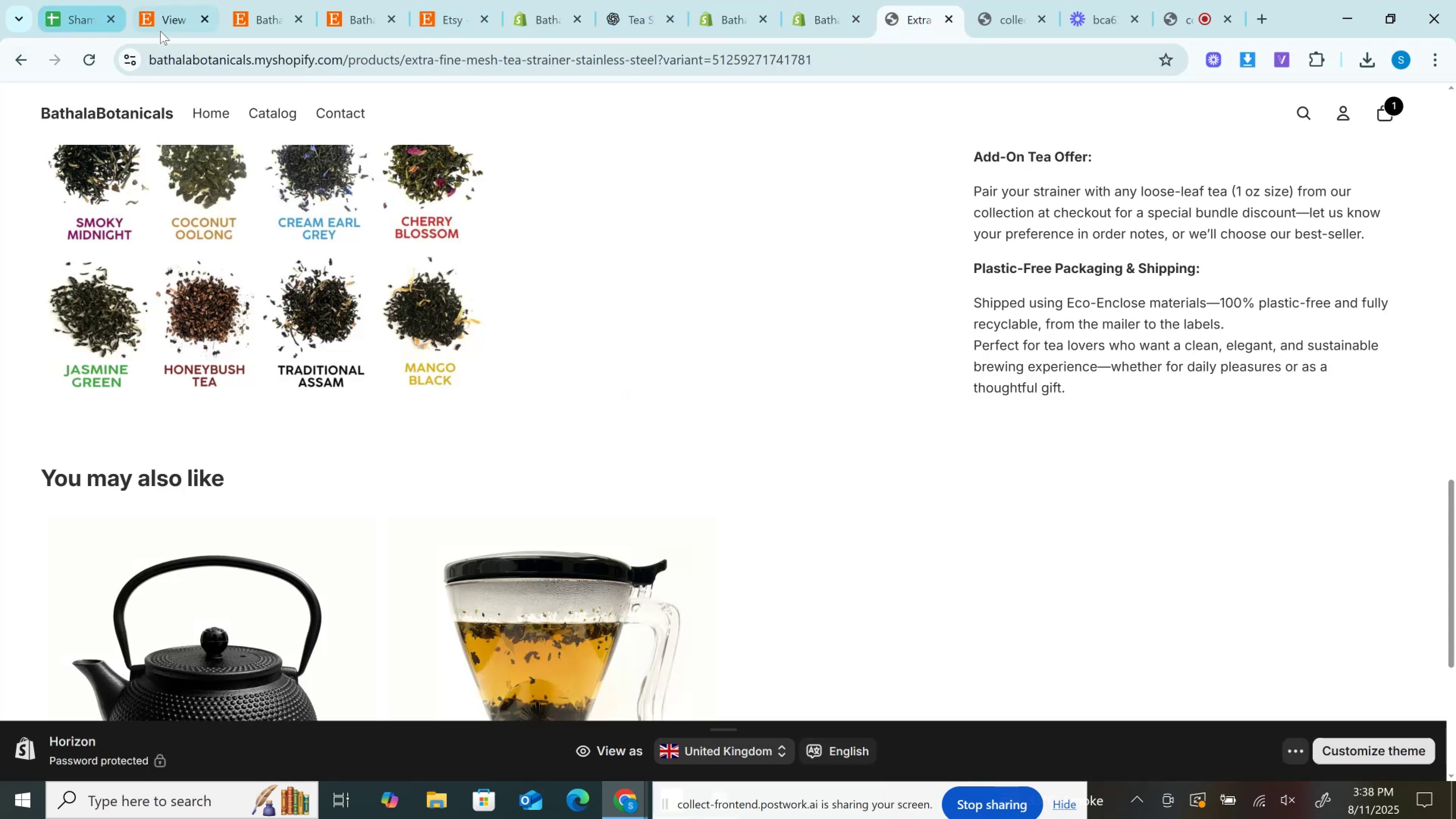 
scroll: coordinate [274, 298], scroll_direction: up, amount: 11.0
 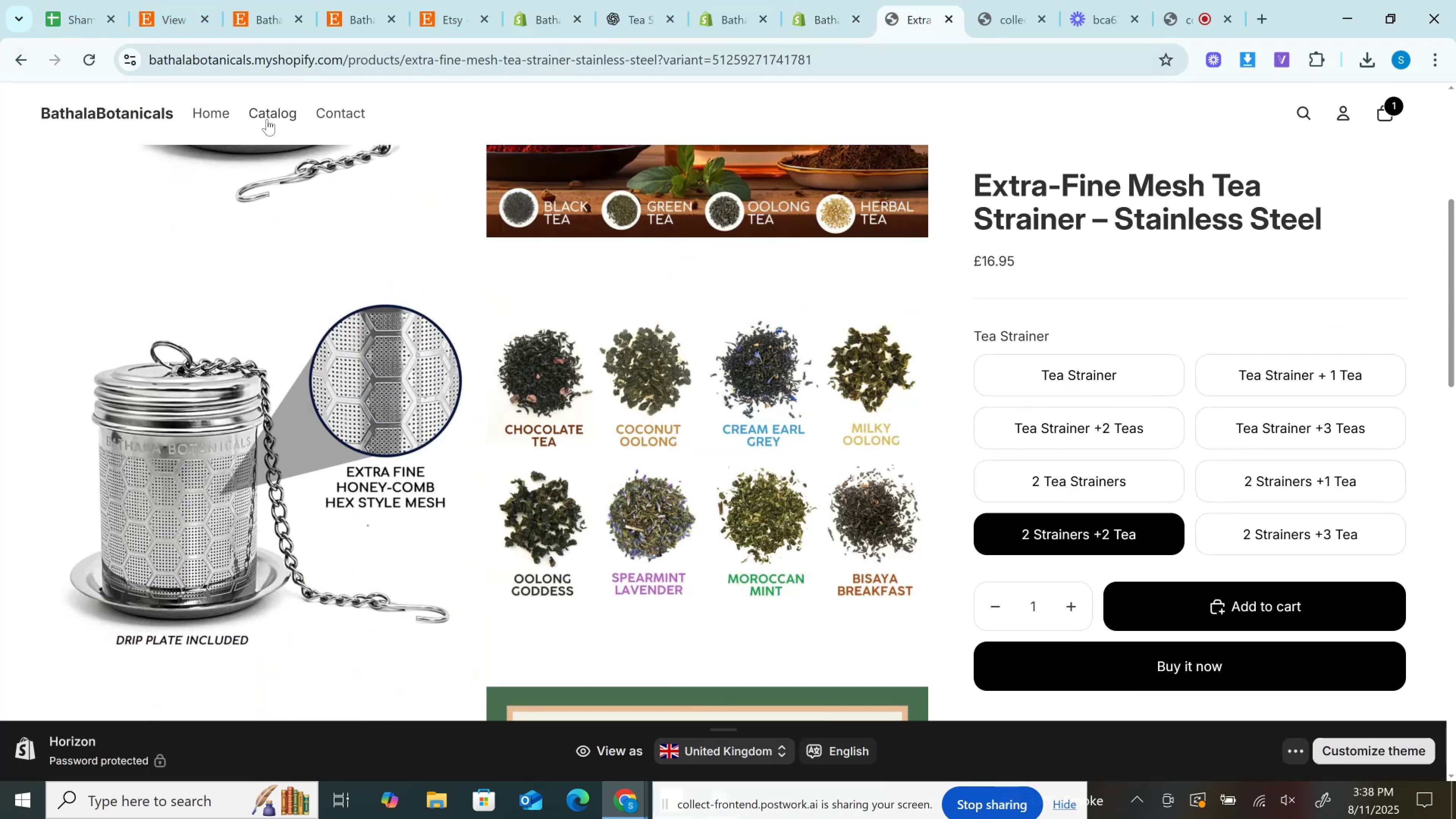 
left_click([270, 113])
 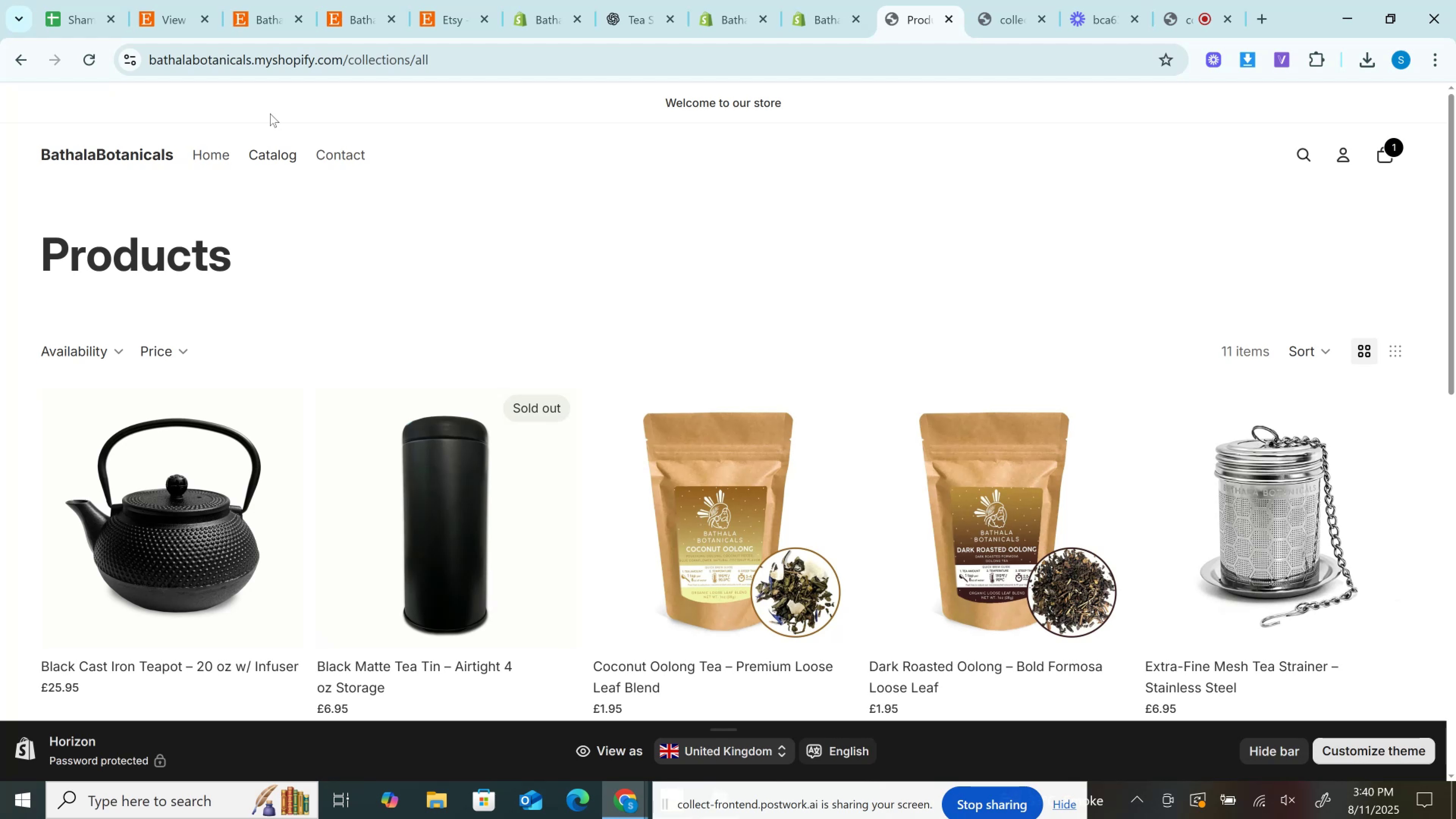 
wait(124.46)
 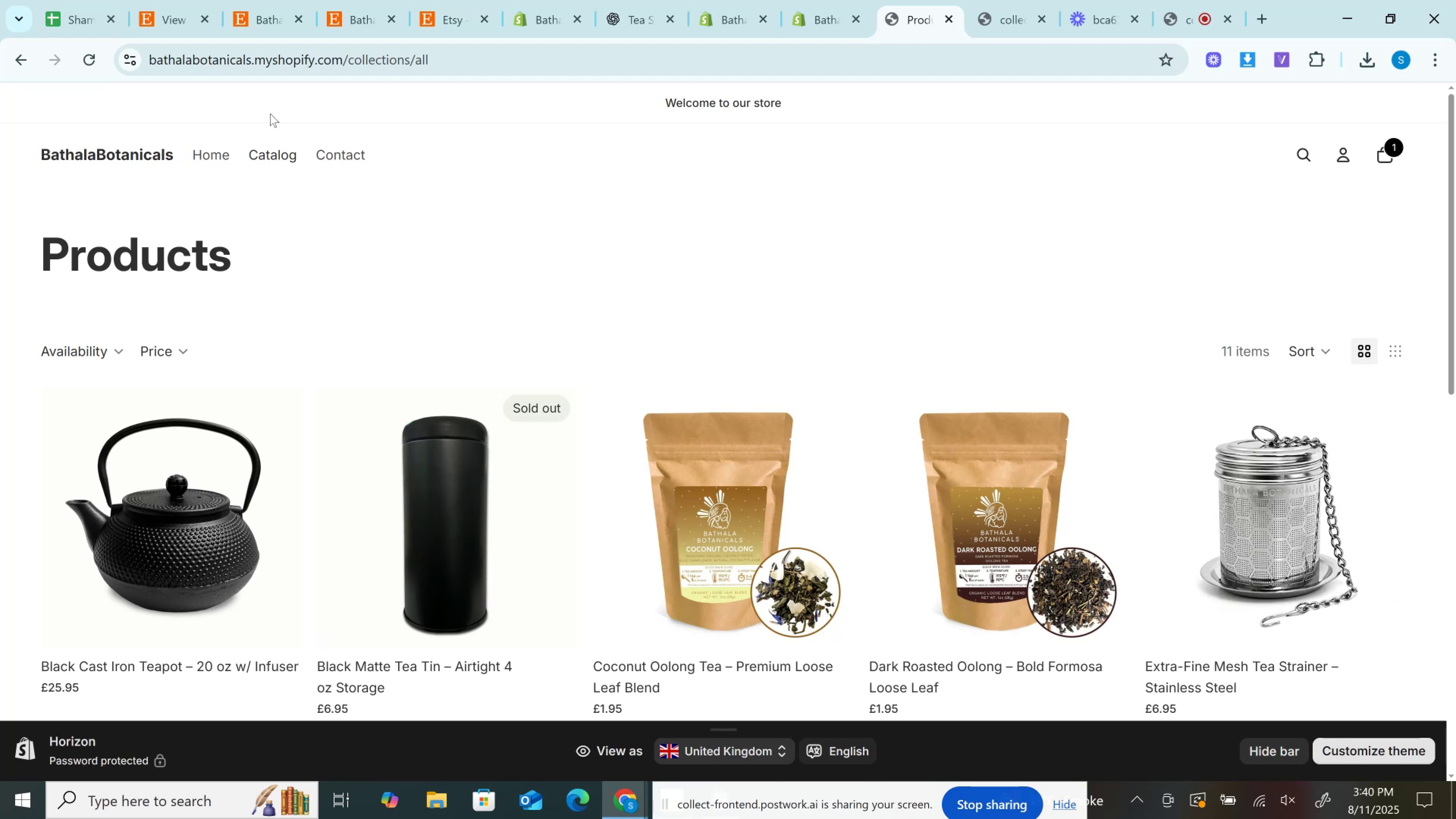 
scroll: coordinate [228, 149], scroll_direction: down, amount: 3.0
 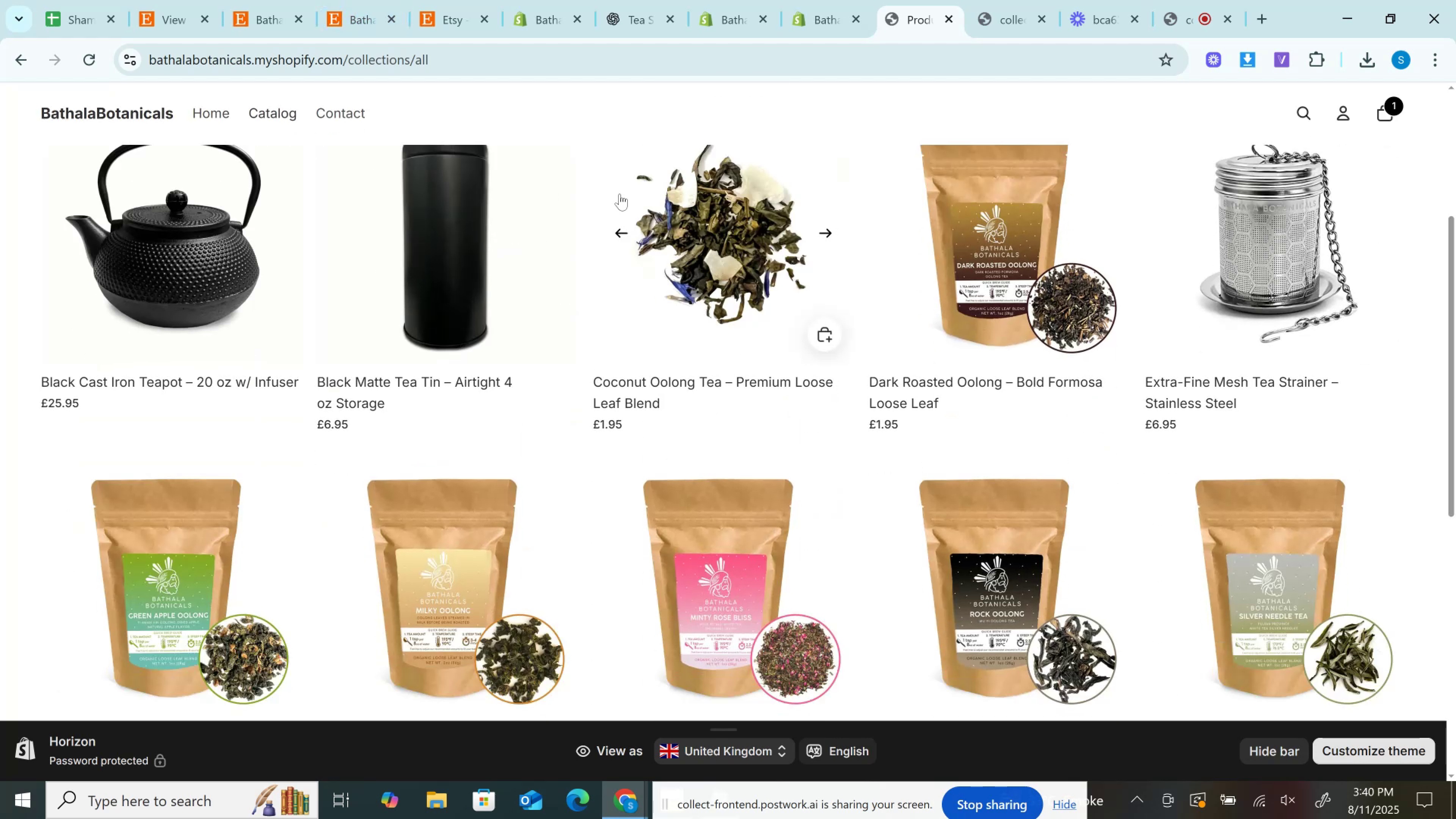 
scroll: coordinate [526, 233], scroll_direction: up, amount: 3.0
 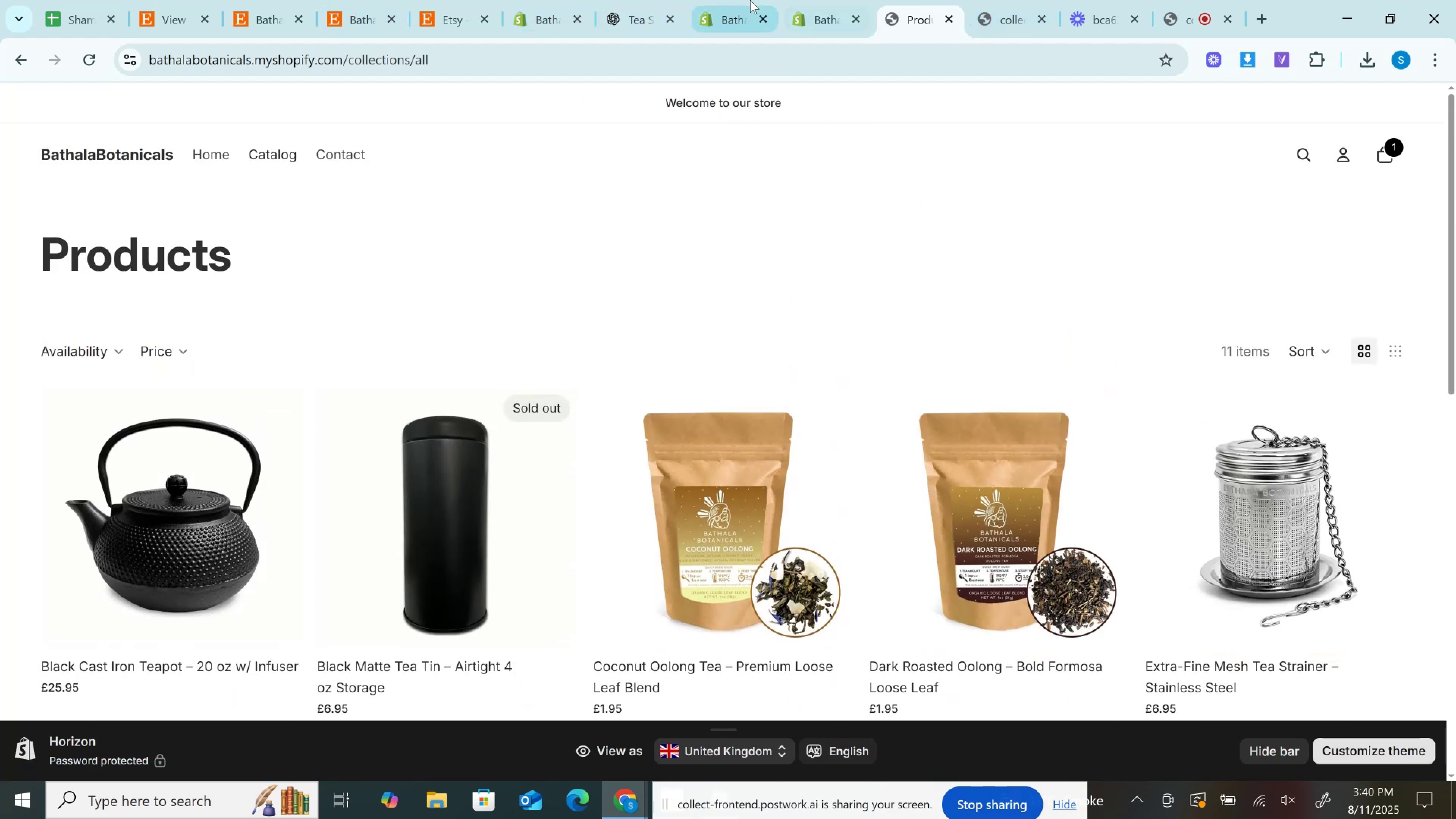 
left_click([805, 0])
 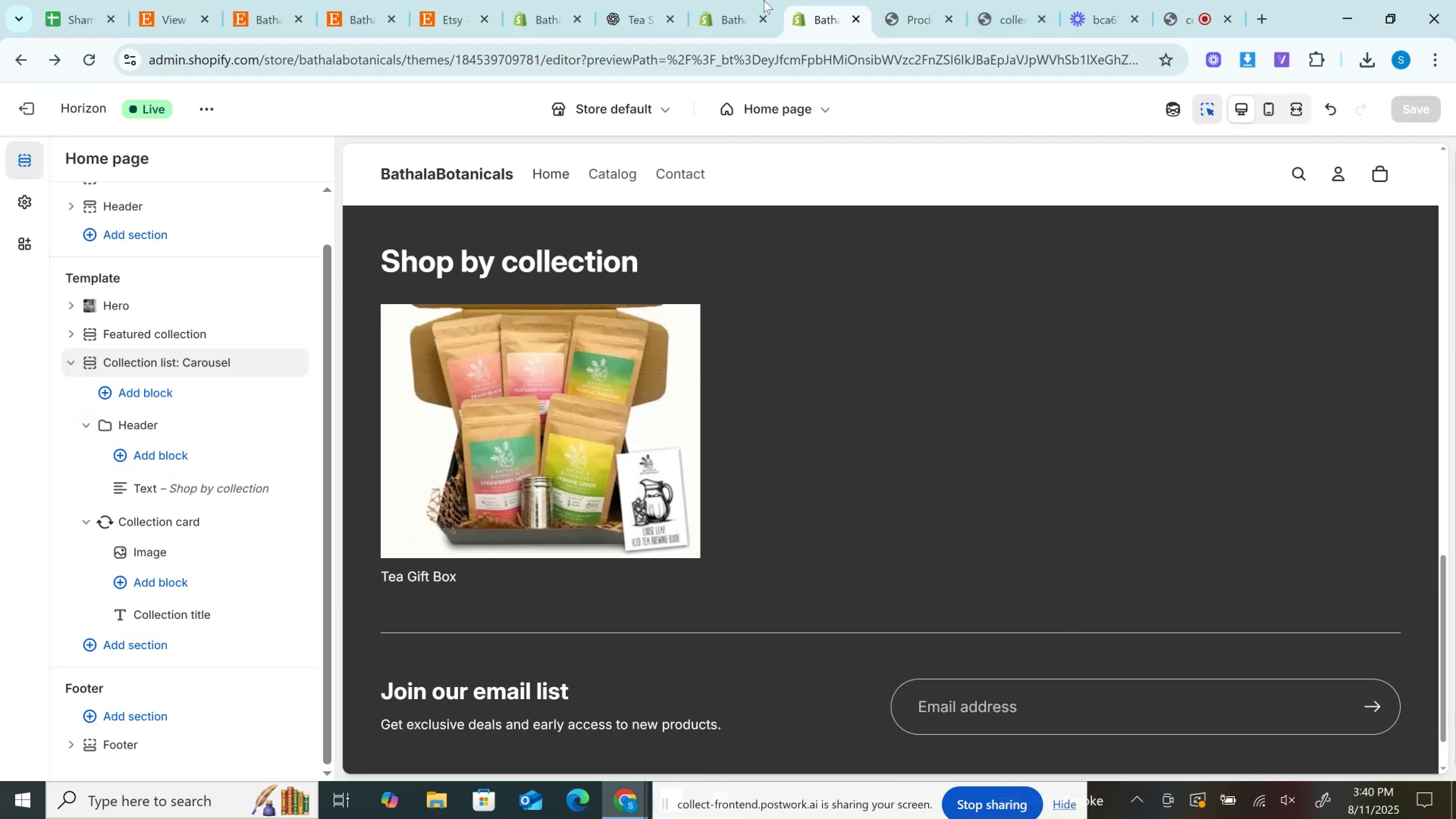 
left_click([759, 0])
 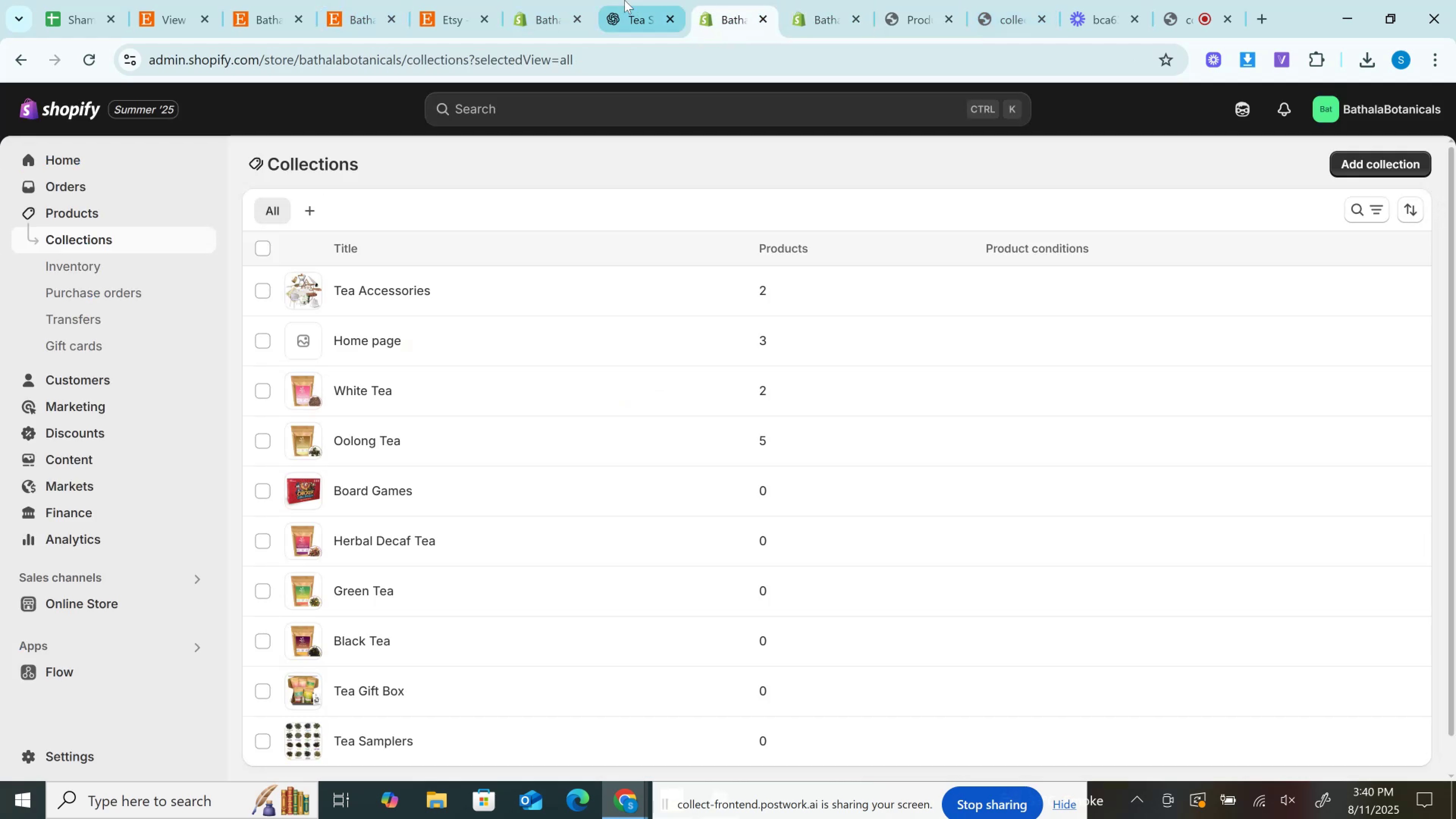 
left_click([624, 0])
 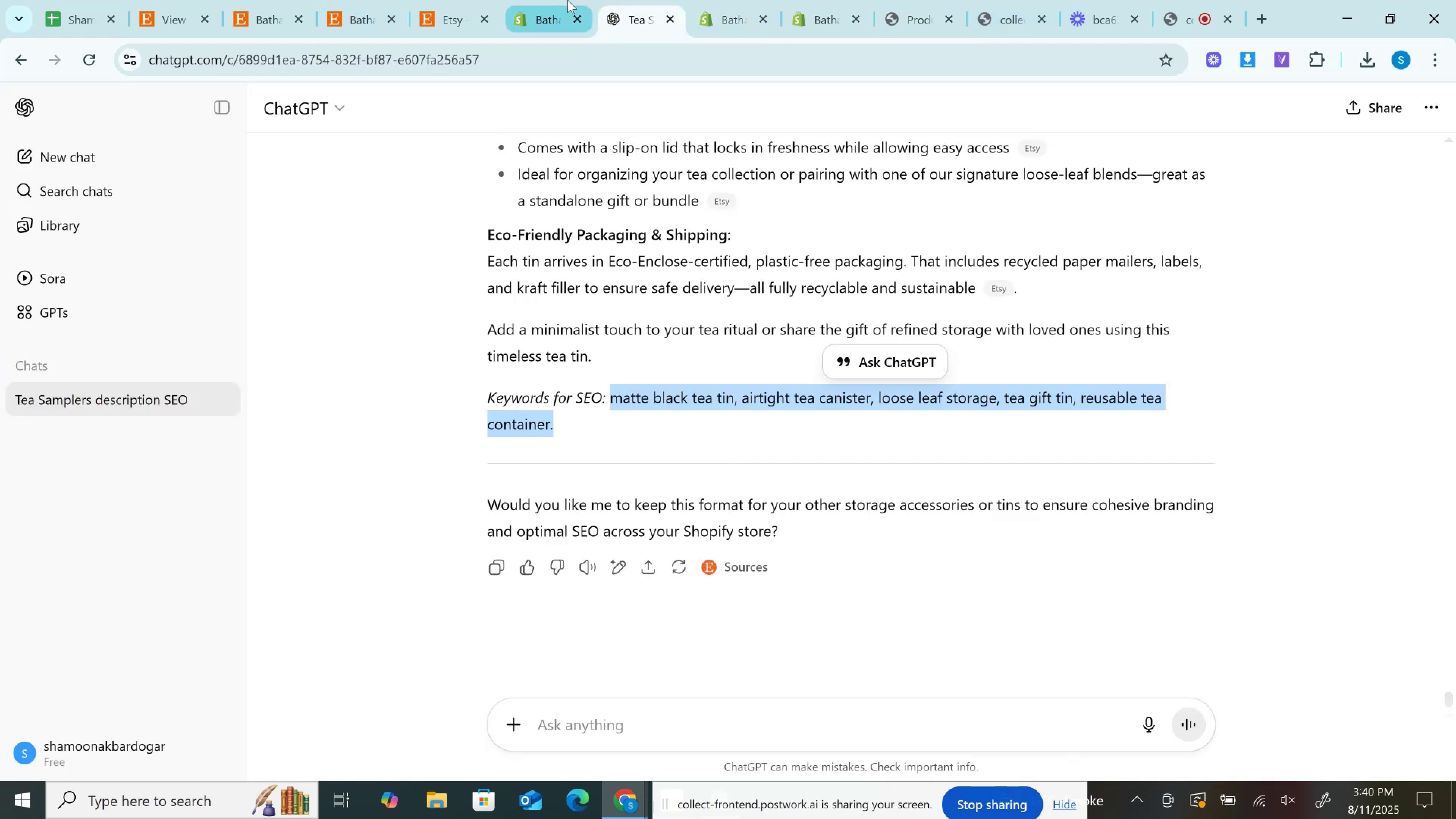 
double_click([568, 0])
 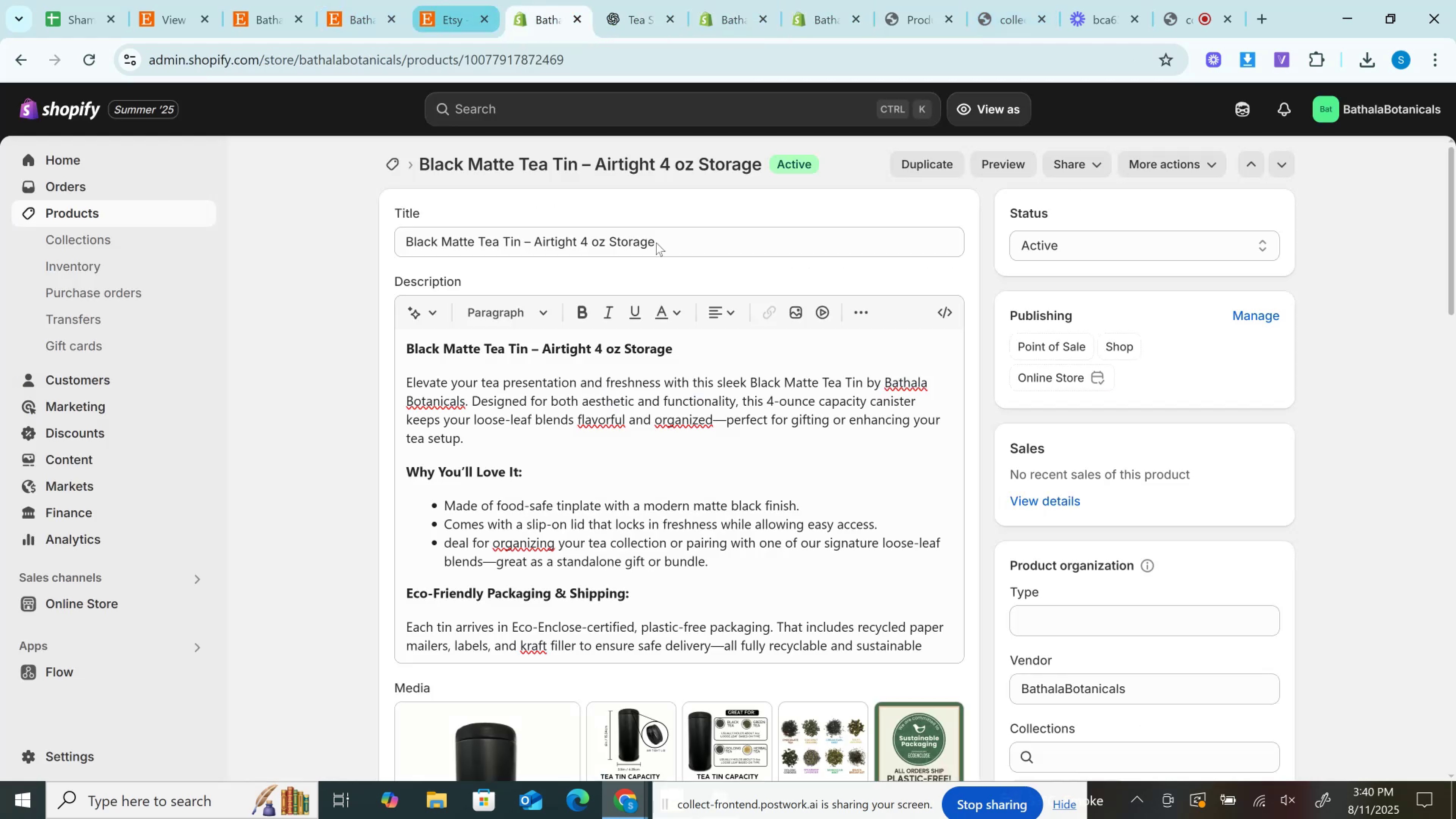 
scroll: coordinate [858, 552], scroll_direction: down, amount: 13.0
 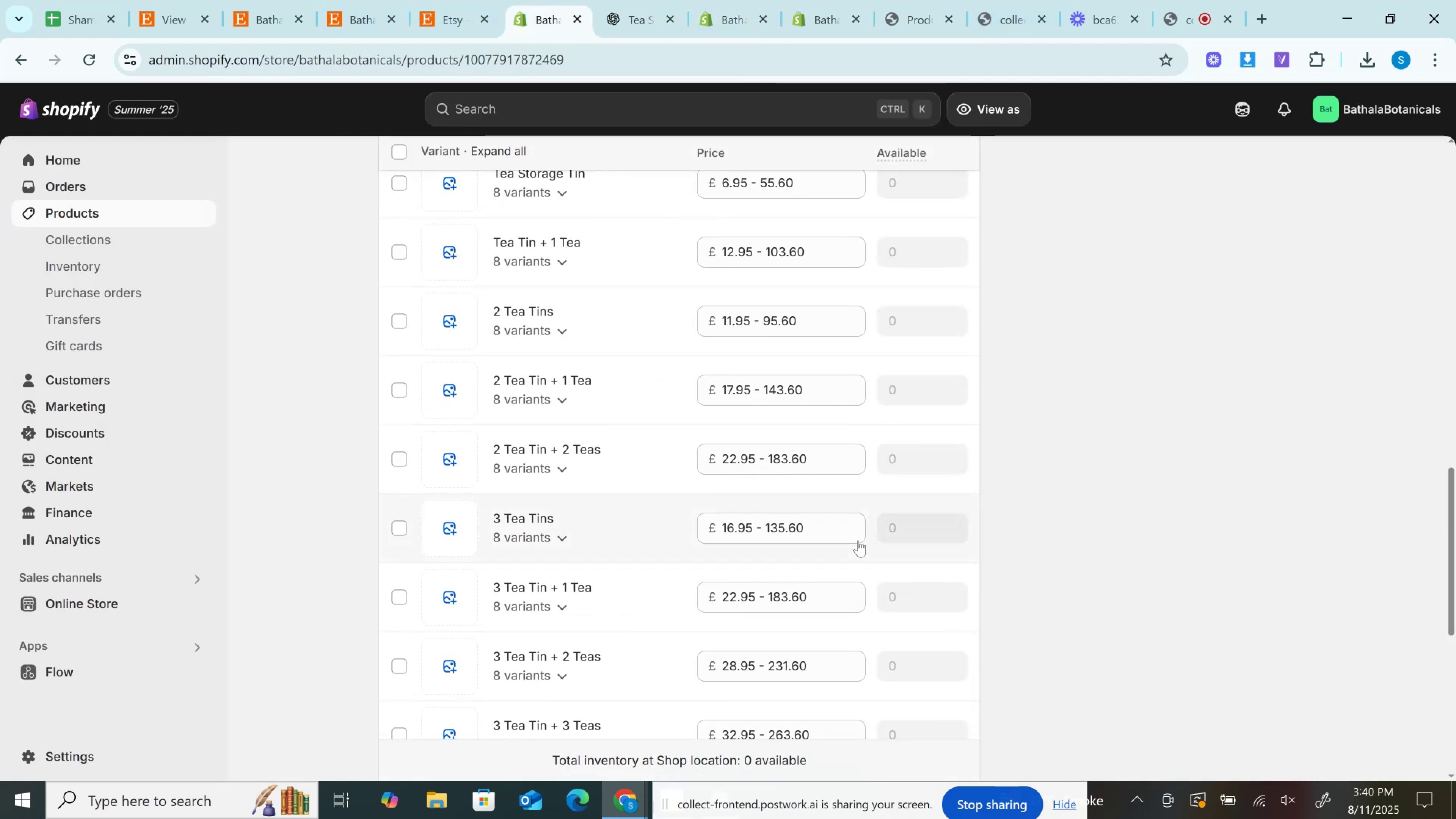 
scroll: coordinate [882, 392], scroll_direction: up, amount: 2.0
 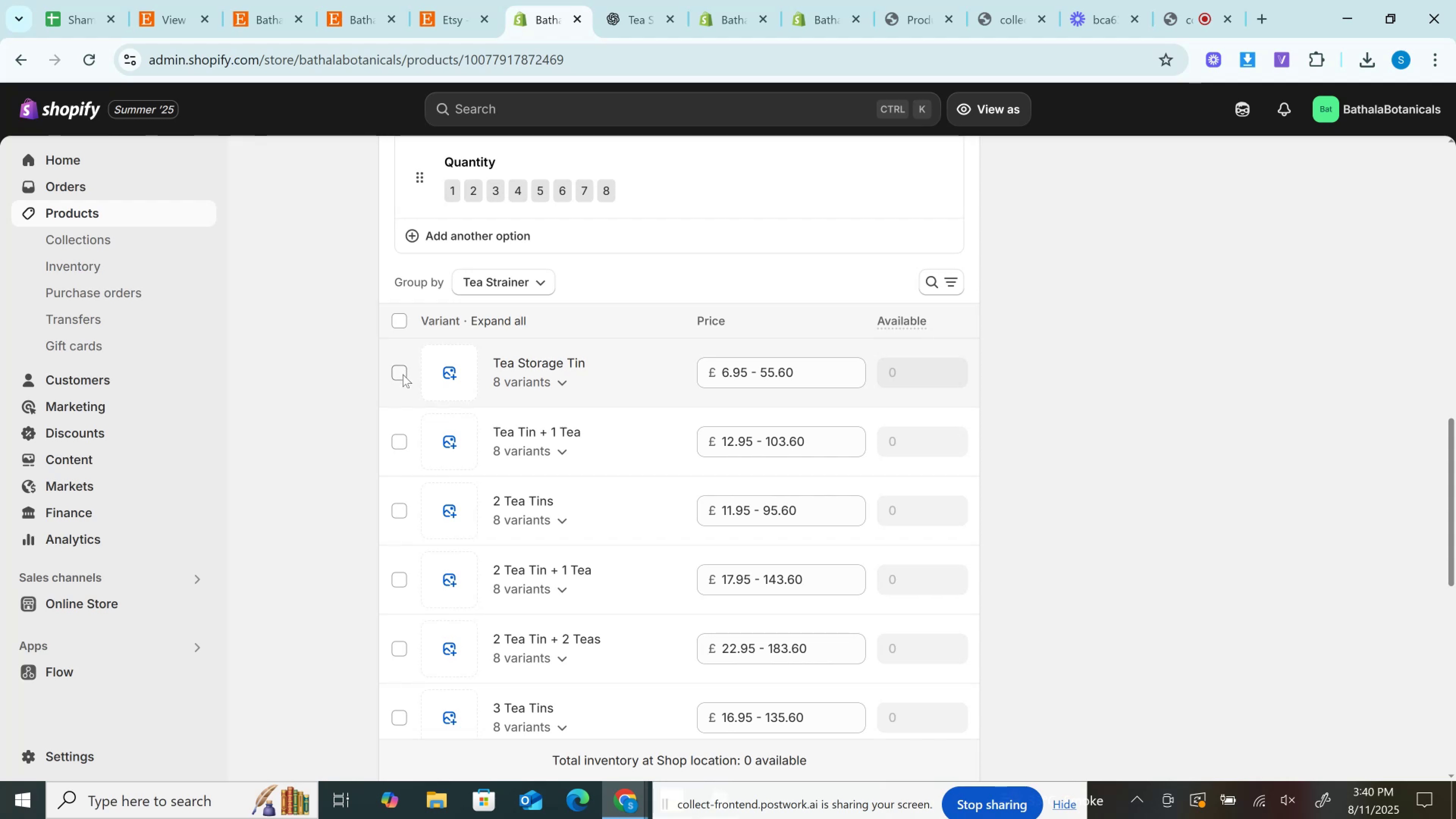 
left_click([404, 384])
 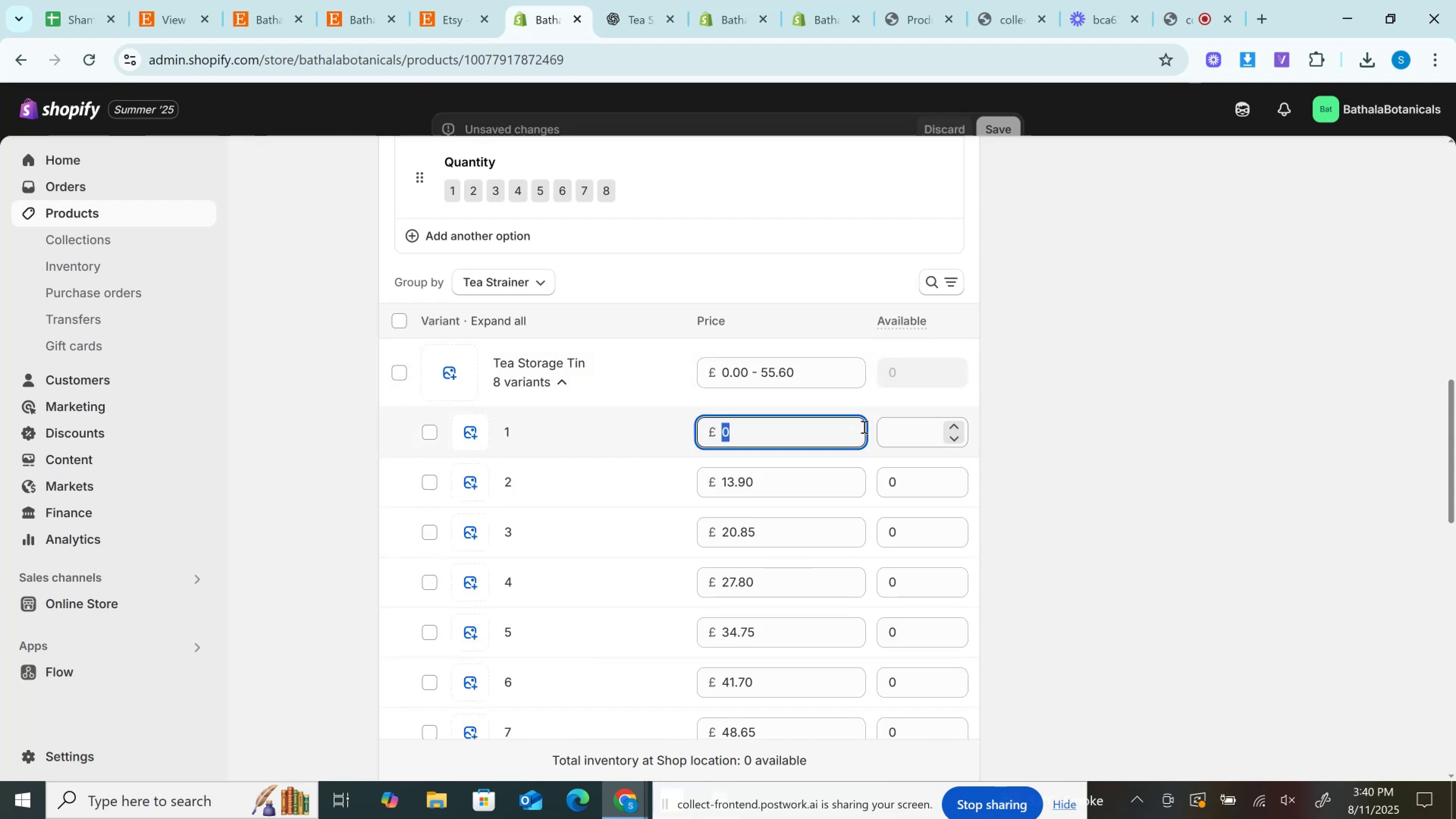 
type(40)
 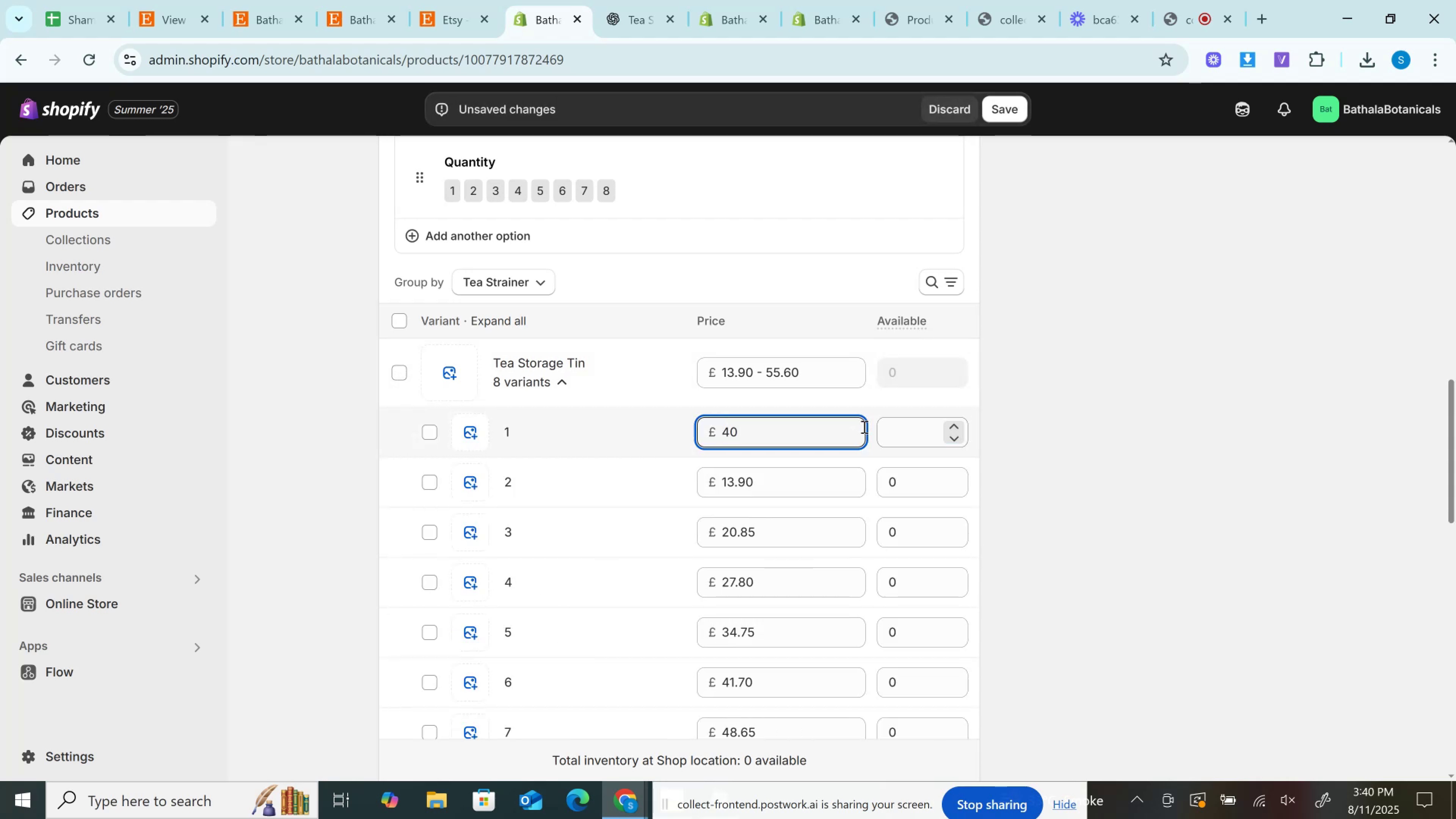 
key(Control+Z)
 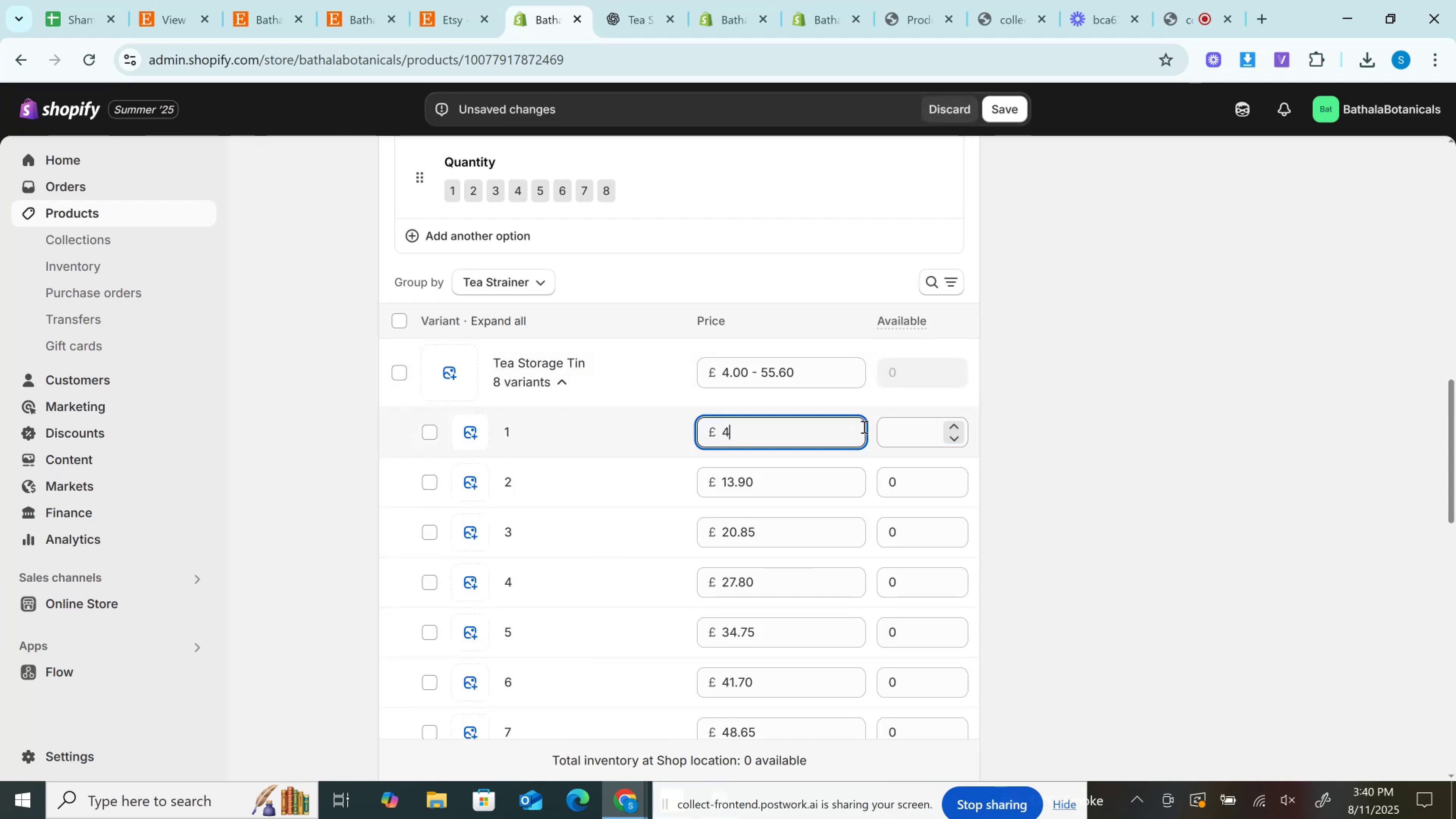 
key(Control+Z)
 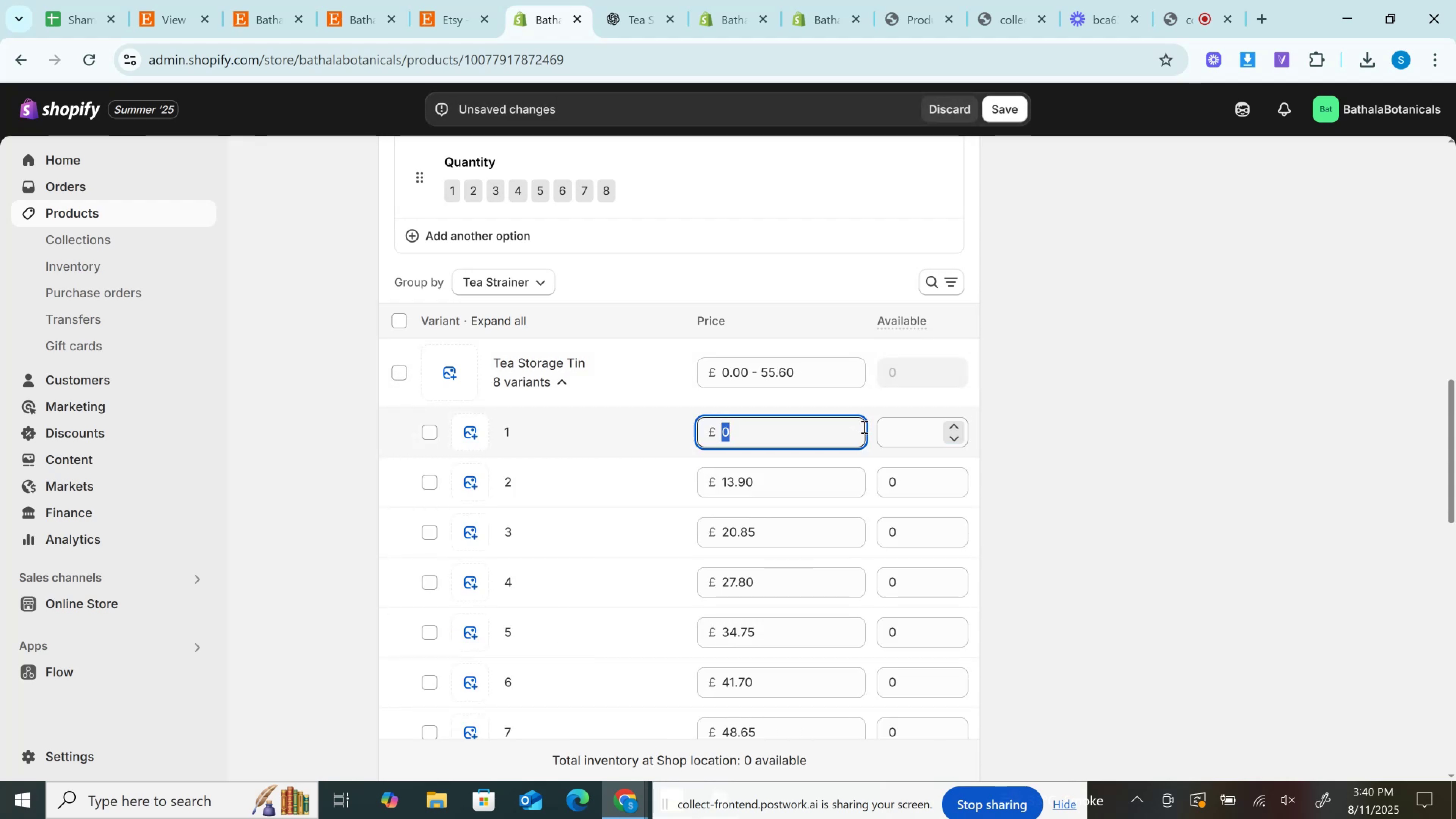 
key(Control+Z)
 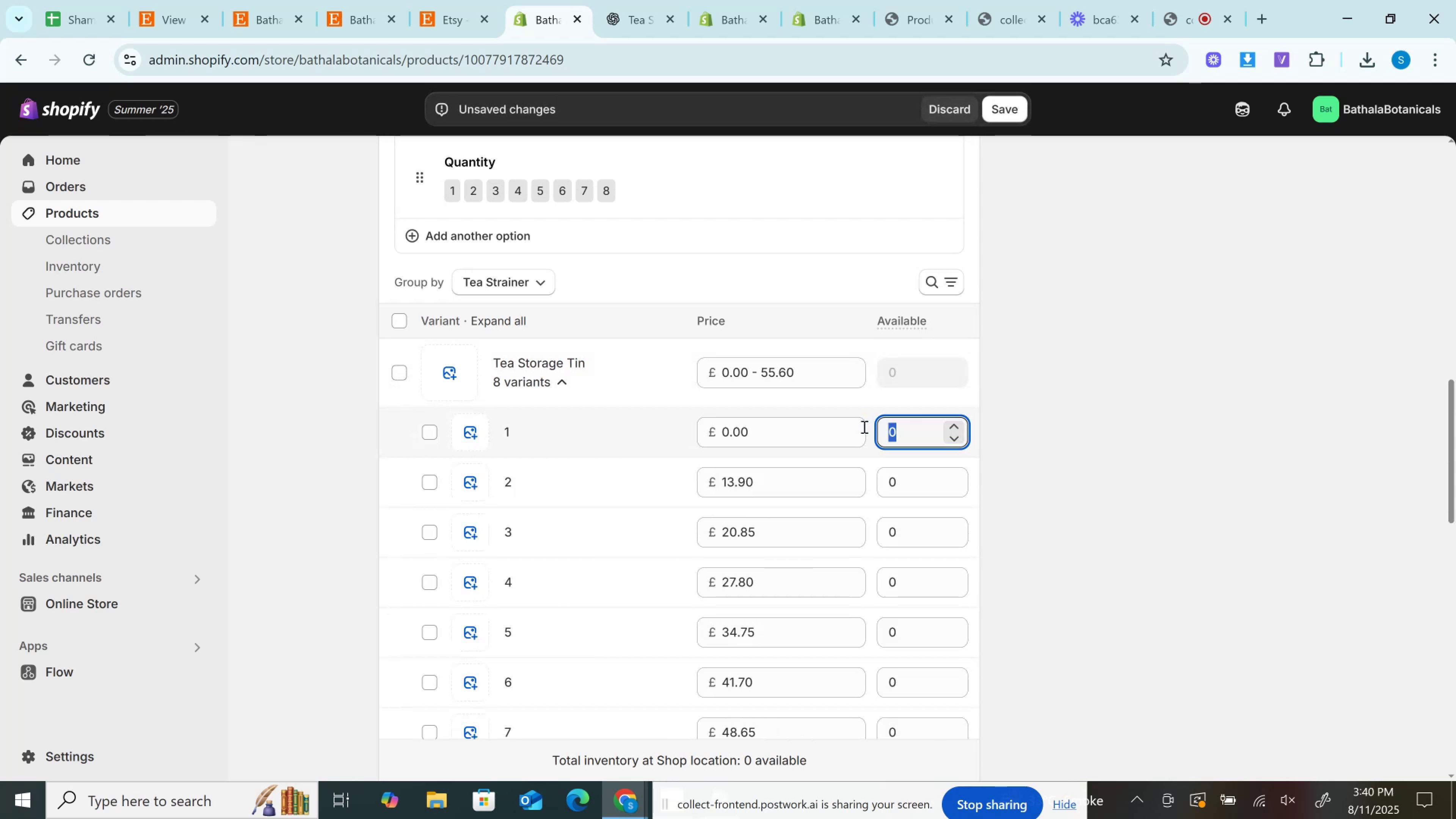 
key(Control+Z)
 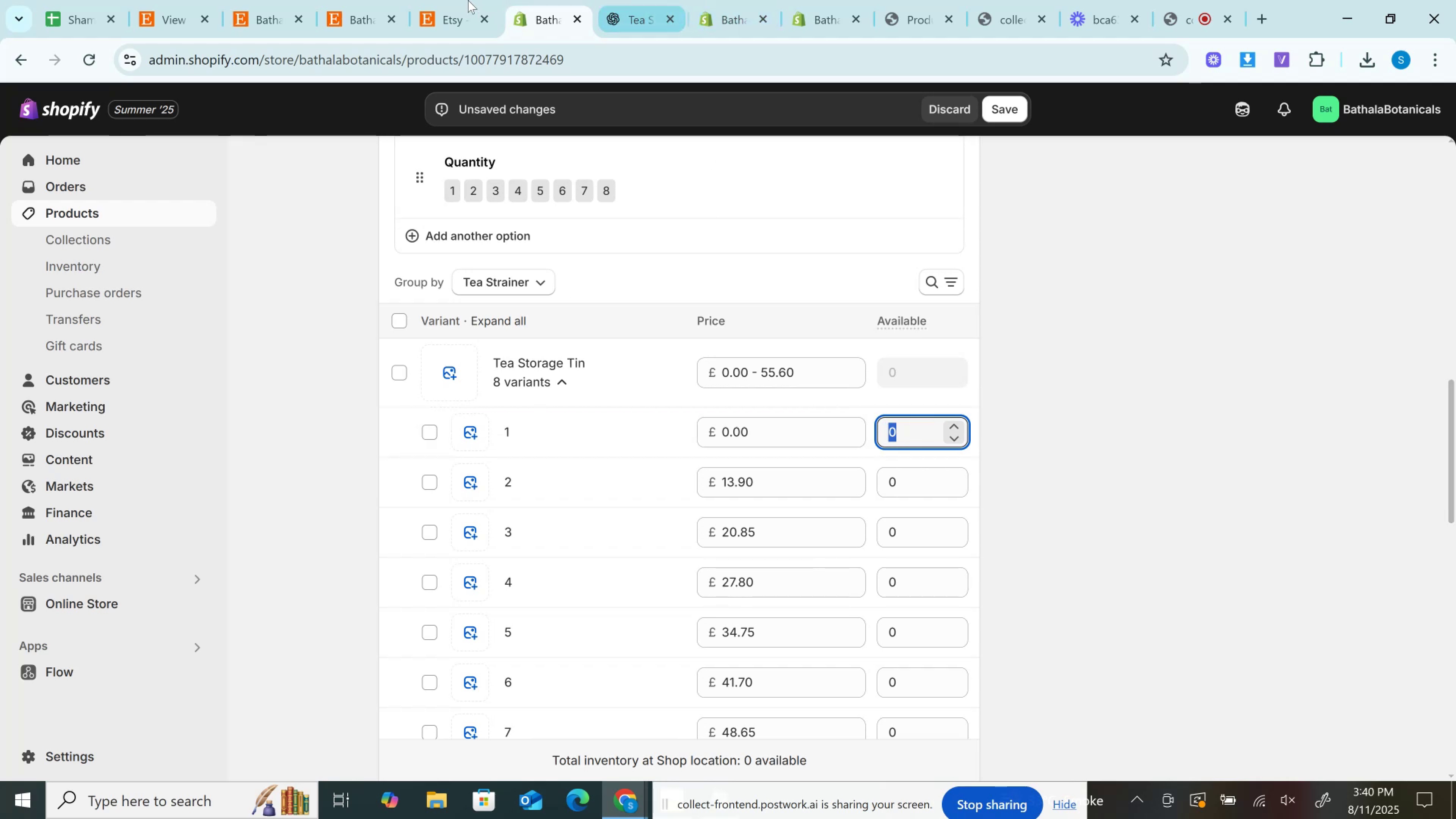 
left_click([453, 2])
 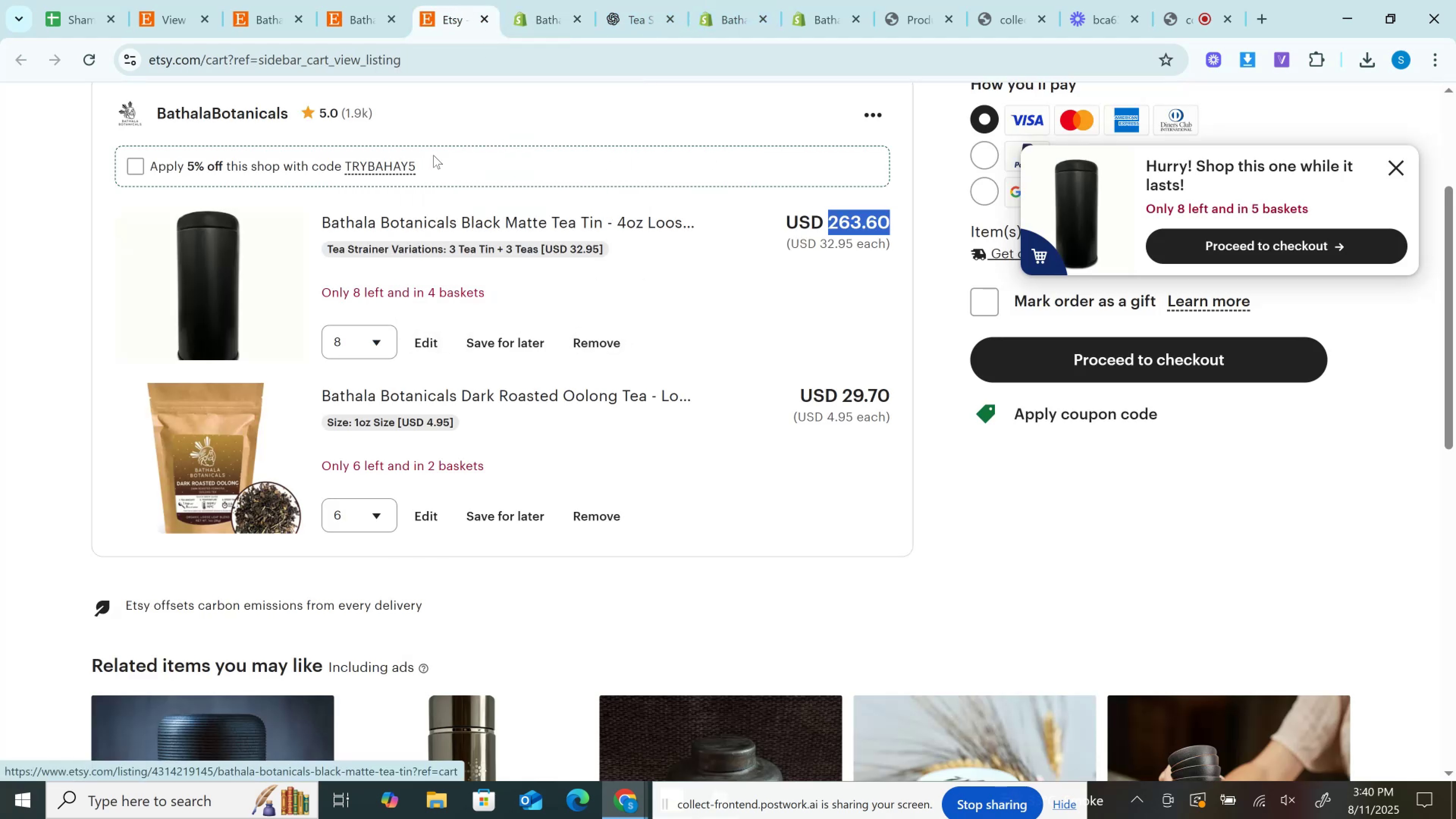 
left_click([391, 0])
 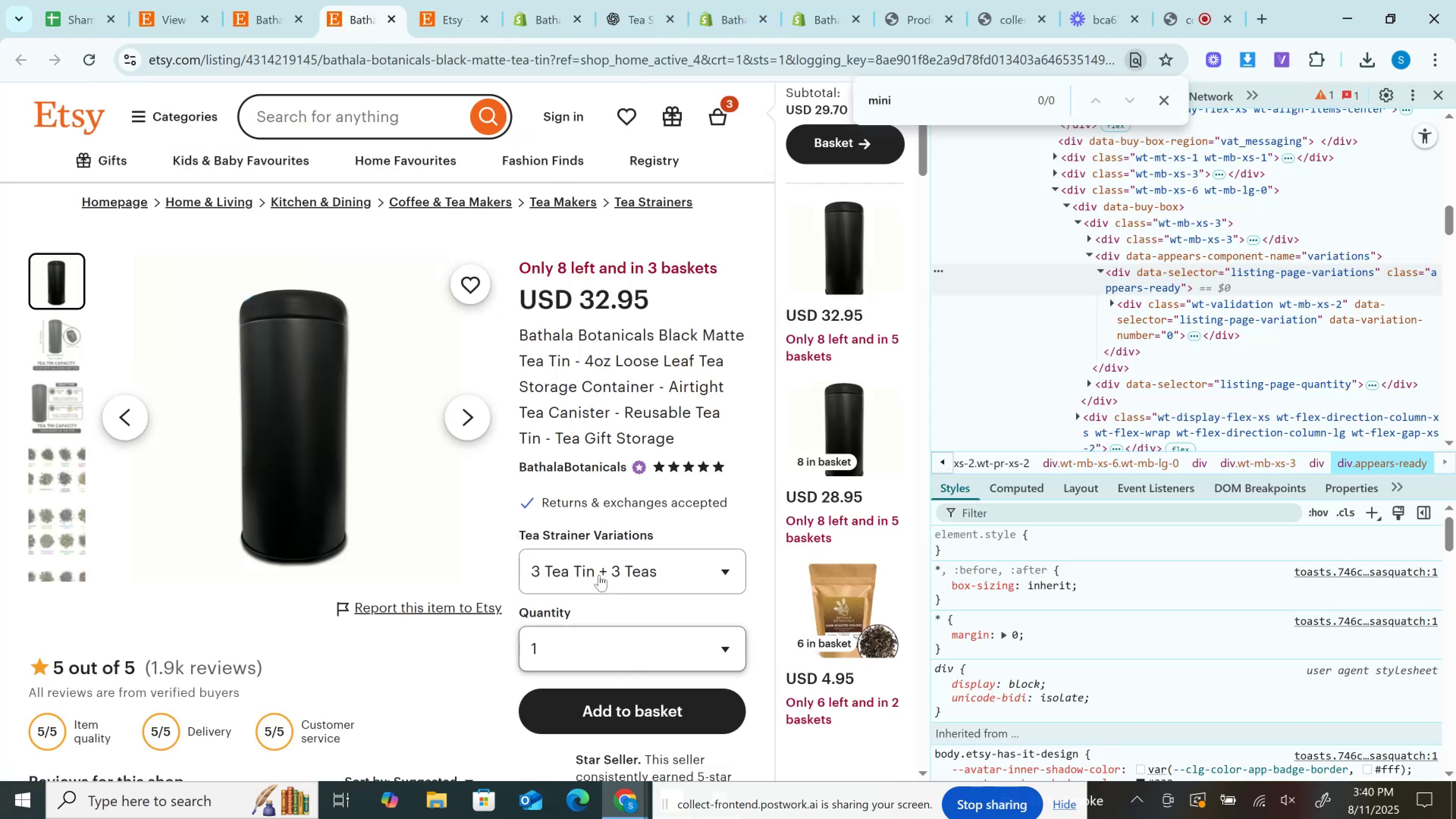 
left_click([599, 563])
 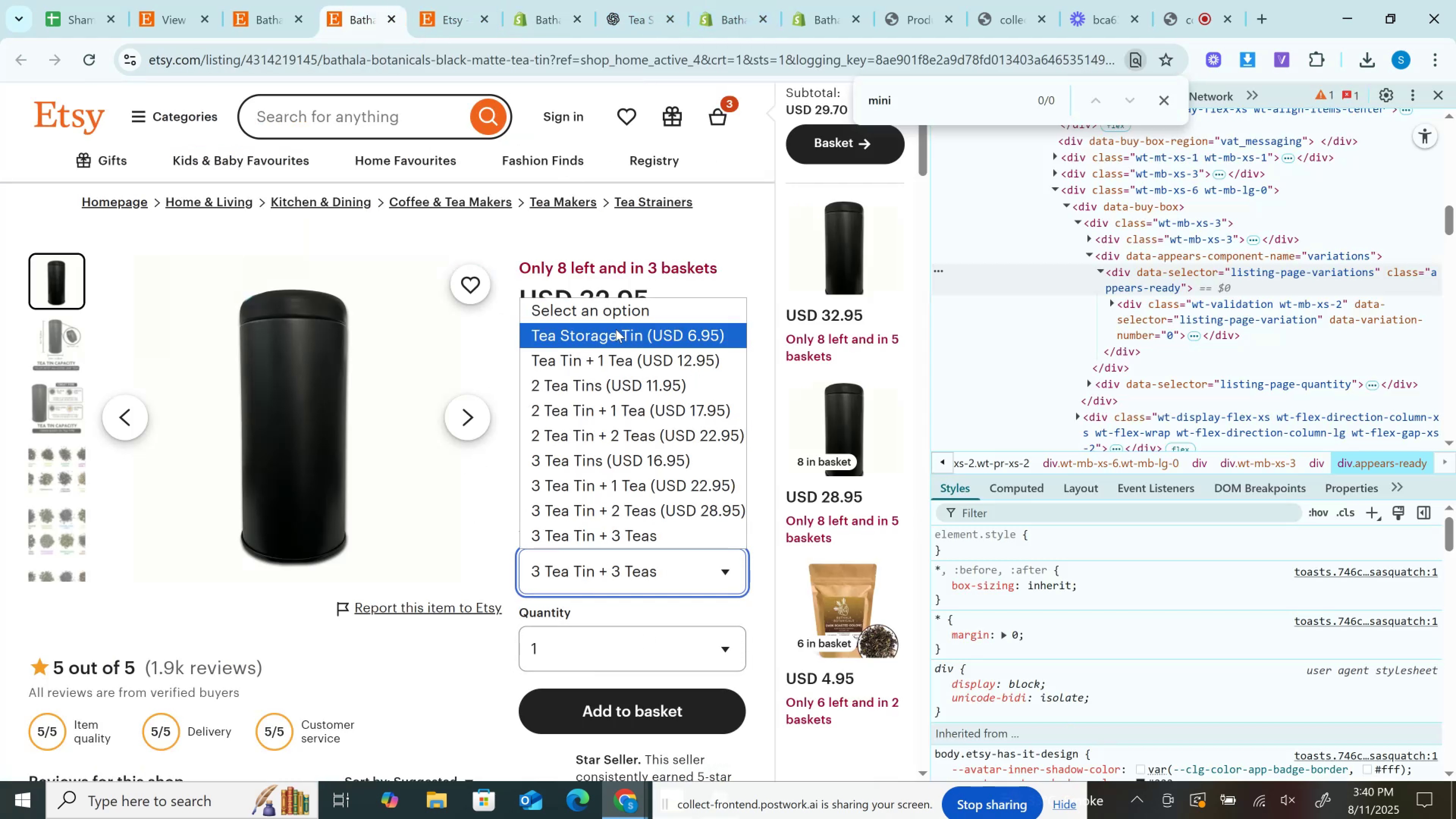 
left_click([616, 329])
 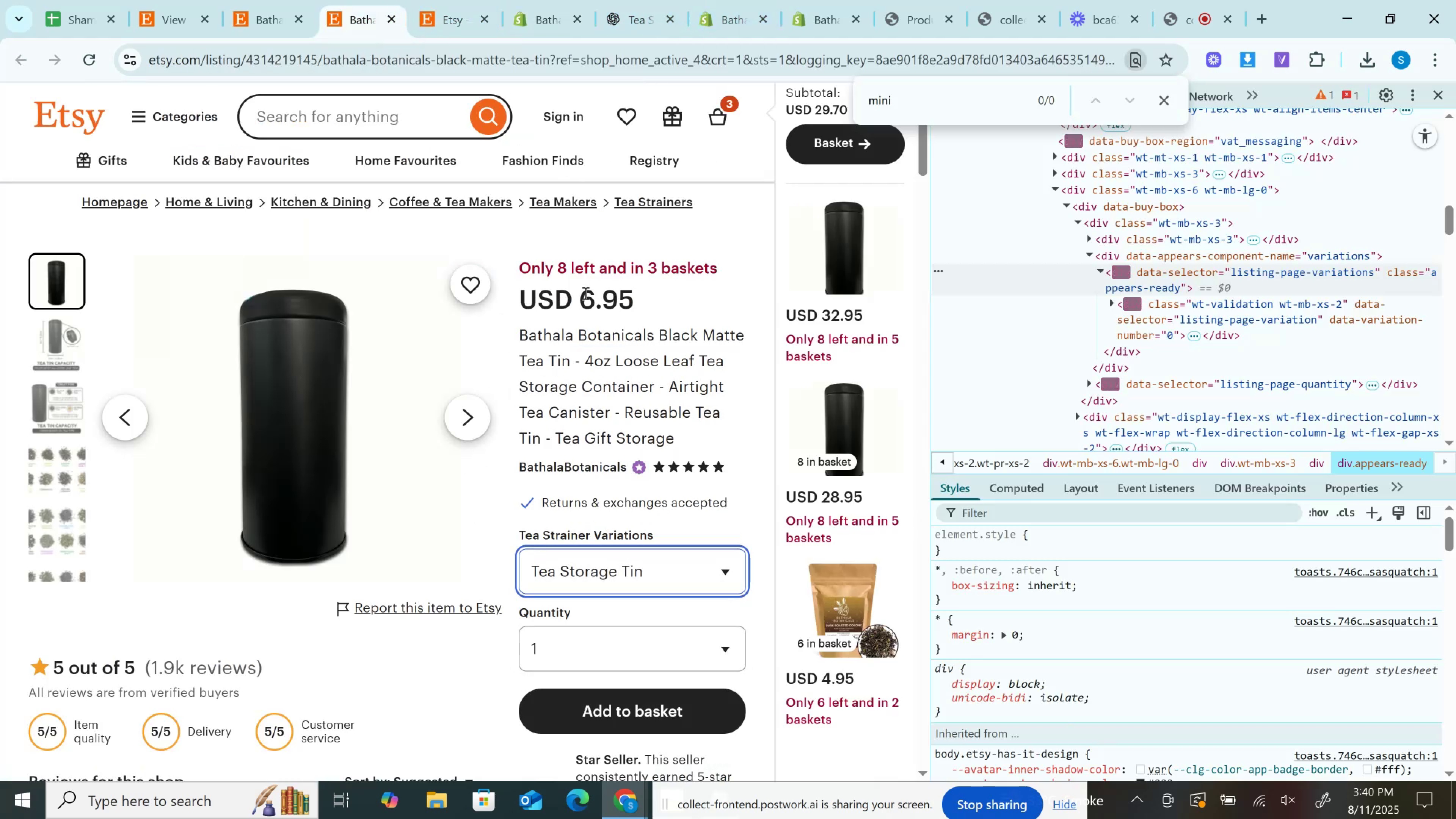 
double_click([585, 293])
 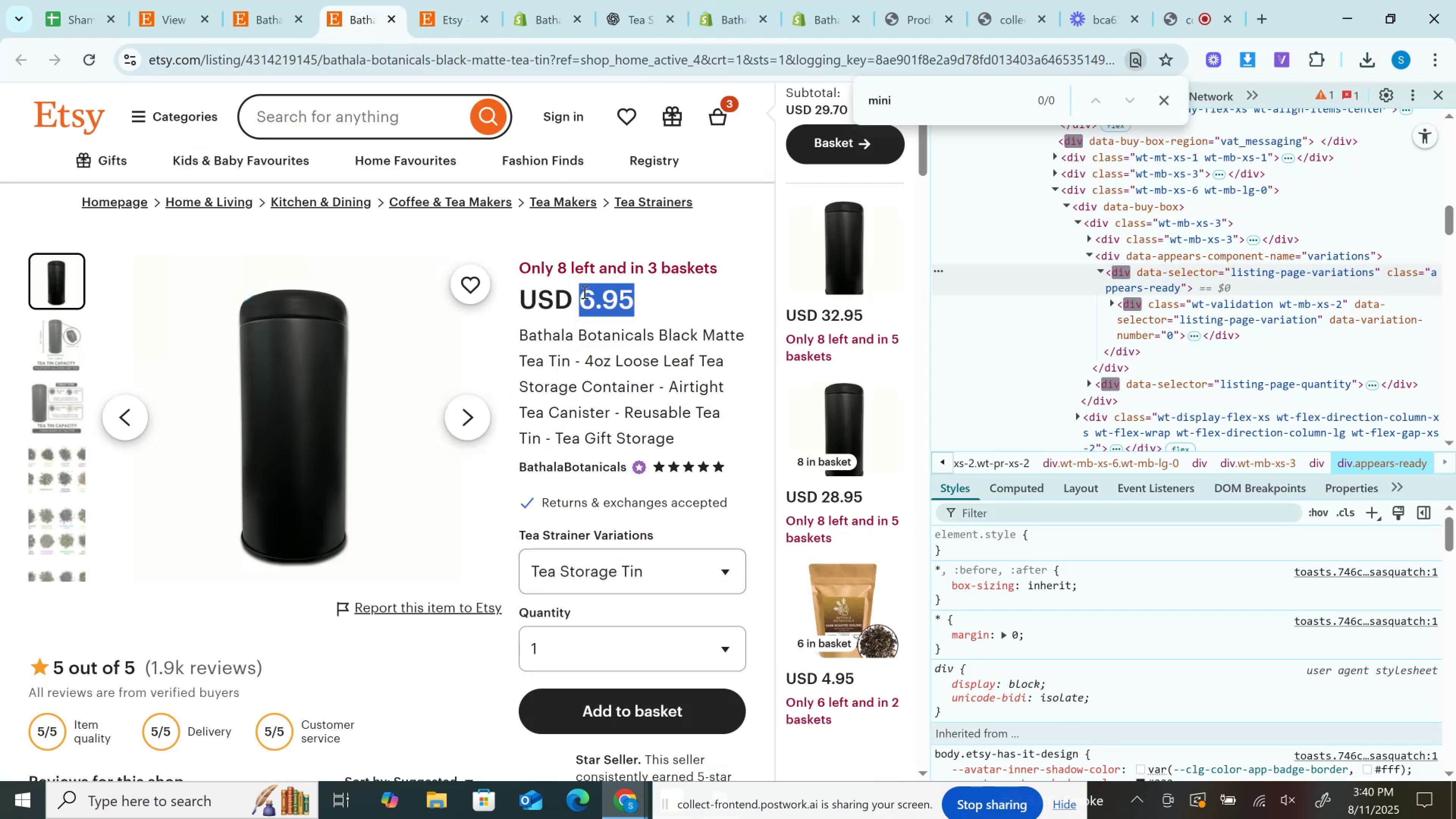 
key(Control+C)
 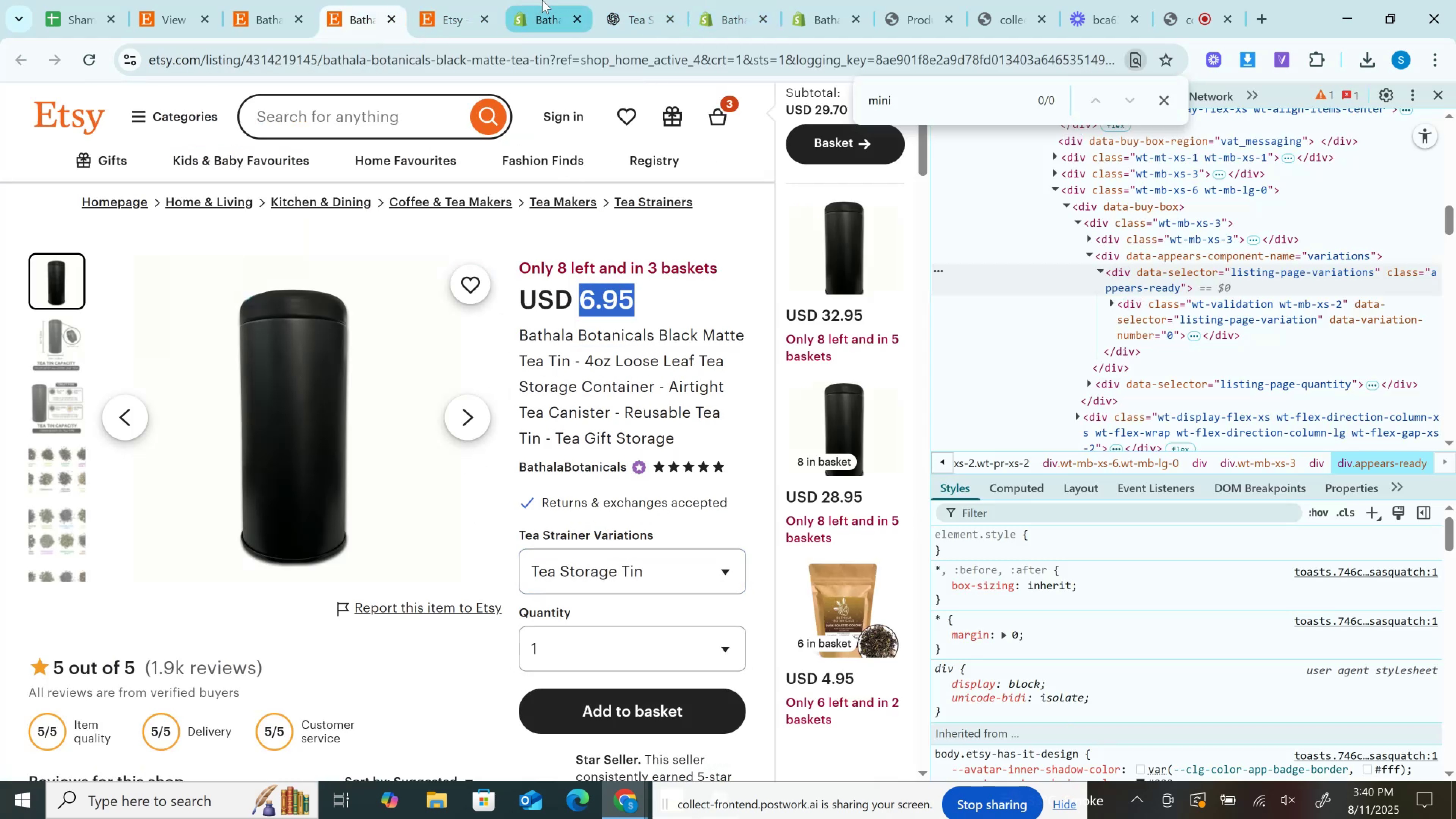 
left_click([542, 0])
 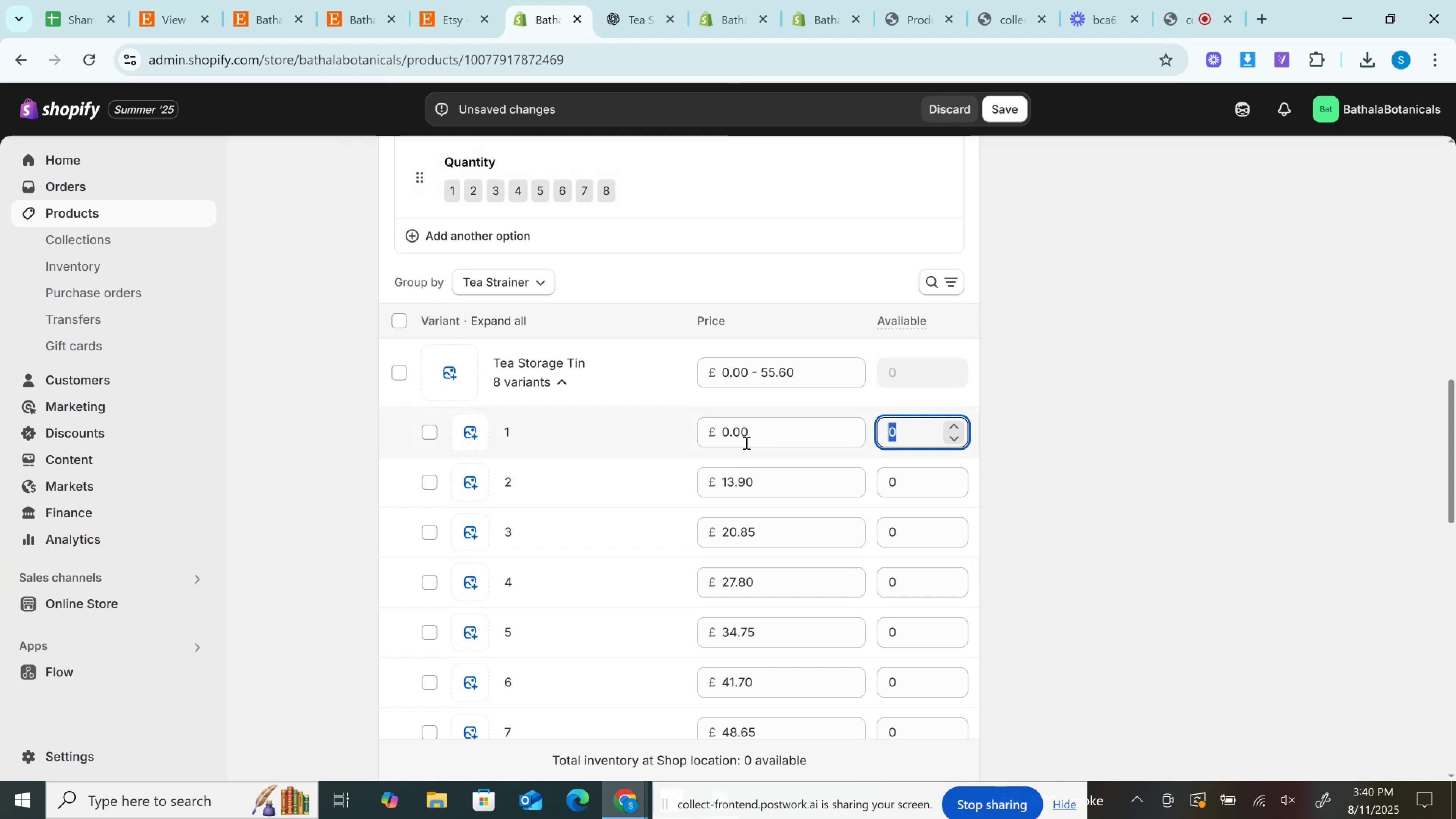 
left_click([745, 442])
 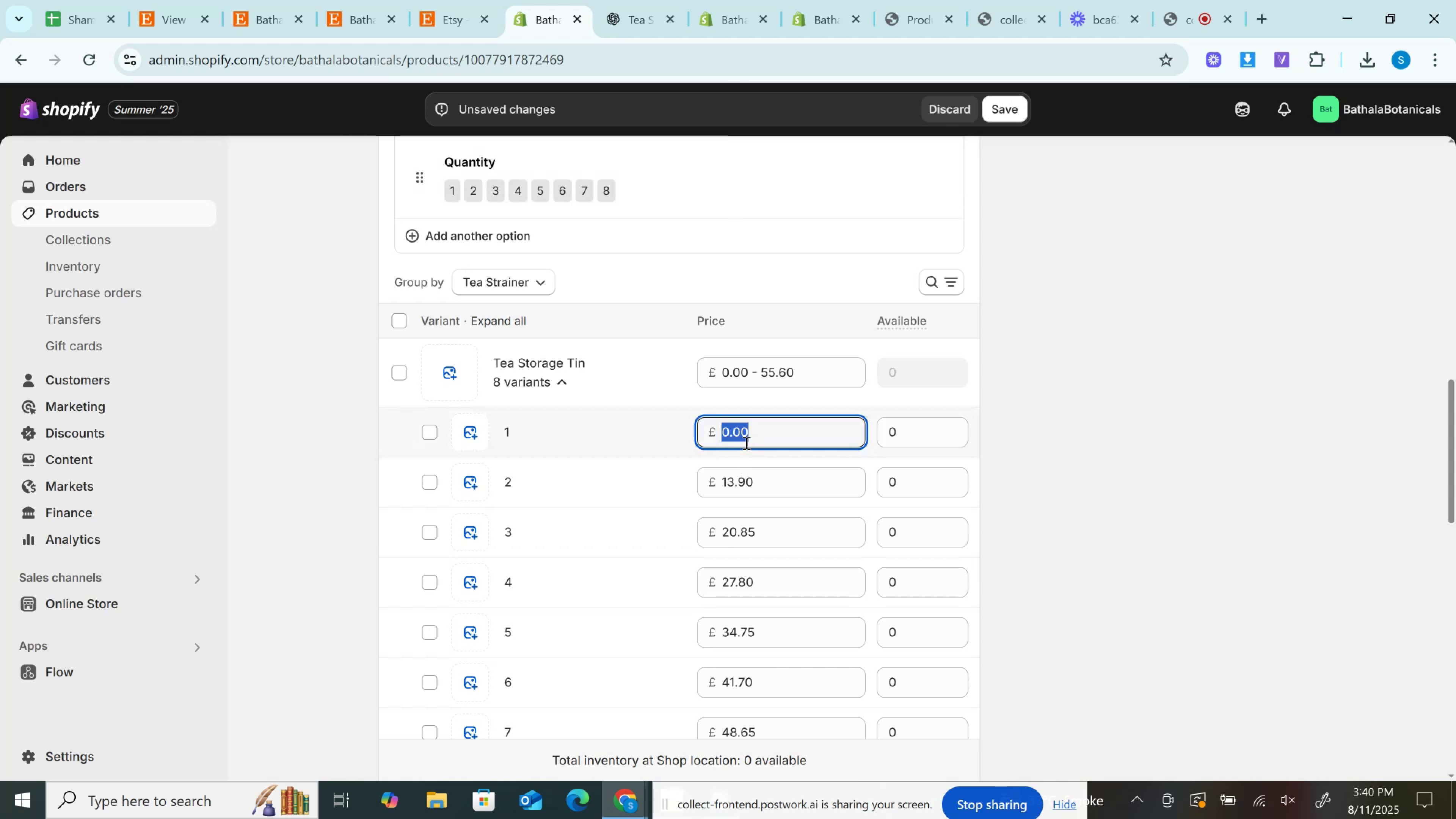 
key(Control+V)
 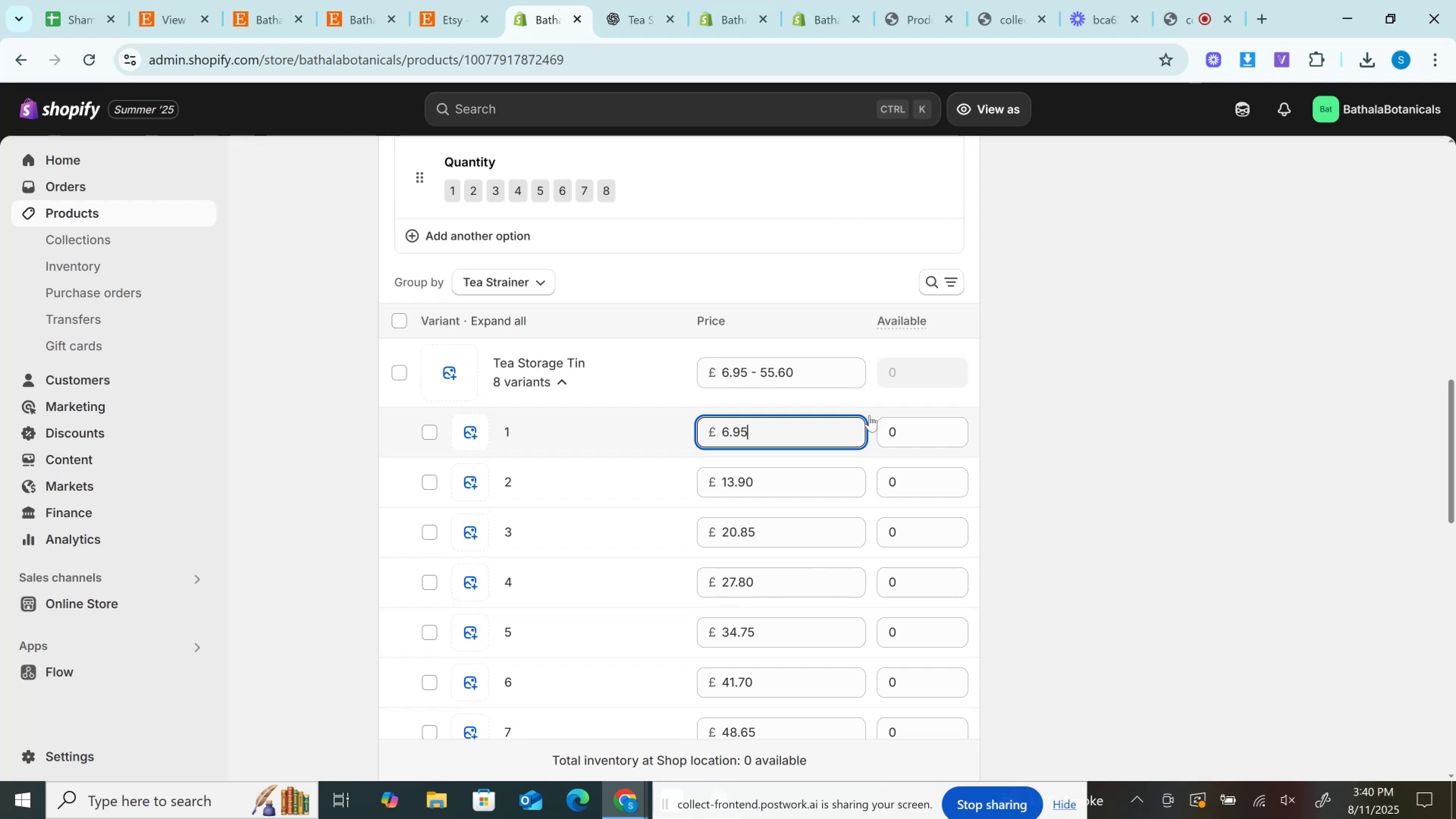 
wait(15.27)
 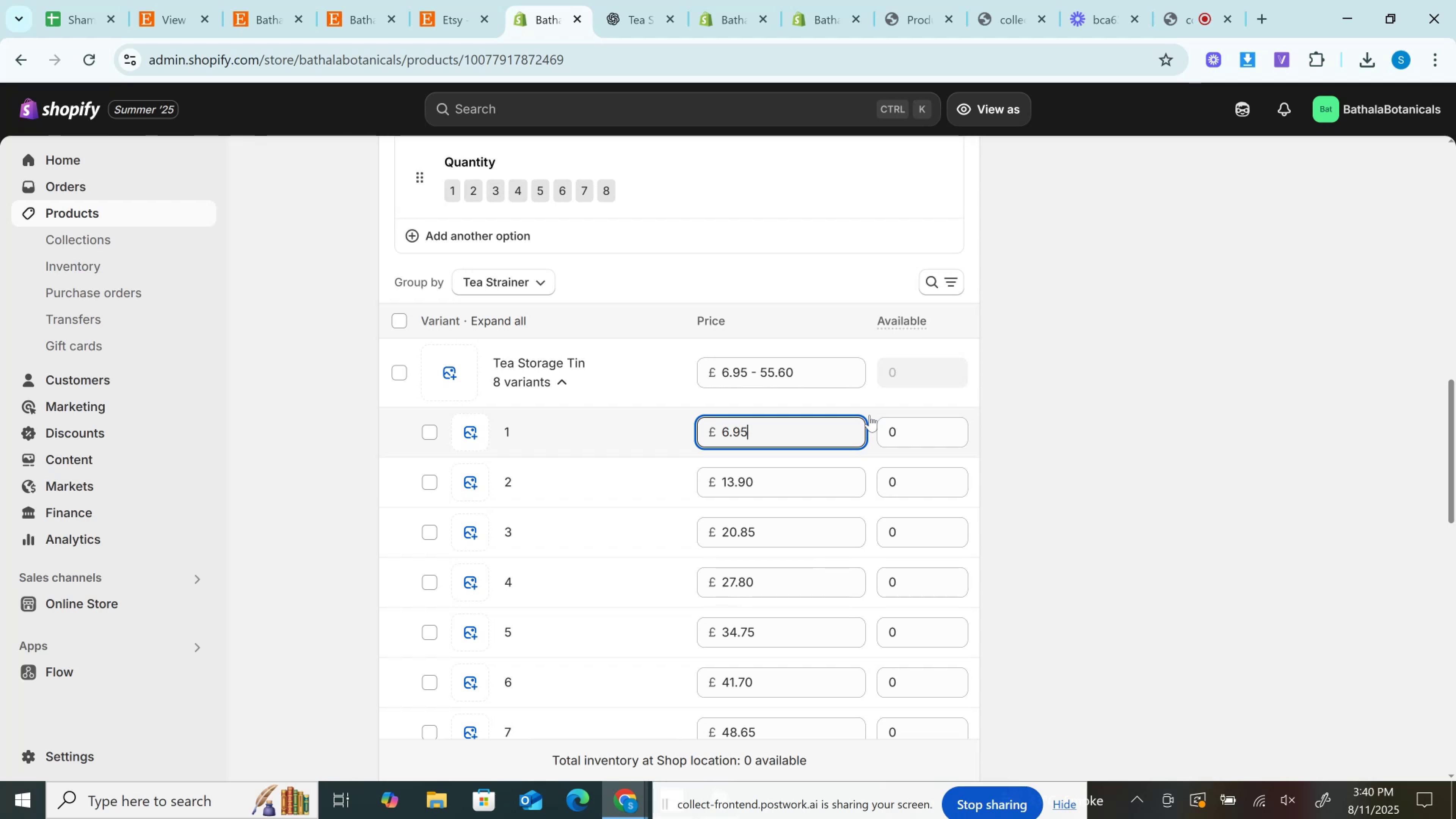 
type(40)
 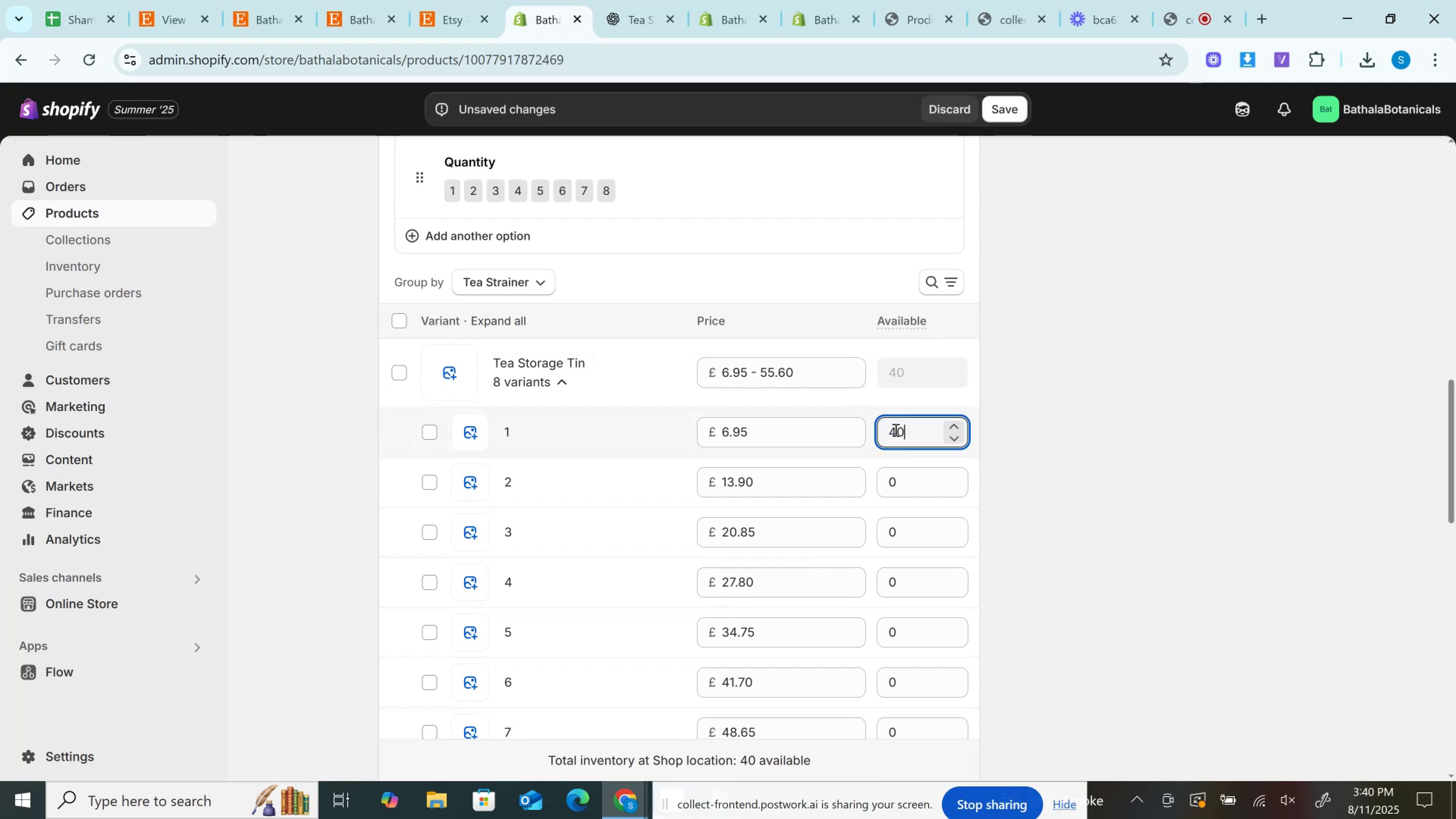 
key(Control+A)
 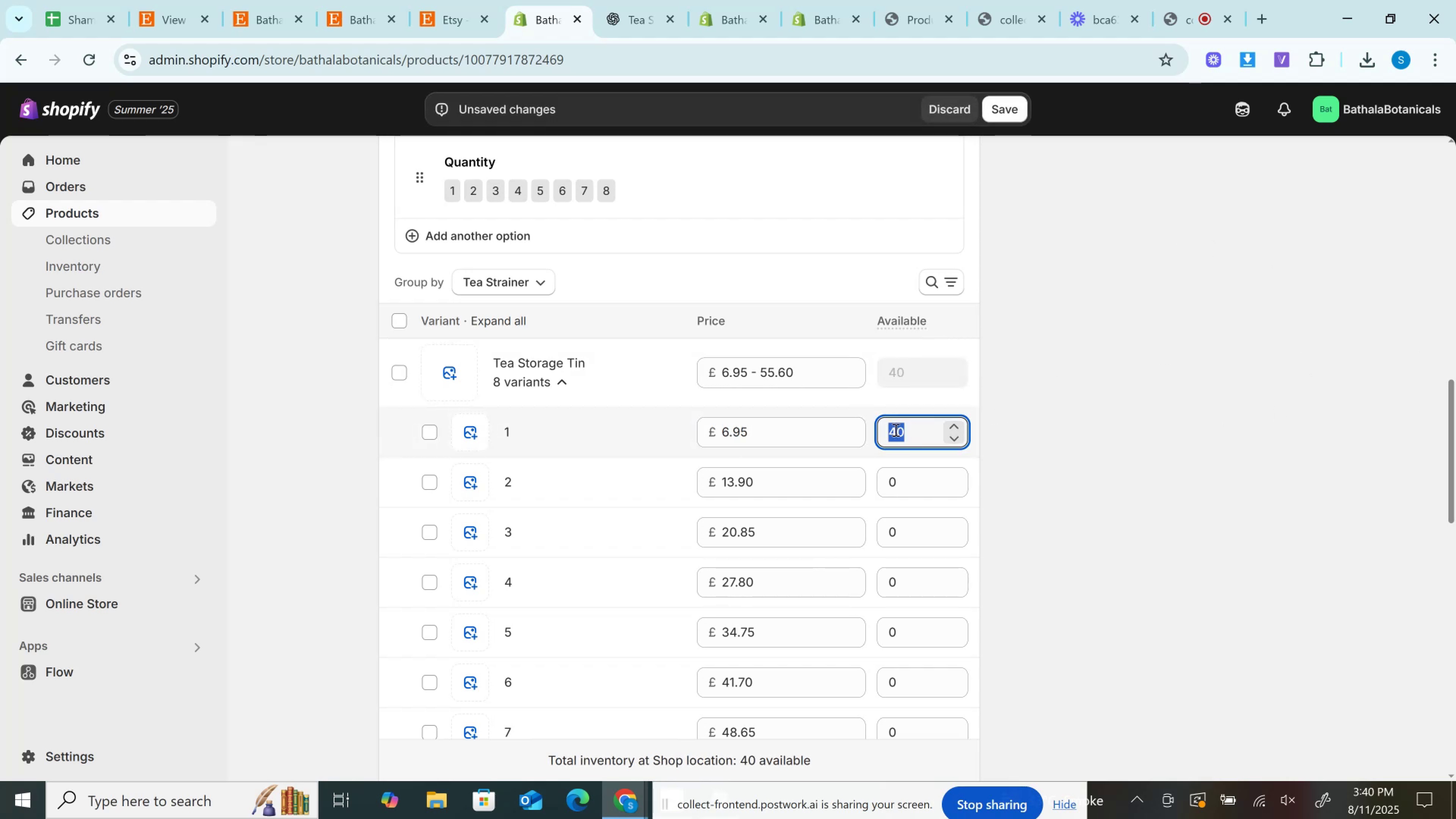 
key(Control+C)
 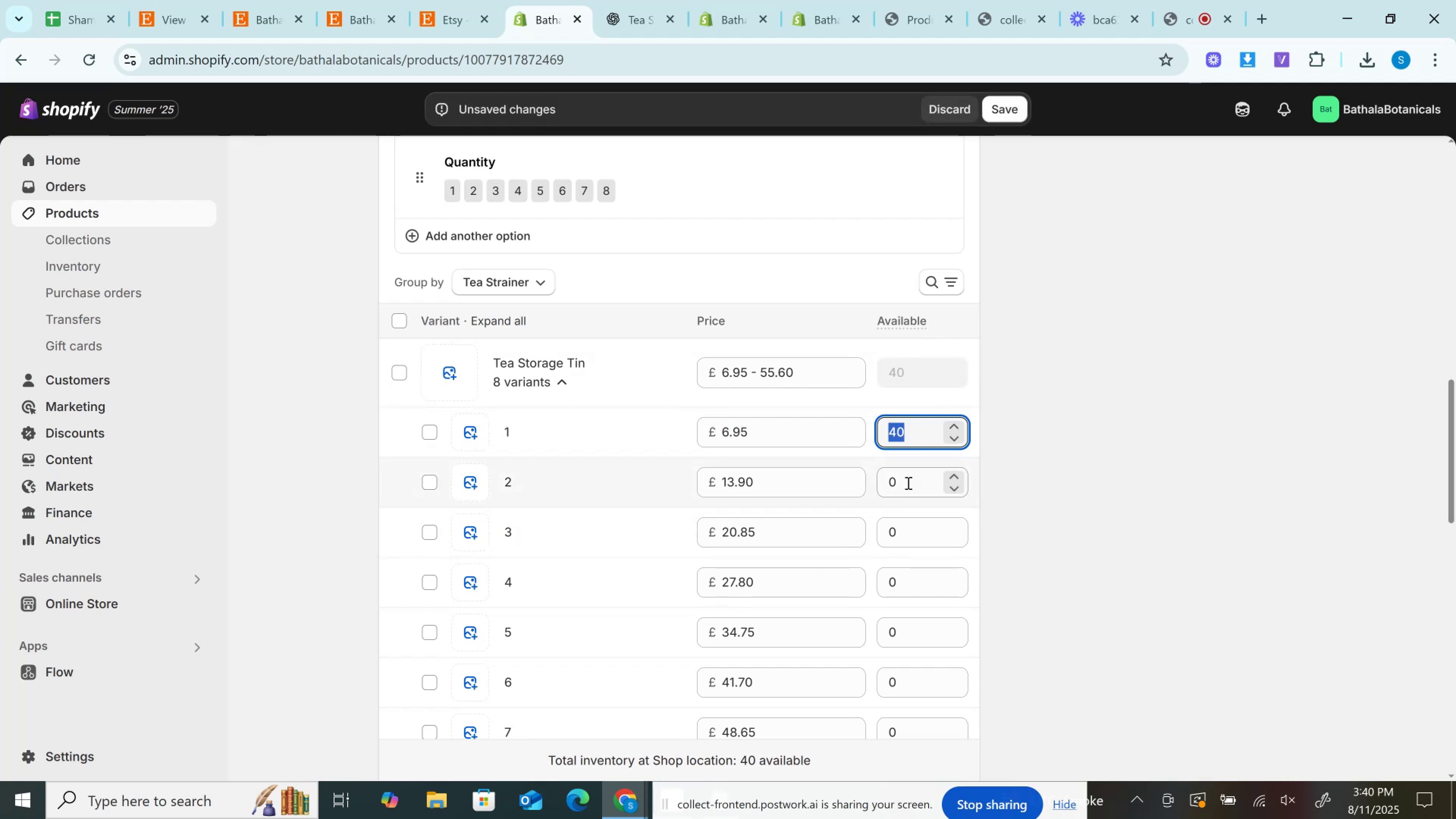 
left_click([907, 483])
 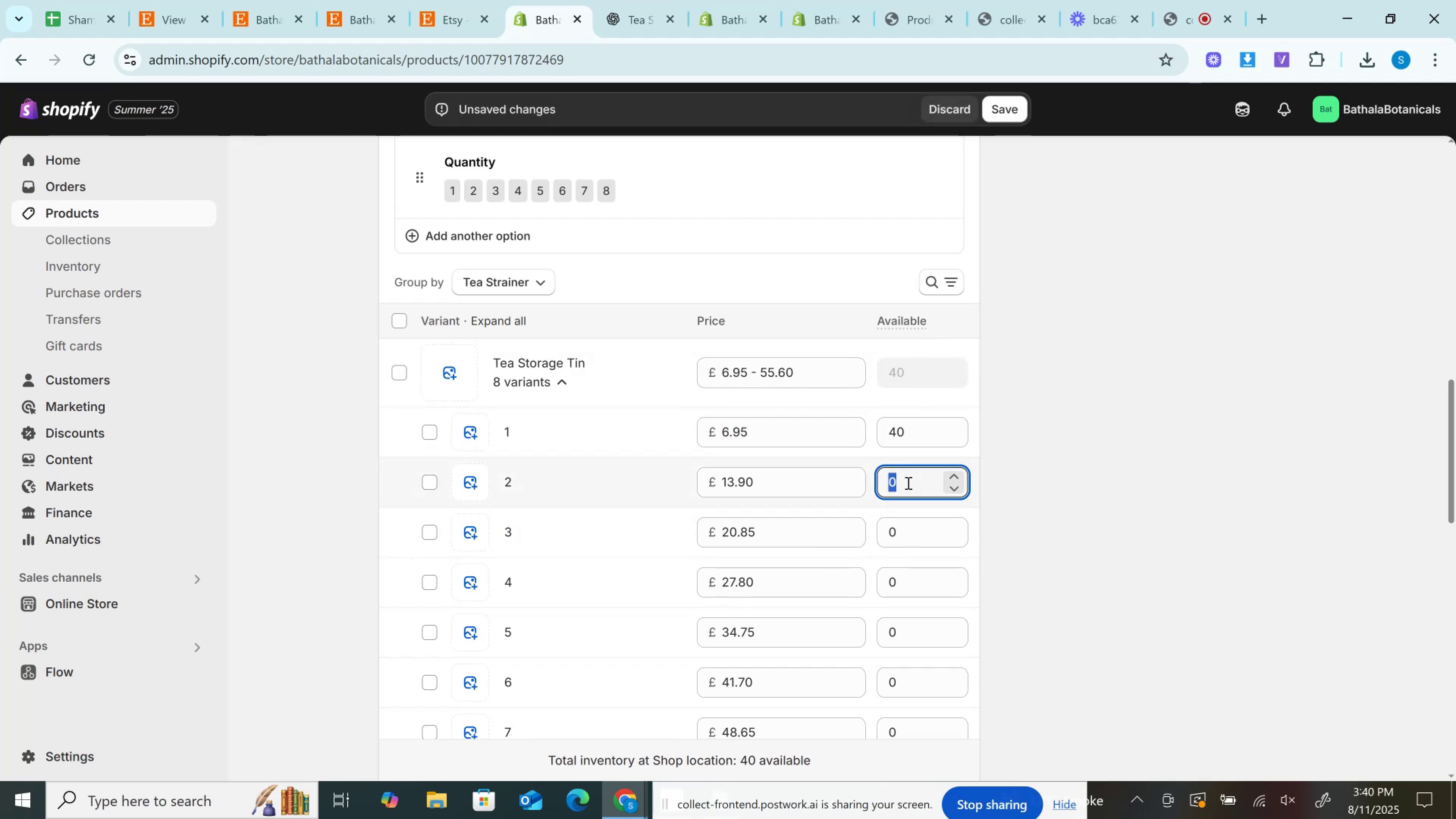 
key(Control+A)
 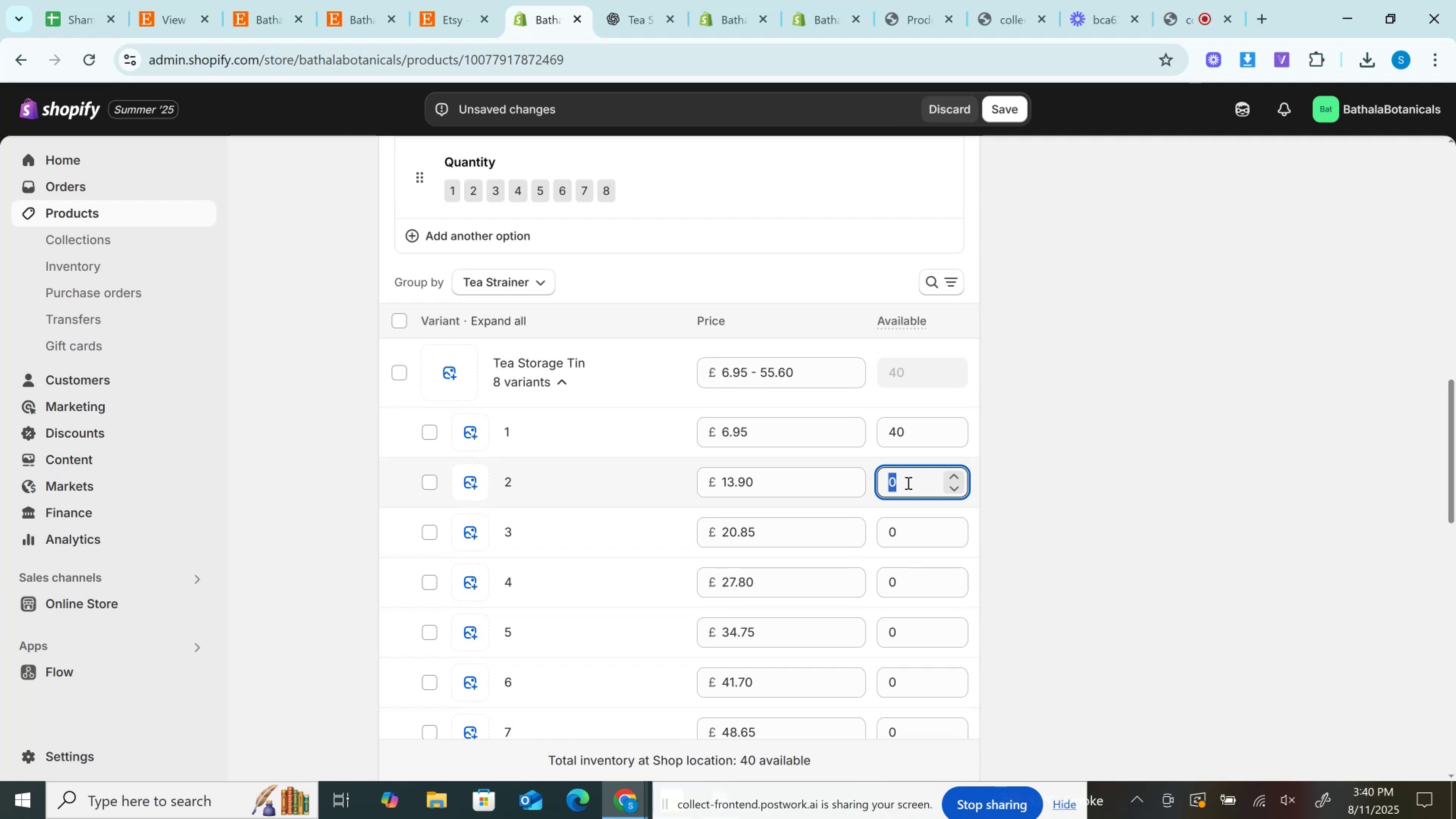 
key(Control+V)
 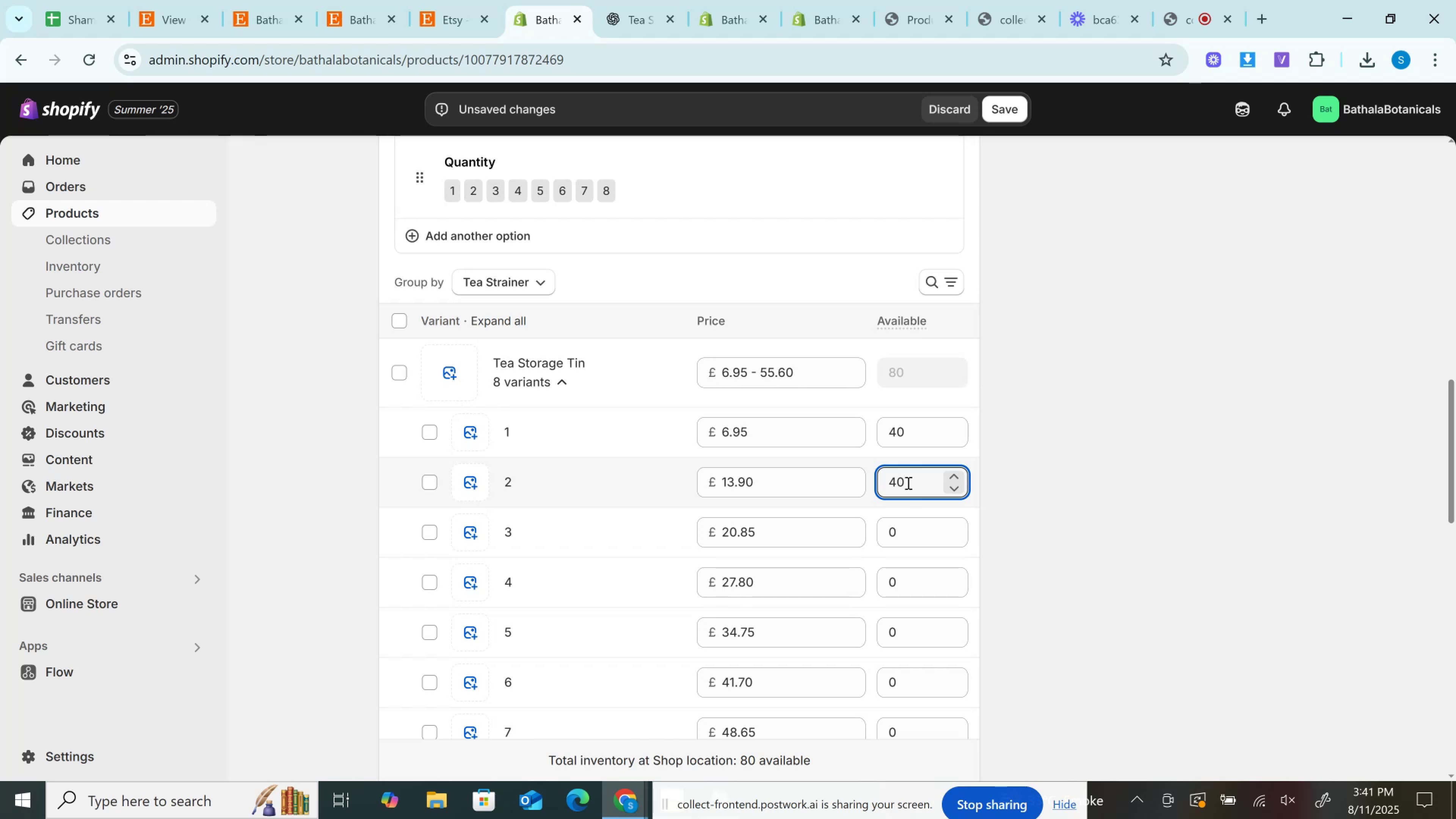 
wait(31.47)
 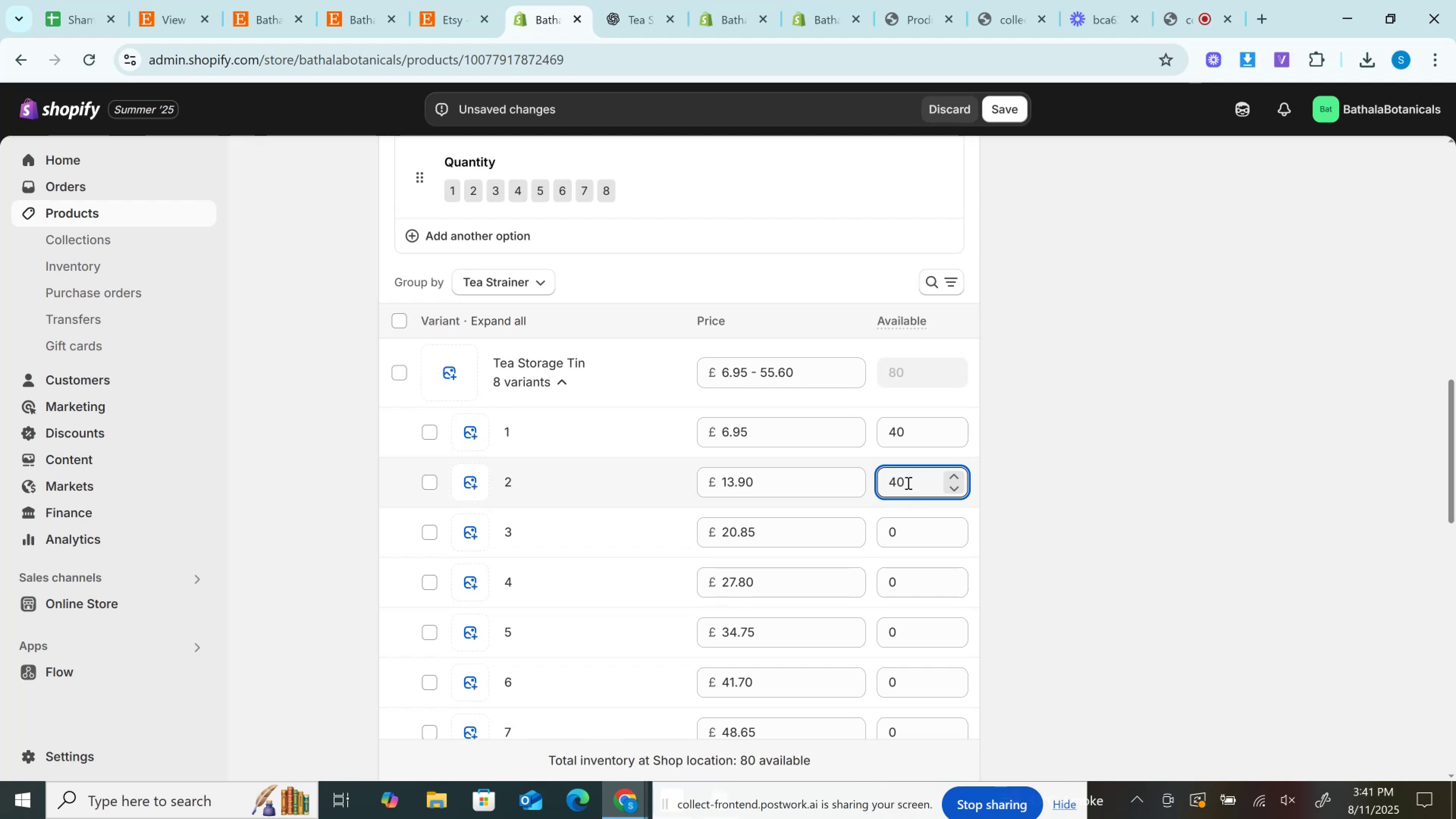 
left_click([905, 530])
 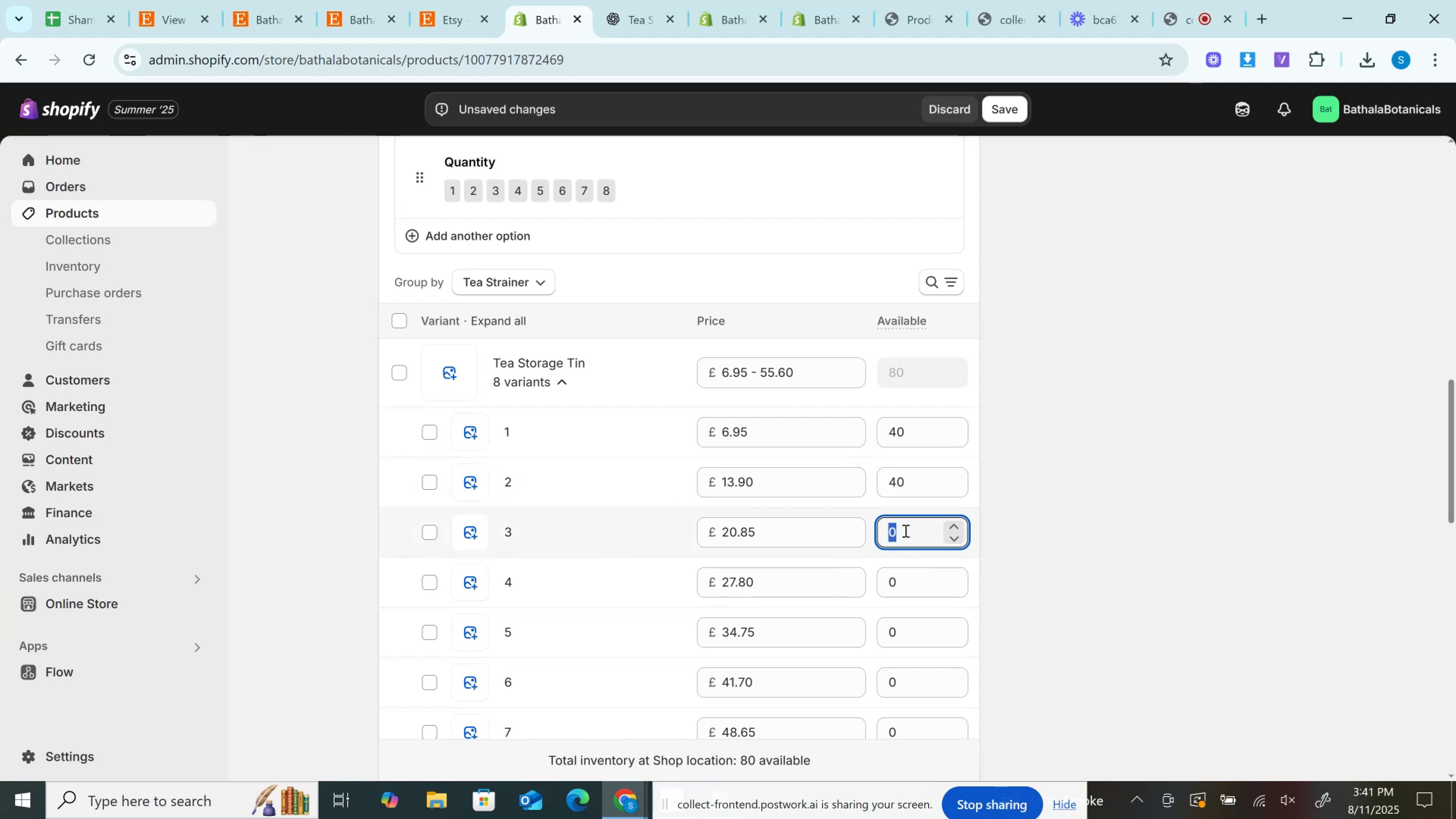 
key(Control+A)
 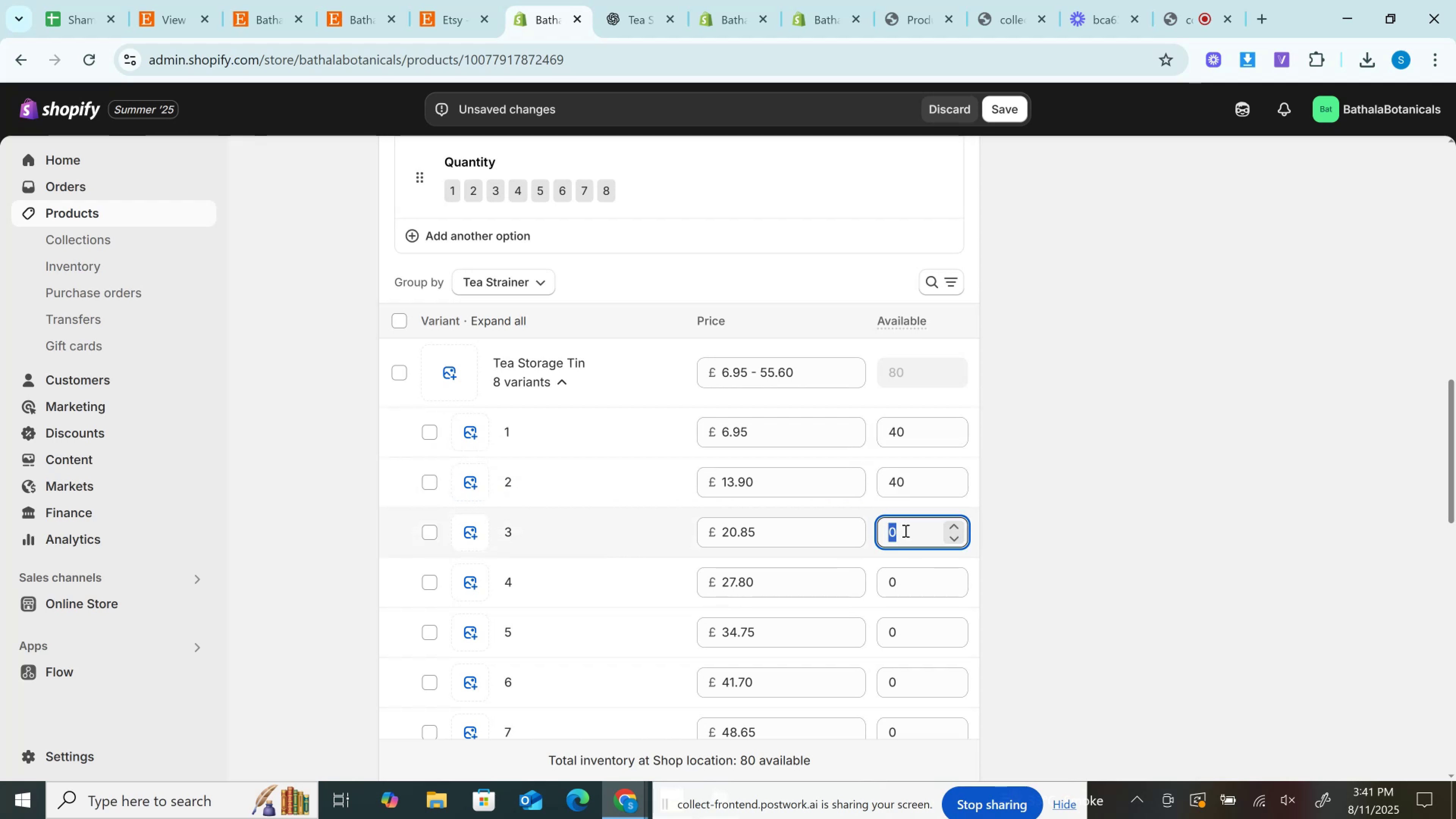 
key(Control+V)
 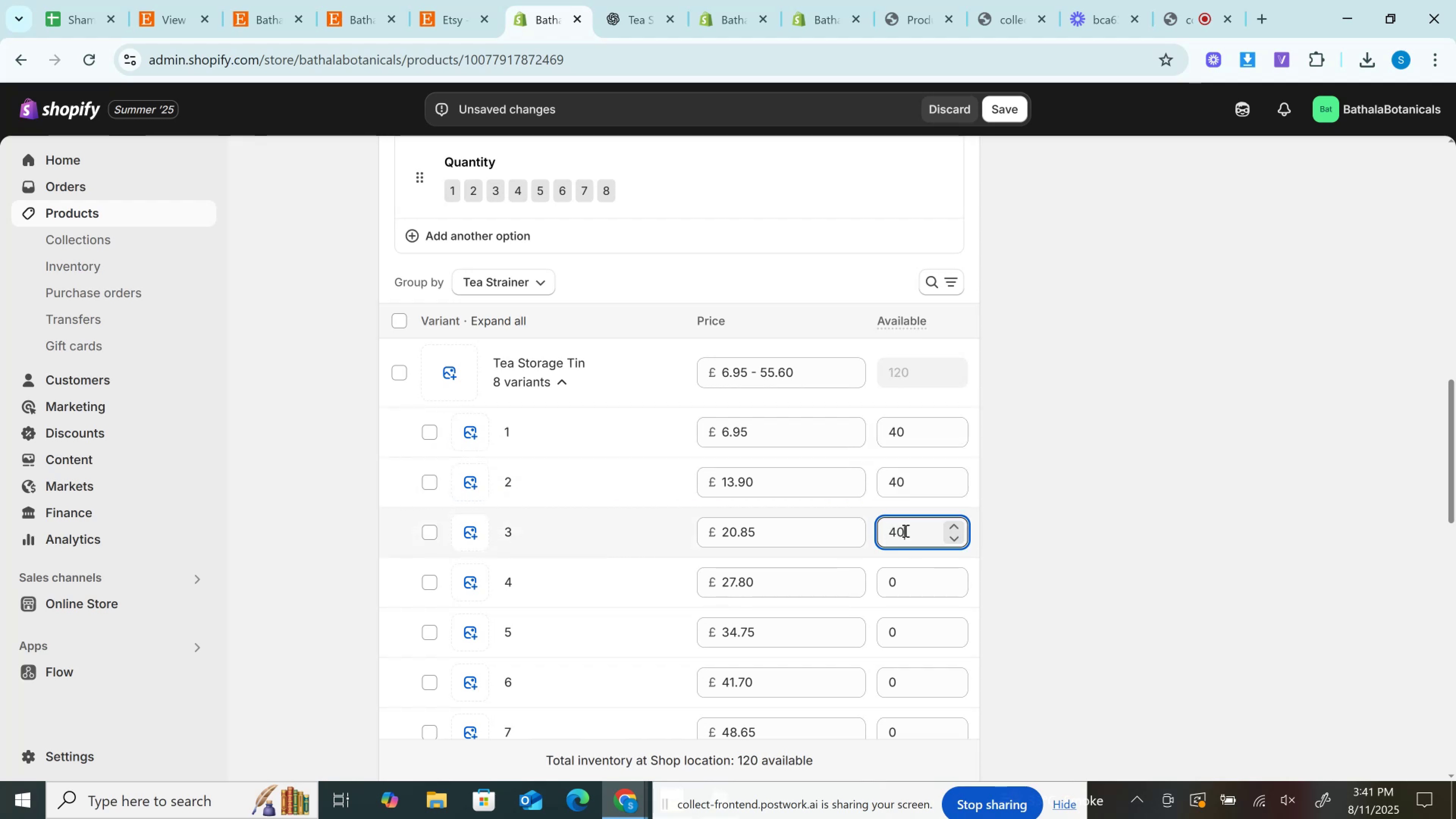 
scroll: coordinate [1009, 449], scroll_direction: down, amount: 3.0
 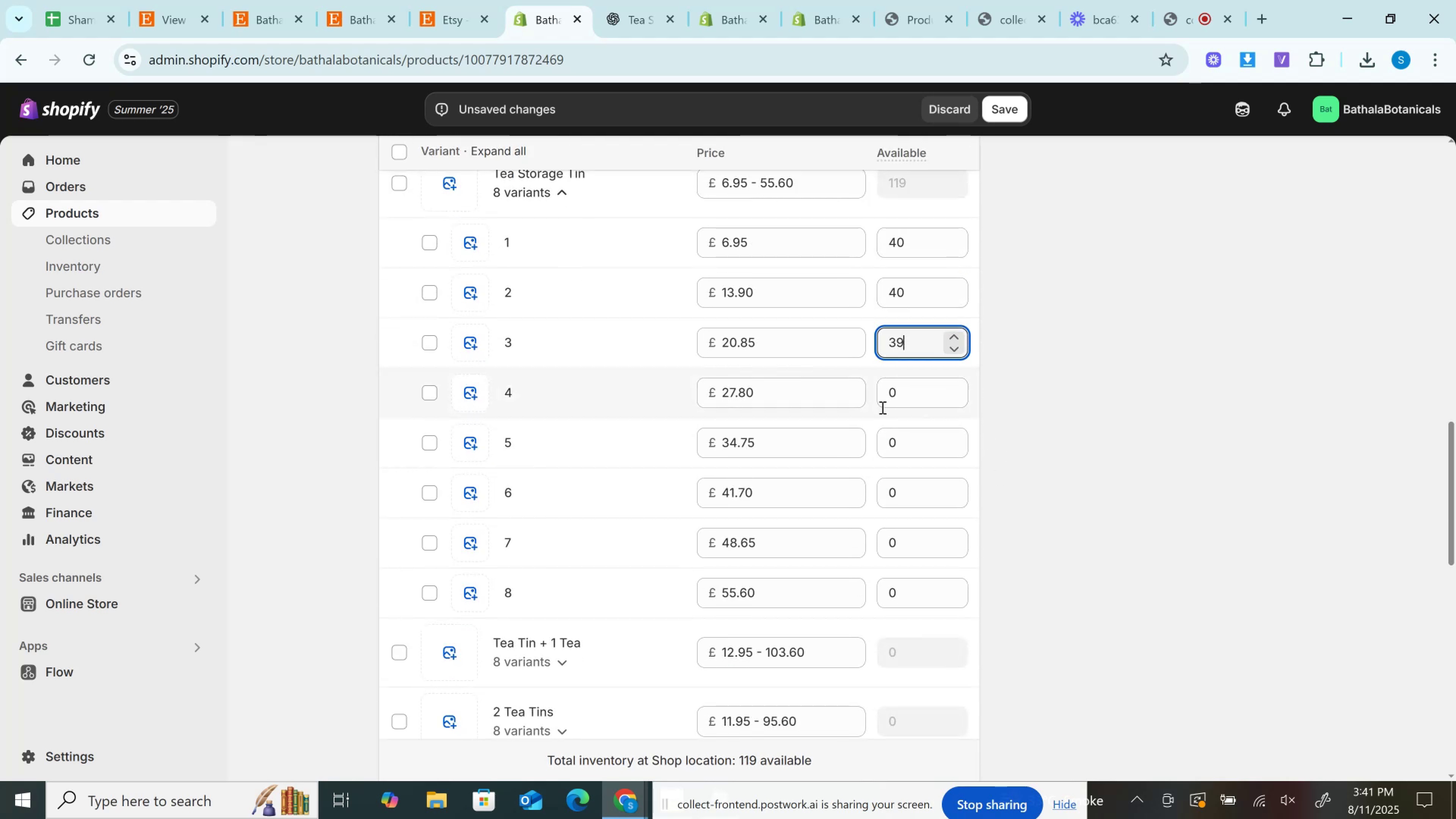 
left_click([894, 400])
 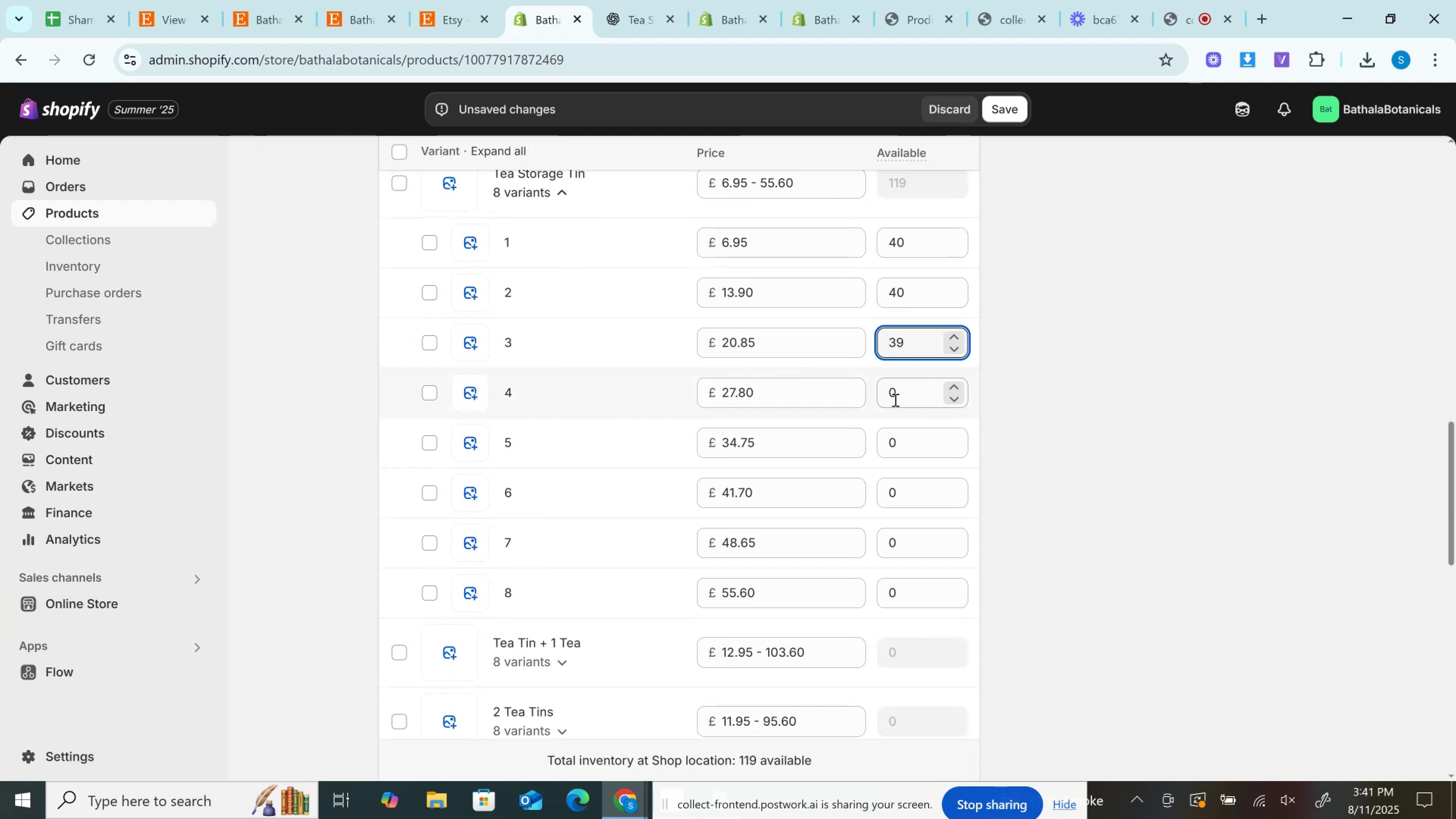 
key(Control+V)
 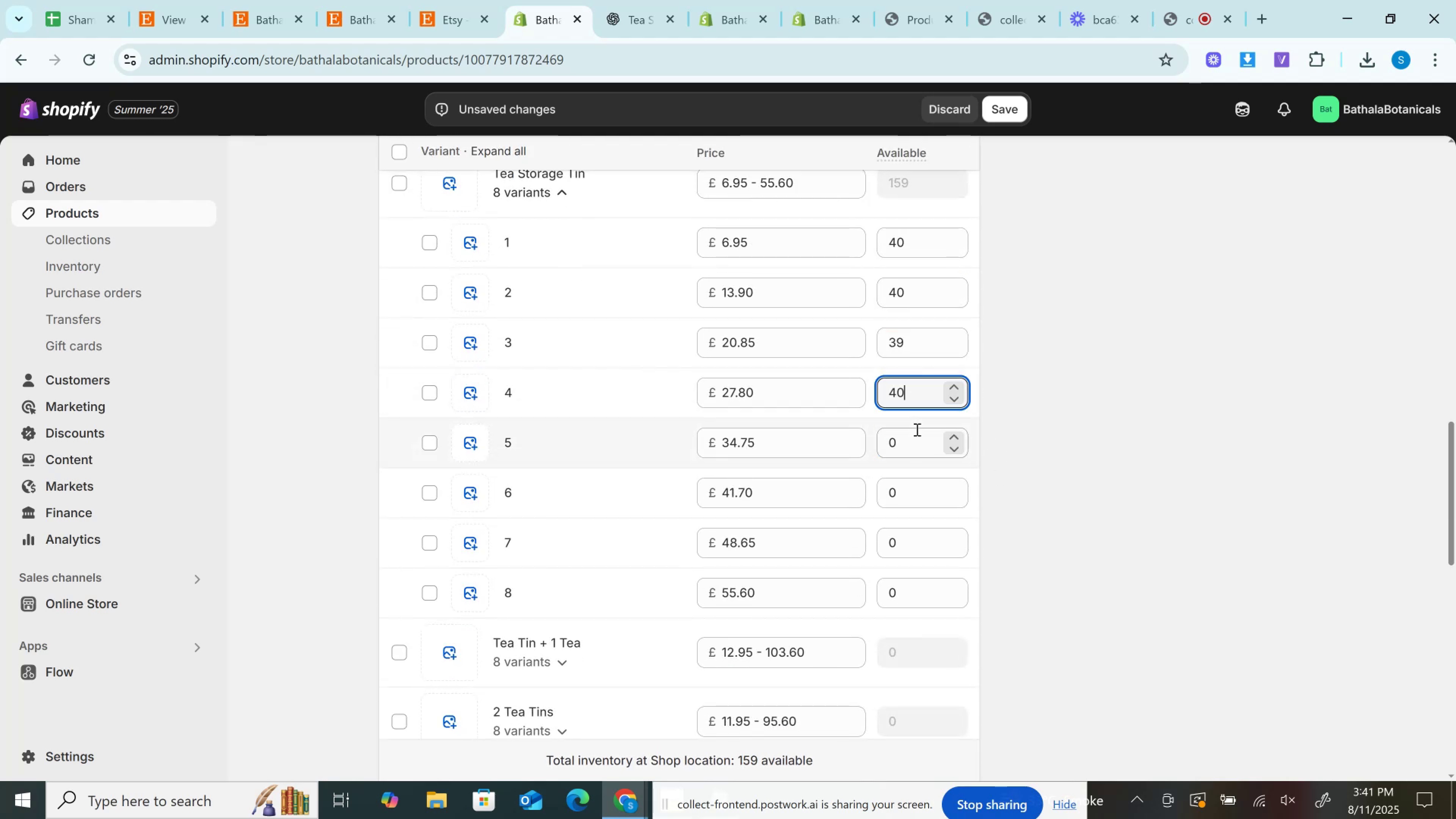 
left_click([916, 429])
 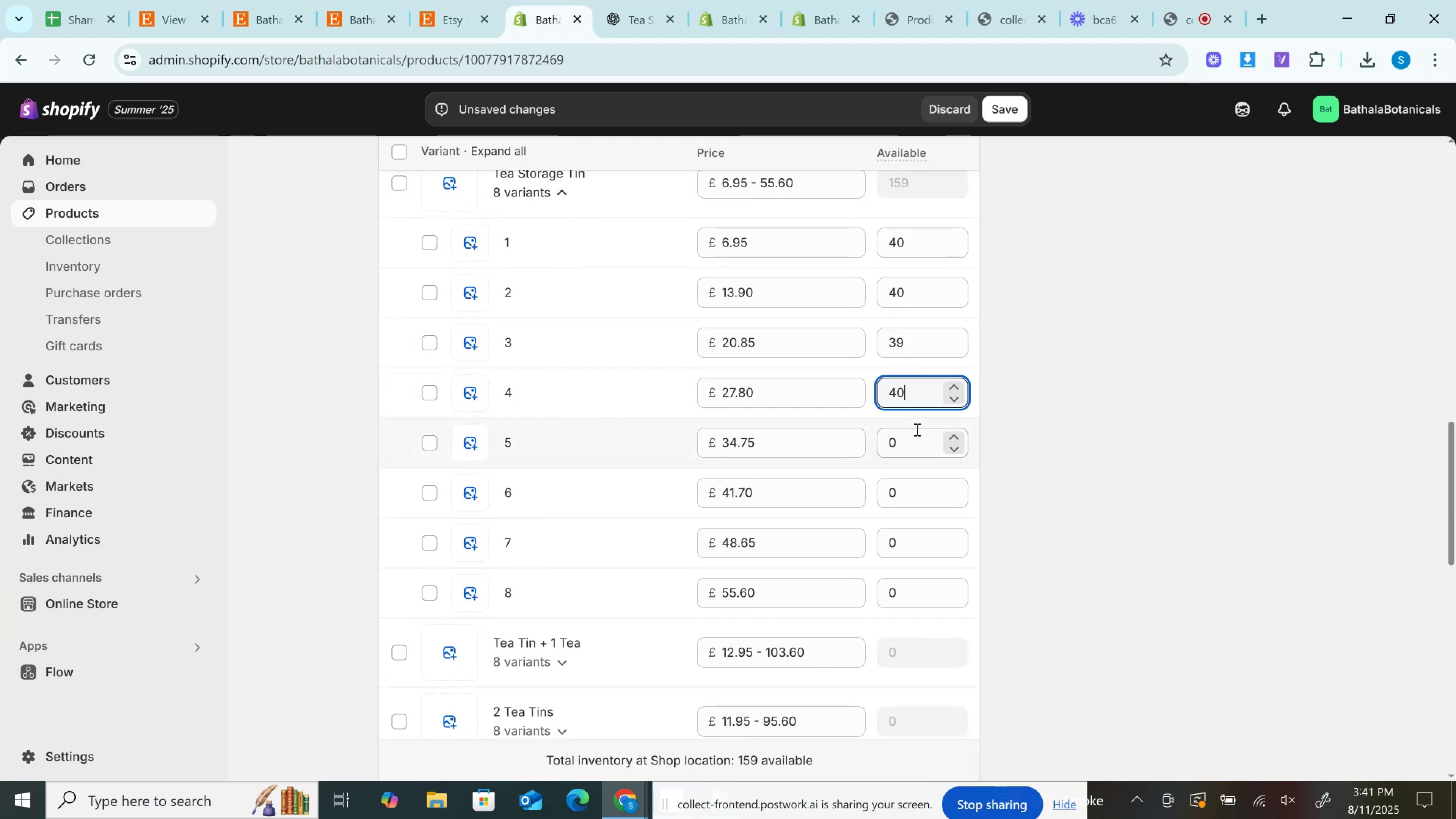 
key(Control+V)
 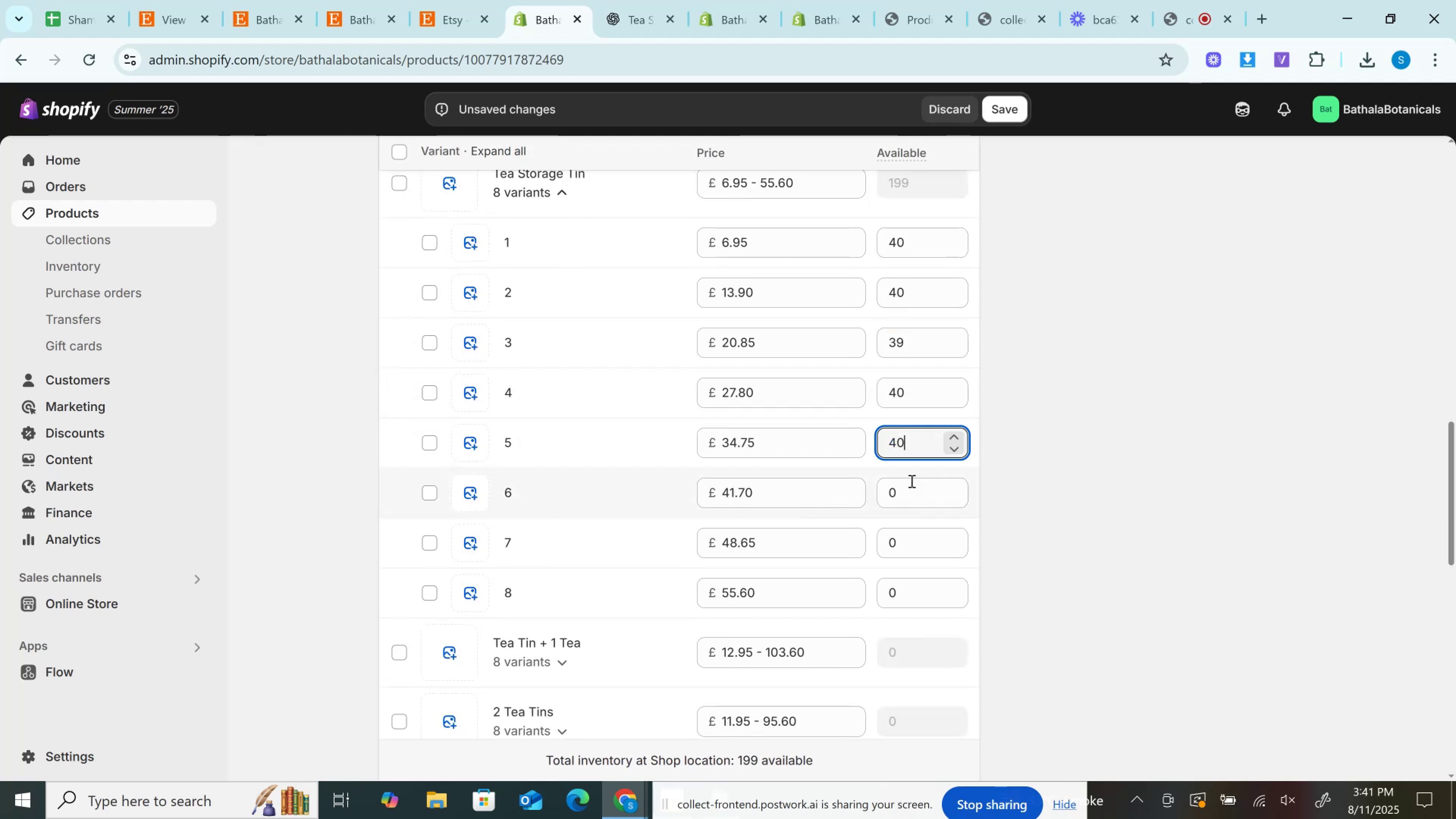 
left_click([911, 481])
 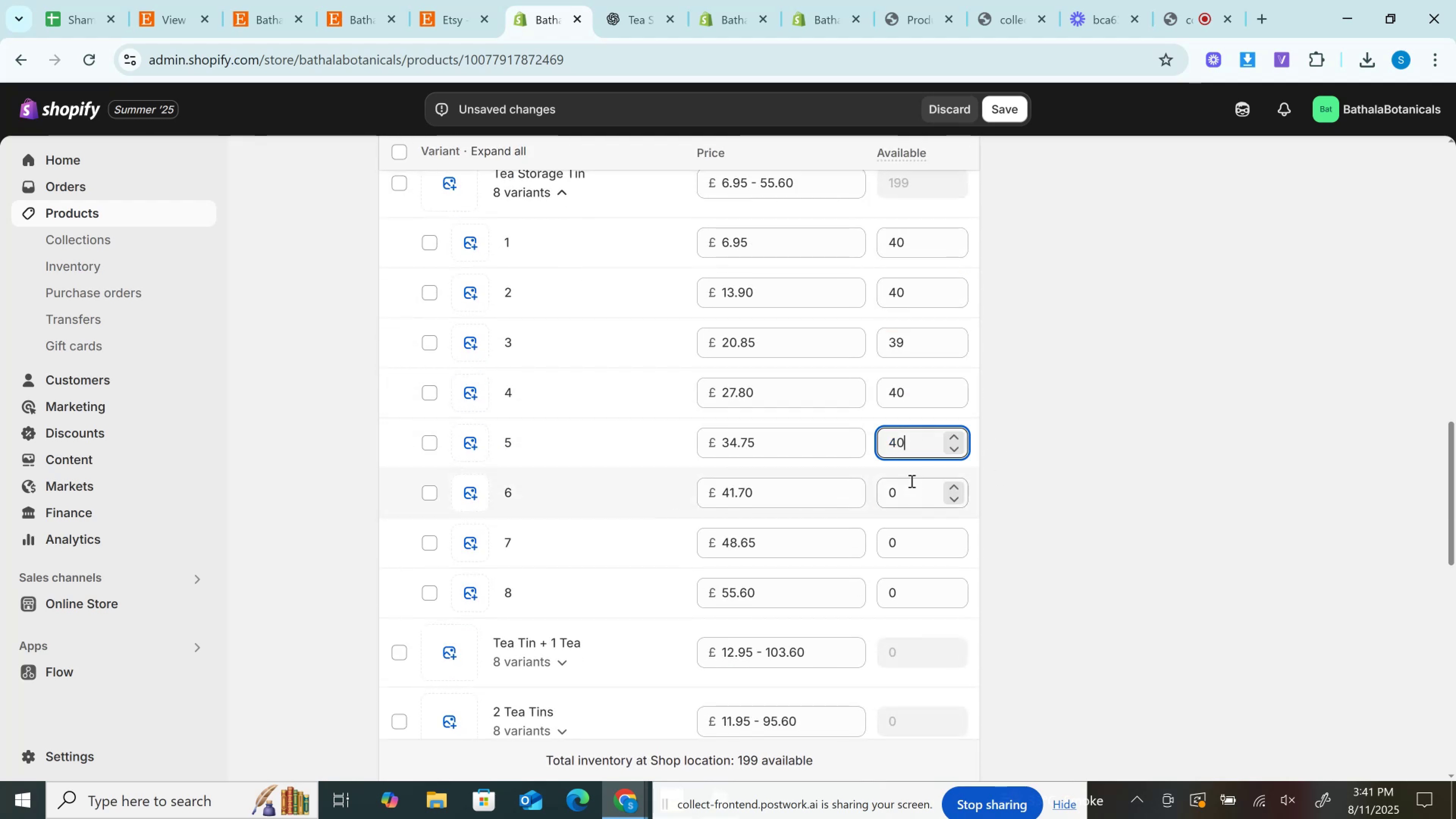 
key(Control+V)
 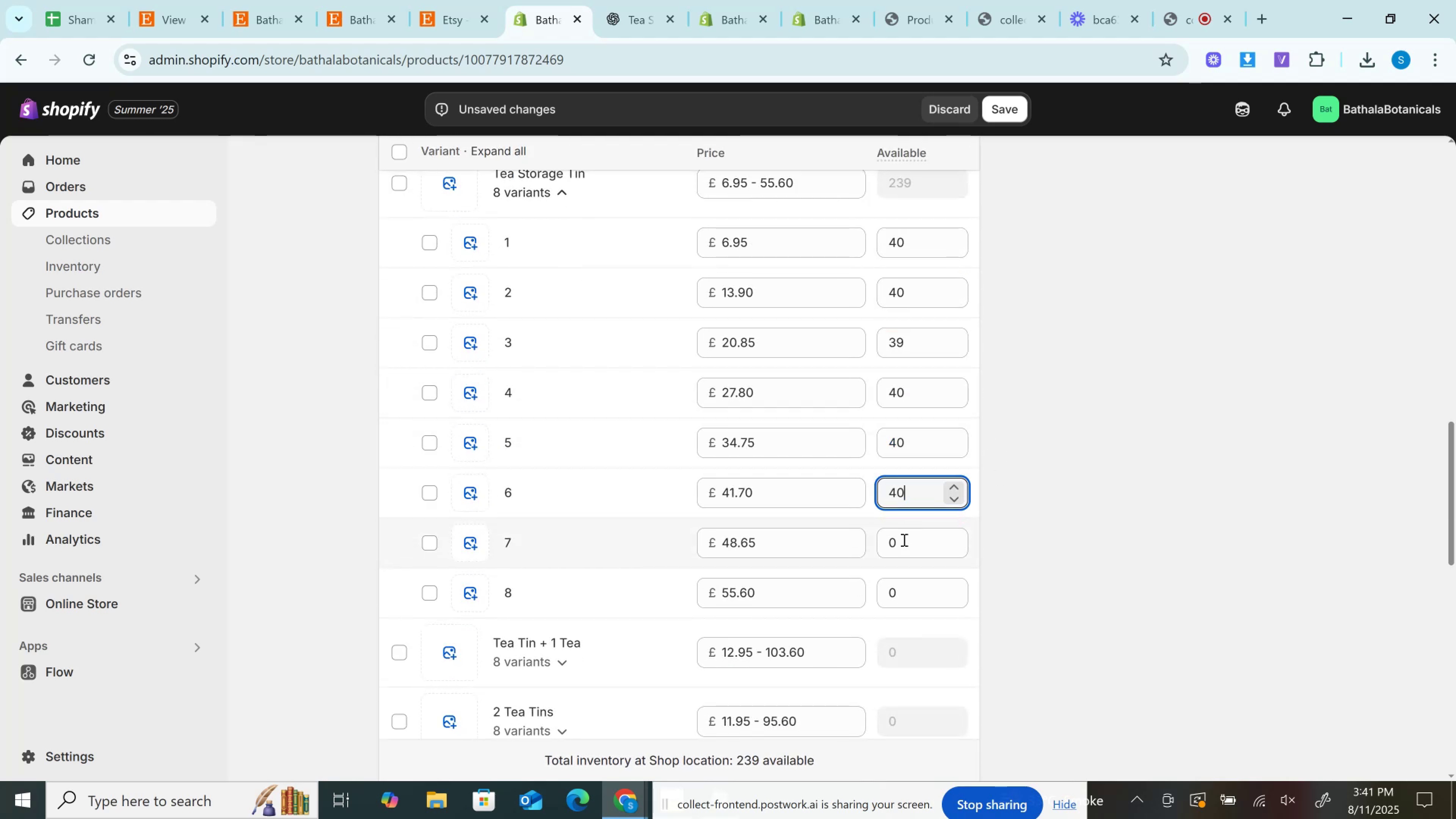 
left_click([903, 540])
 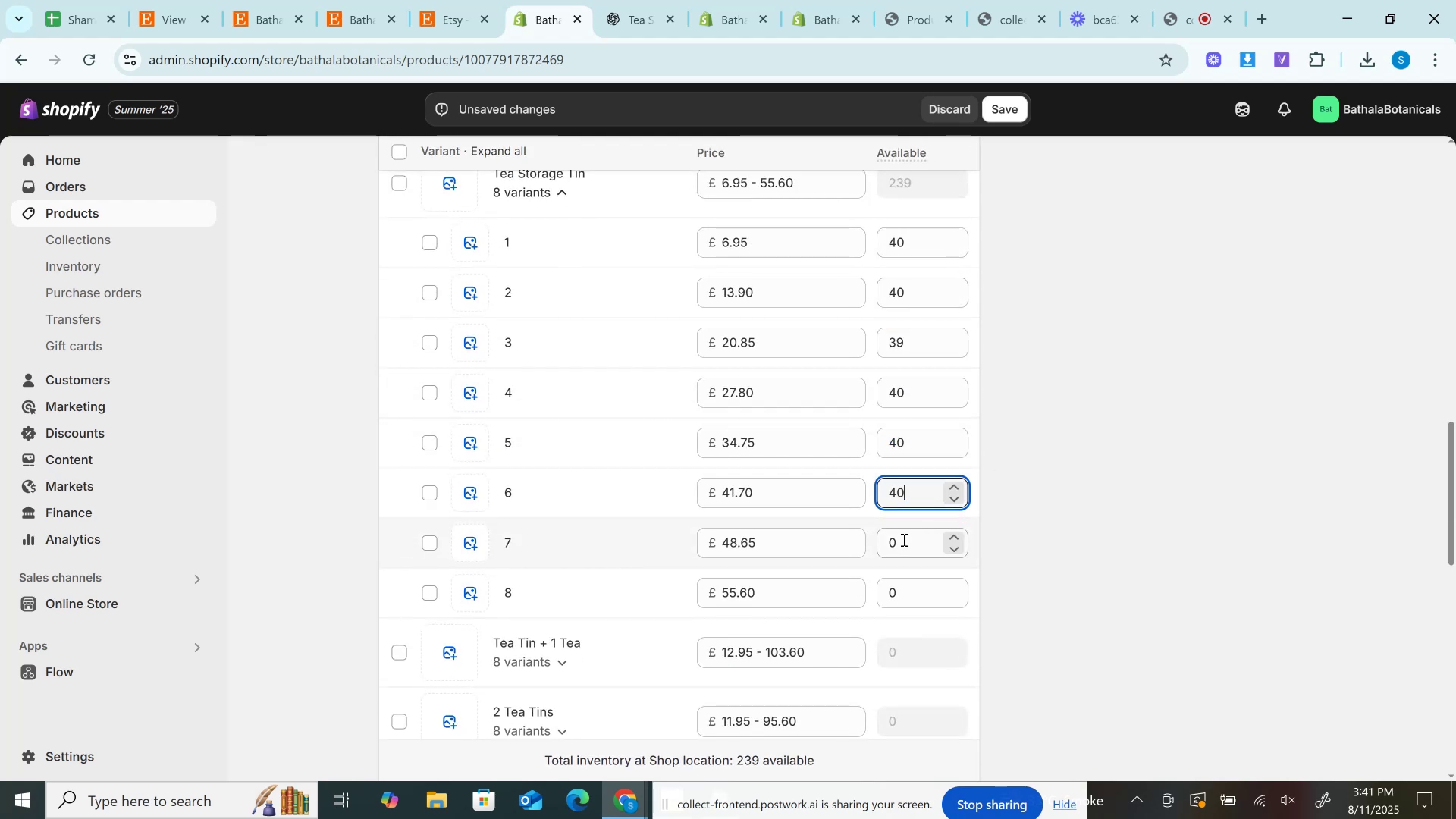 
key(Control+V)
 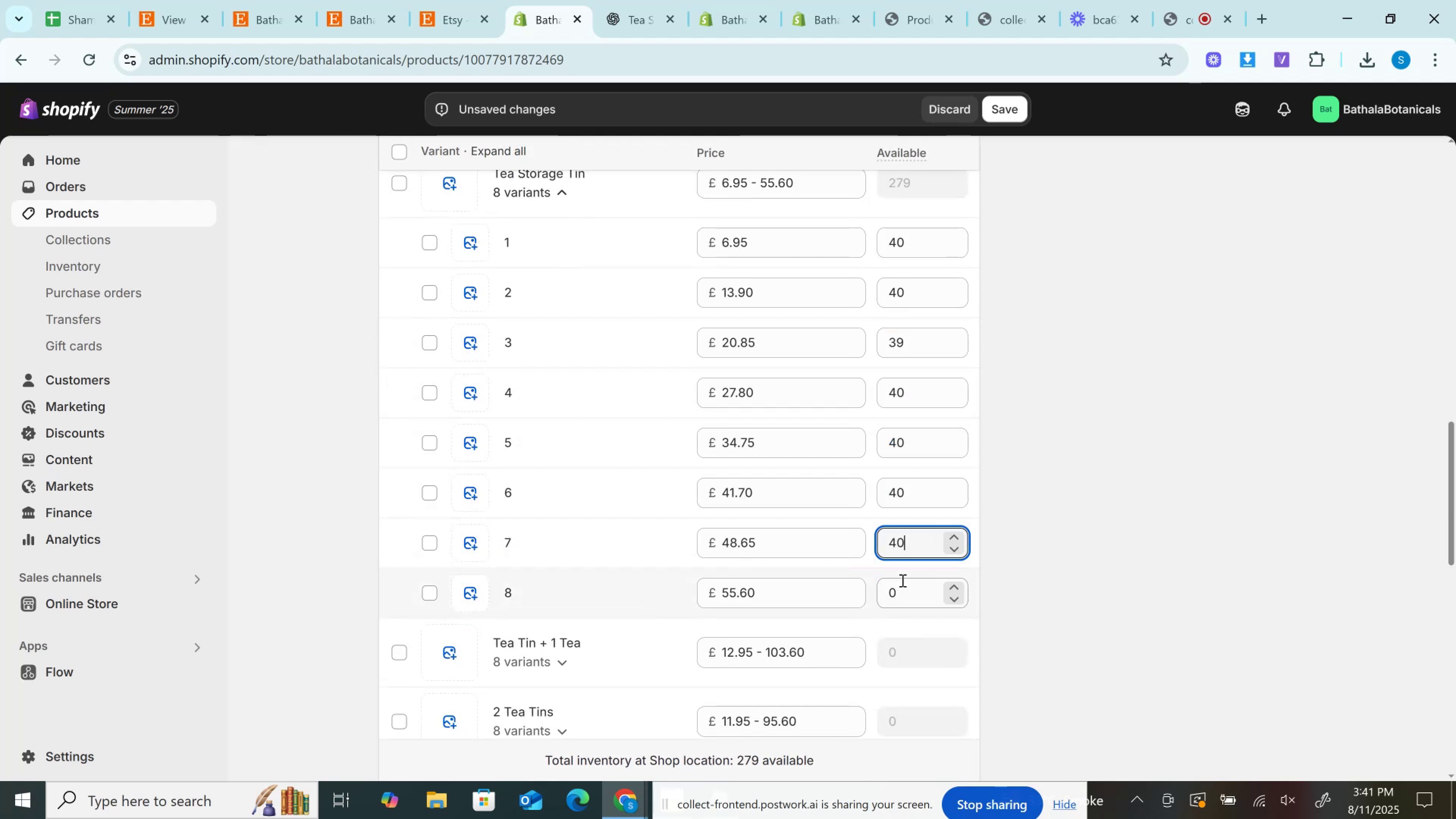 
left_click([902, 580])
 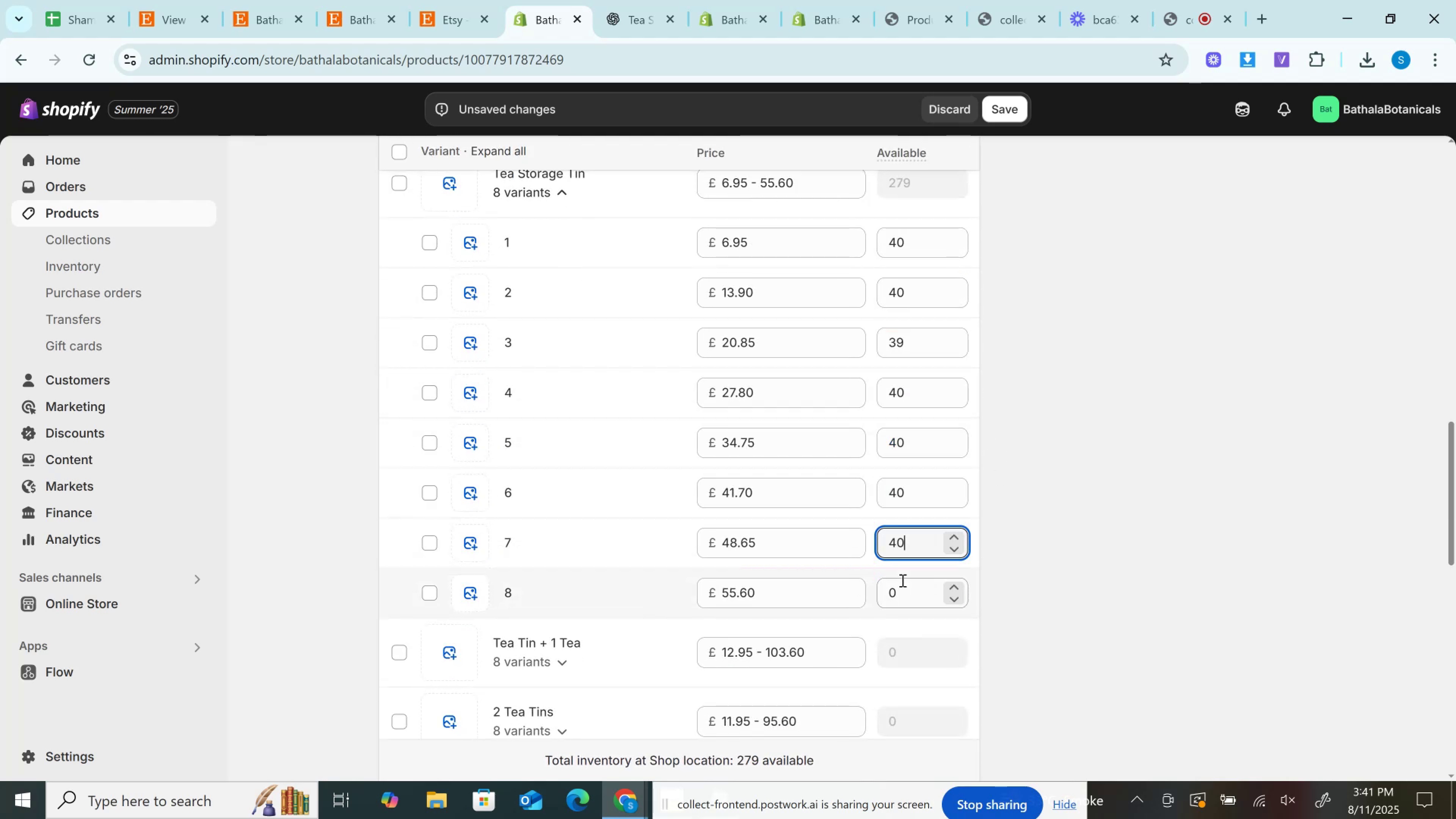 
key(Control+V)
 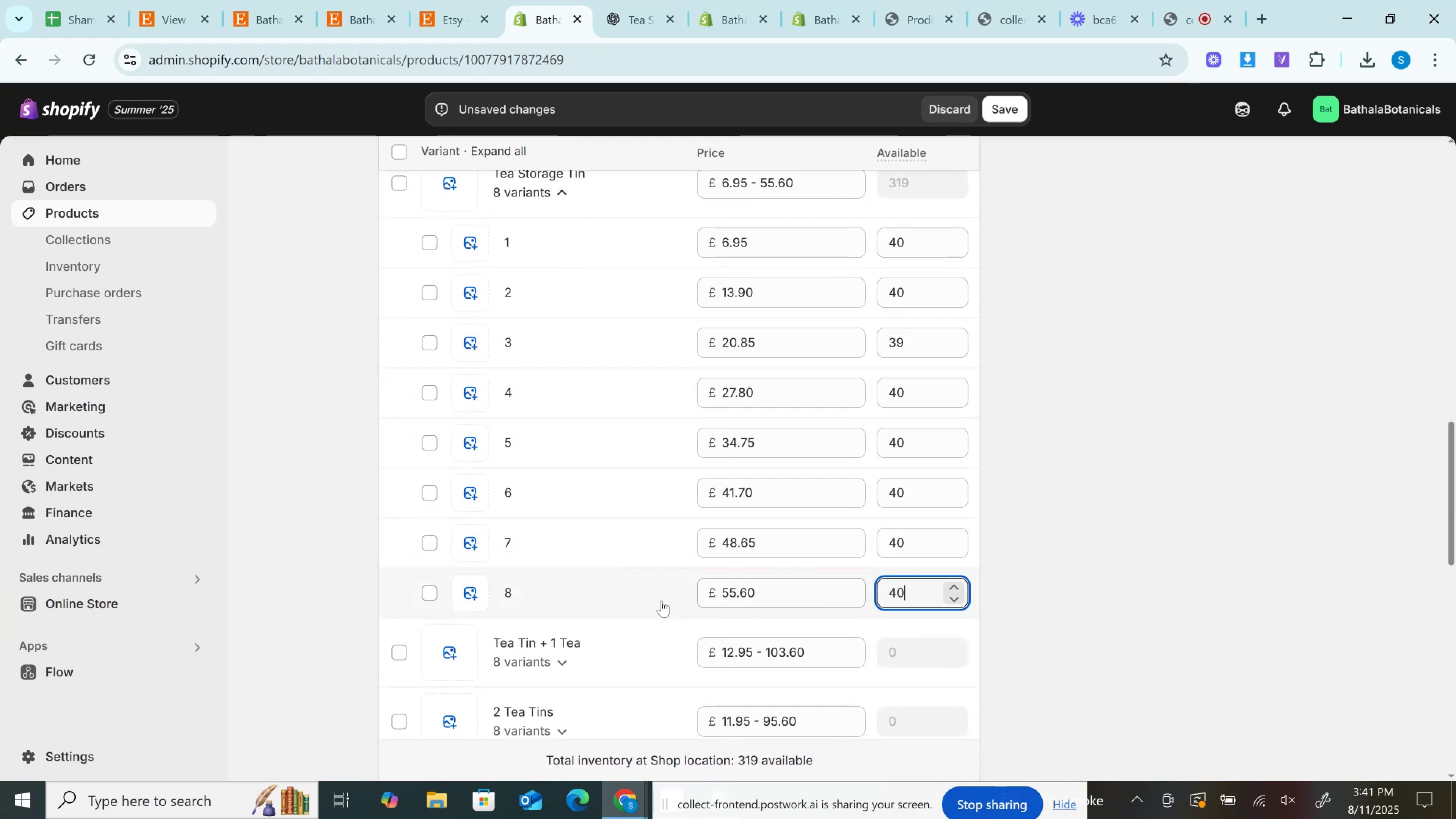 
scroll: coordinate [654, 596], scroll_direction: down, amount: 3.0
 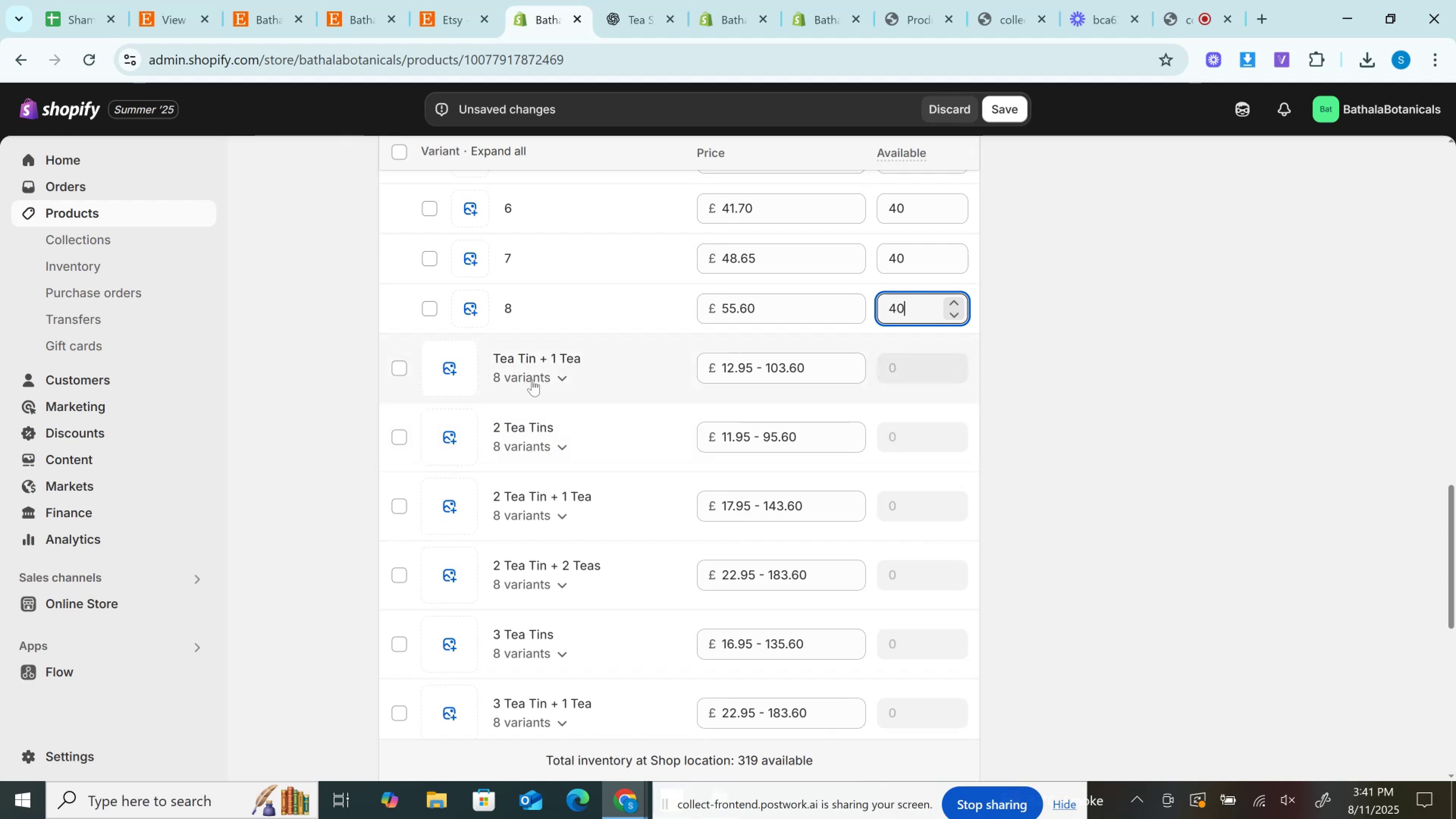 
left_click([570, 383])
 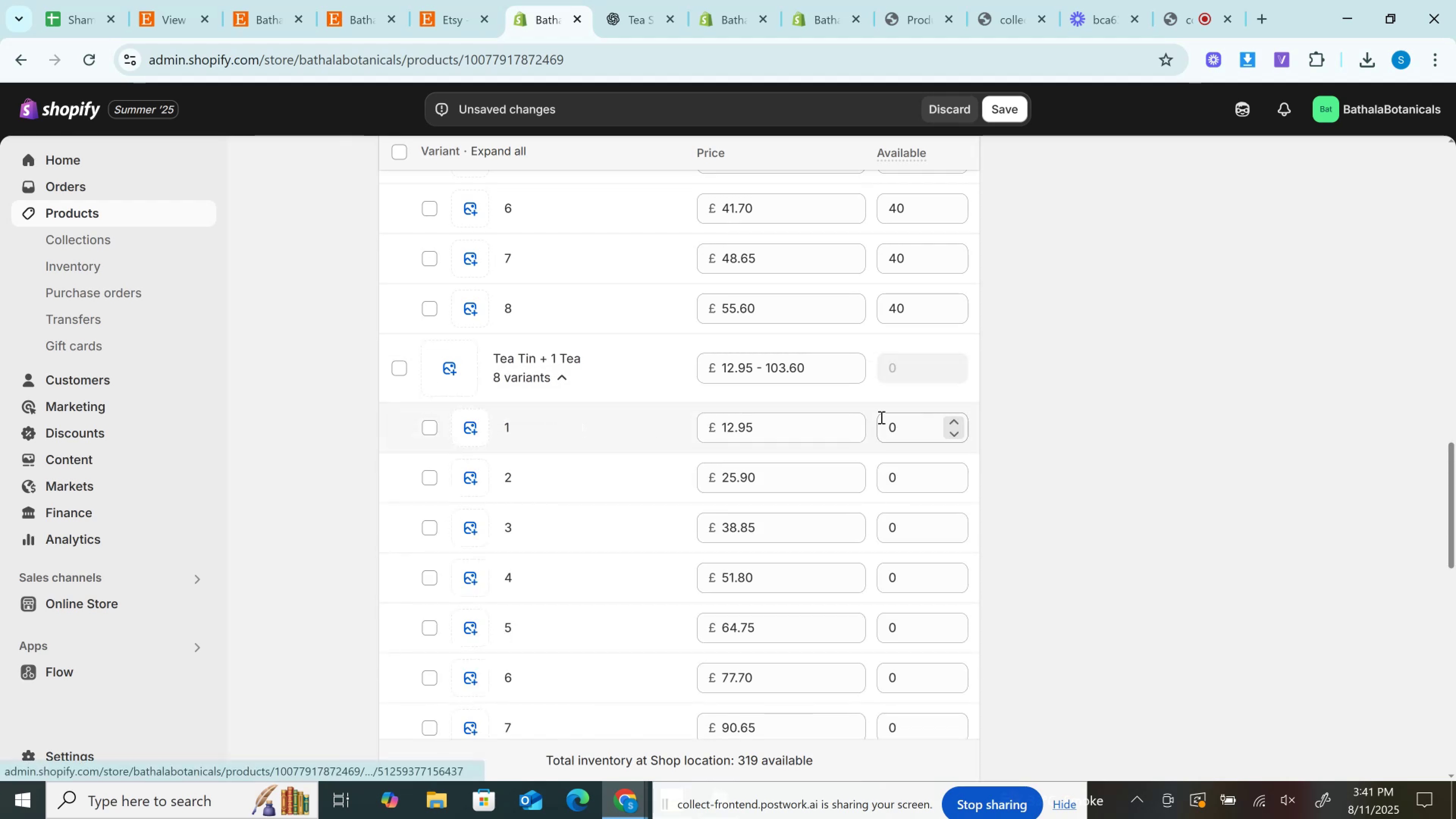 
left_click([885, 419])
 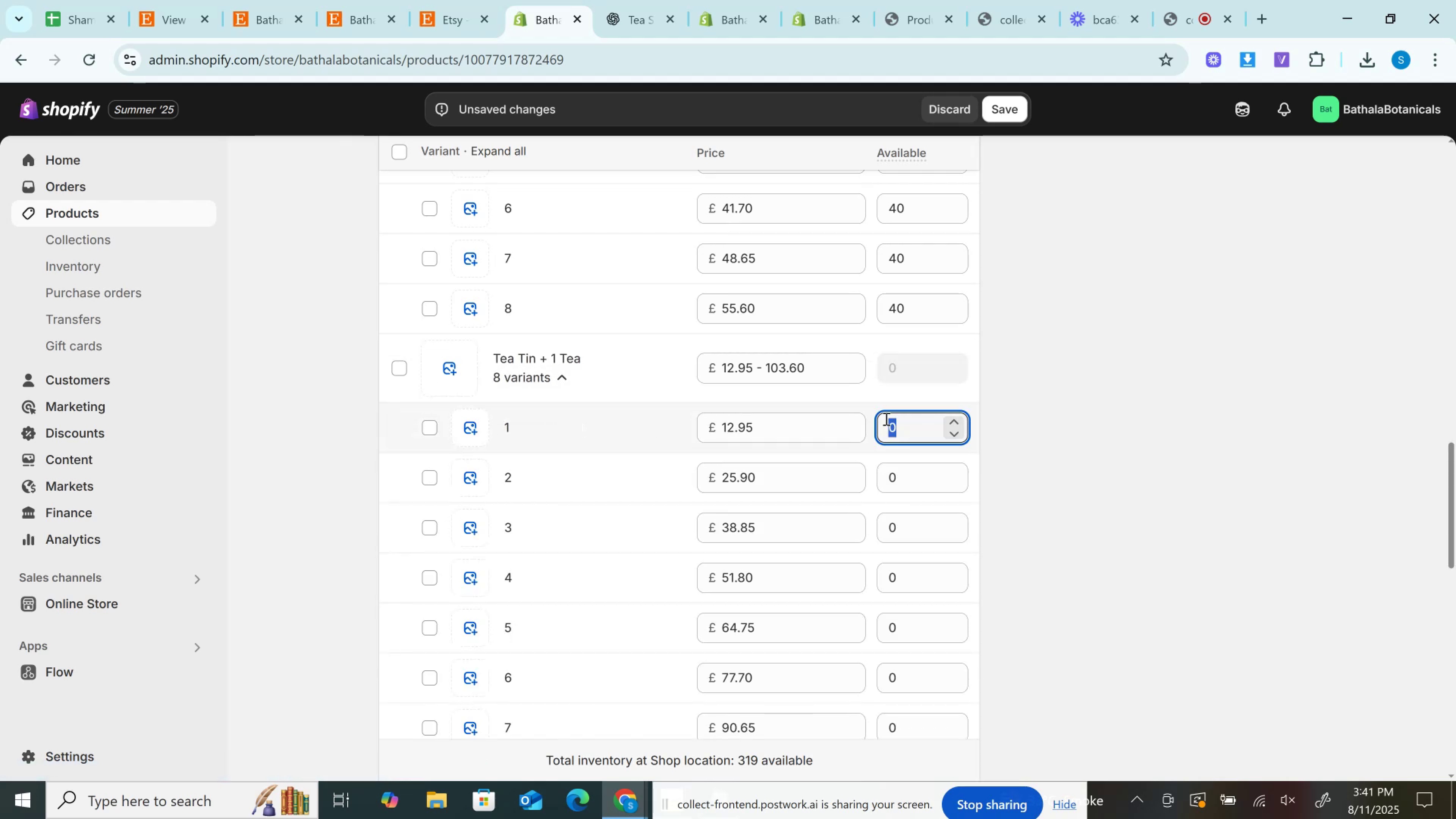 
key(Control+V)
 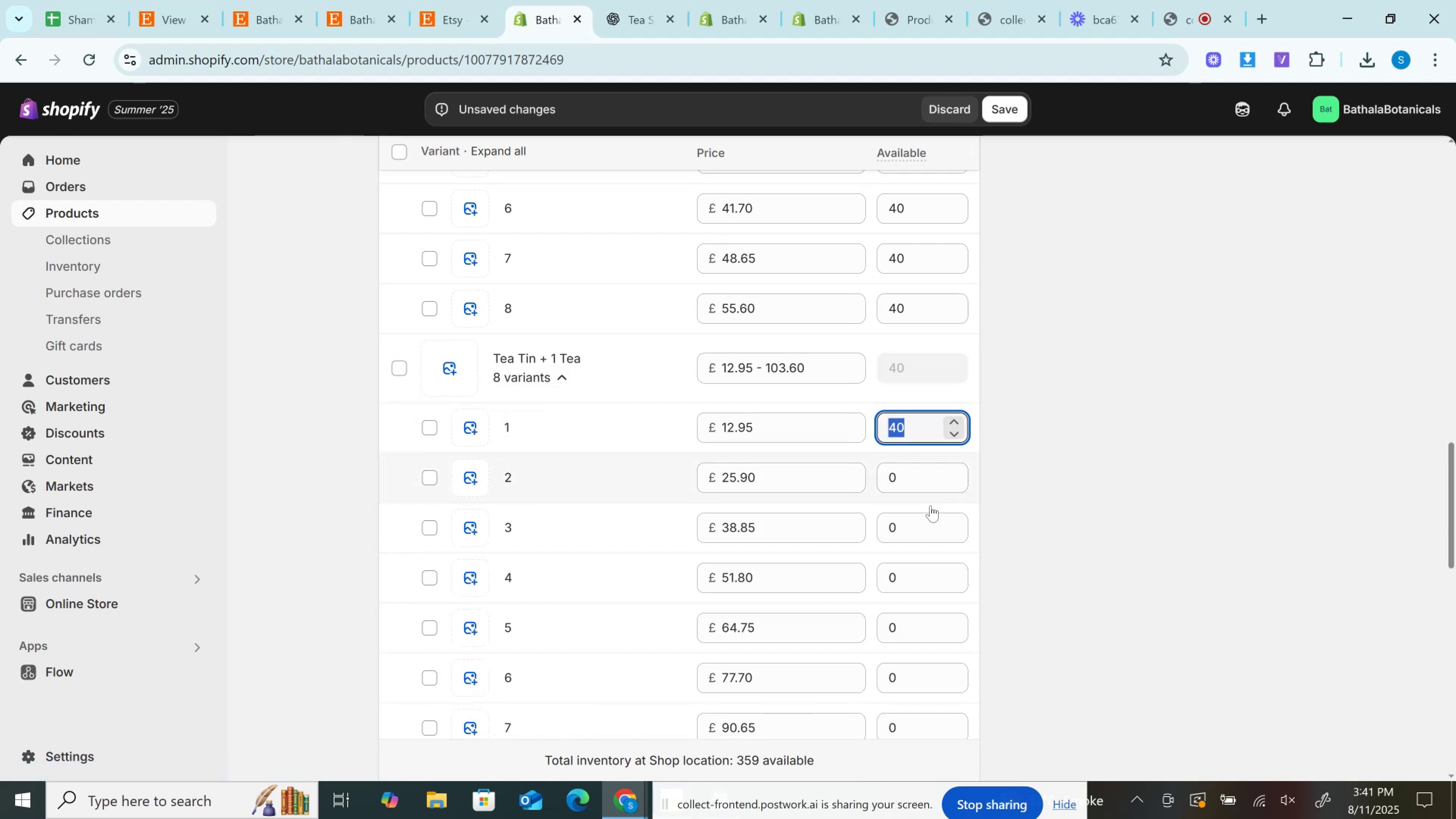 
left_click([912, 475])
 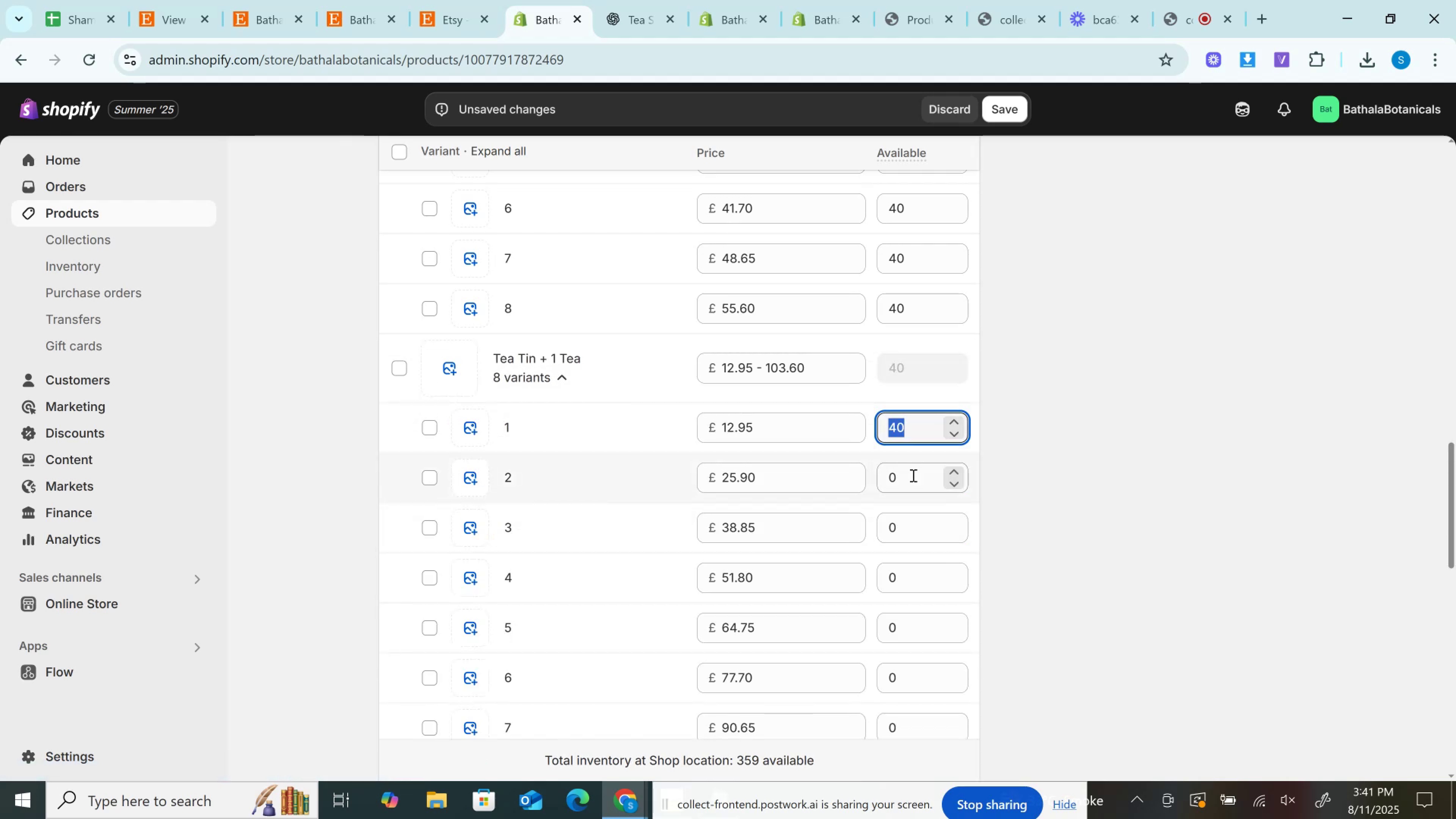 
key(Control+V)
 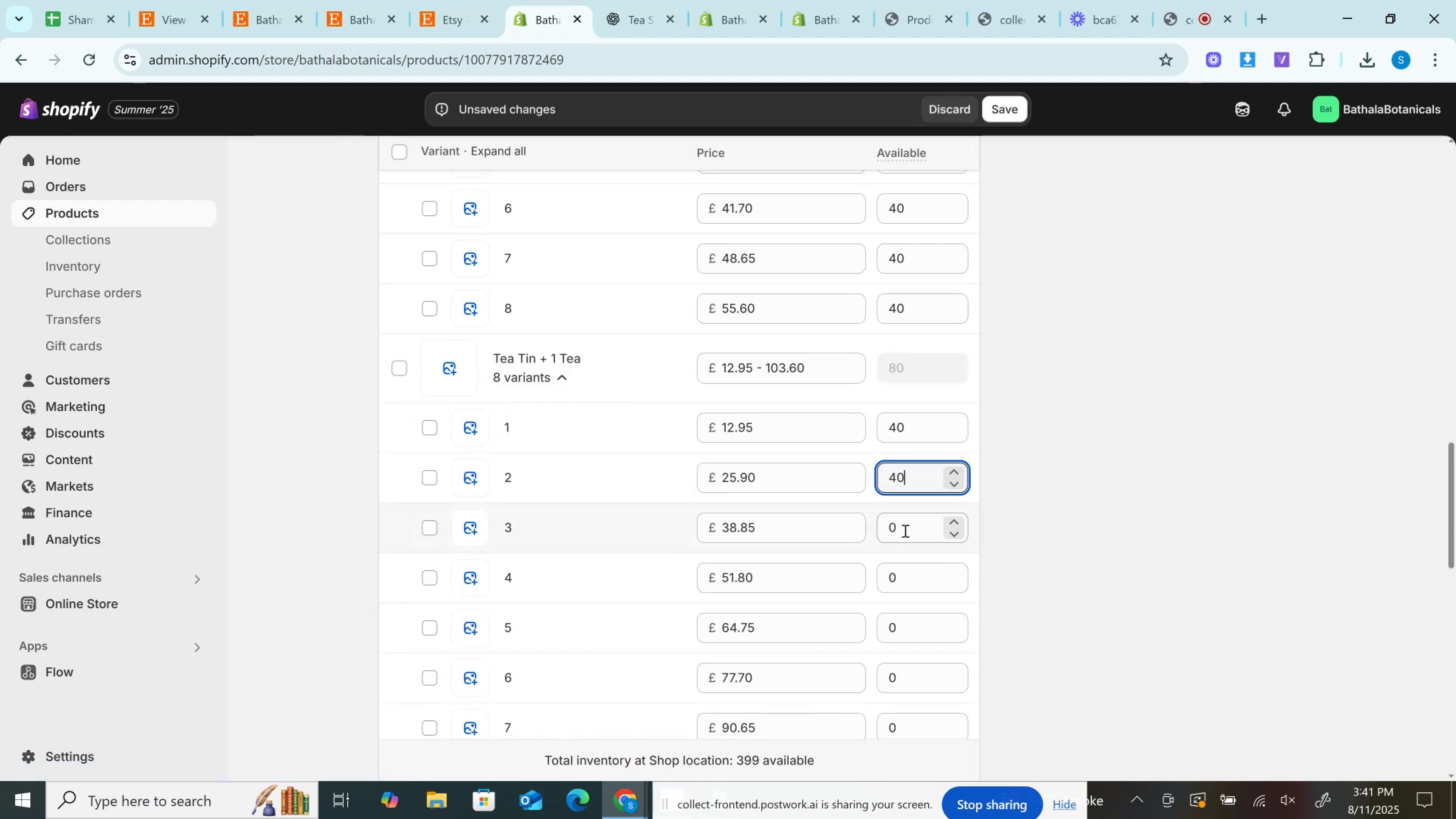 
key(Control+V)
 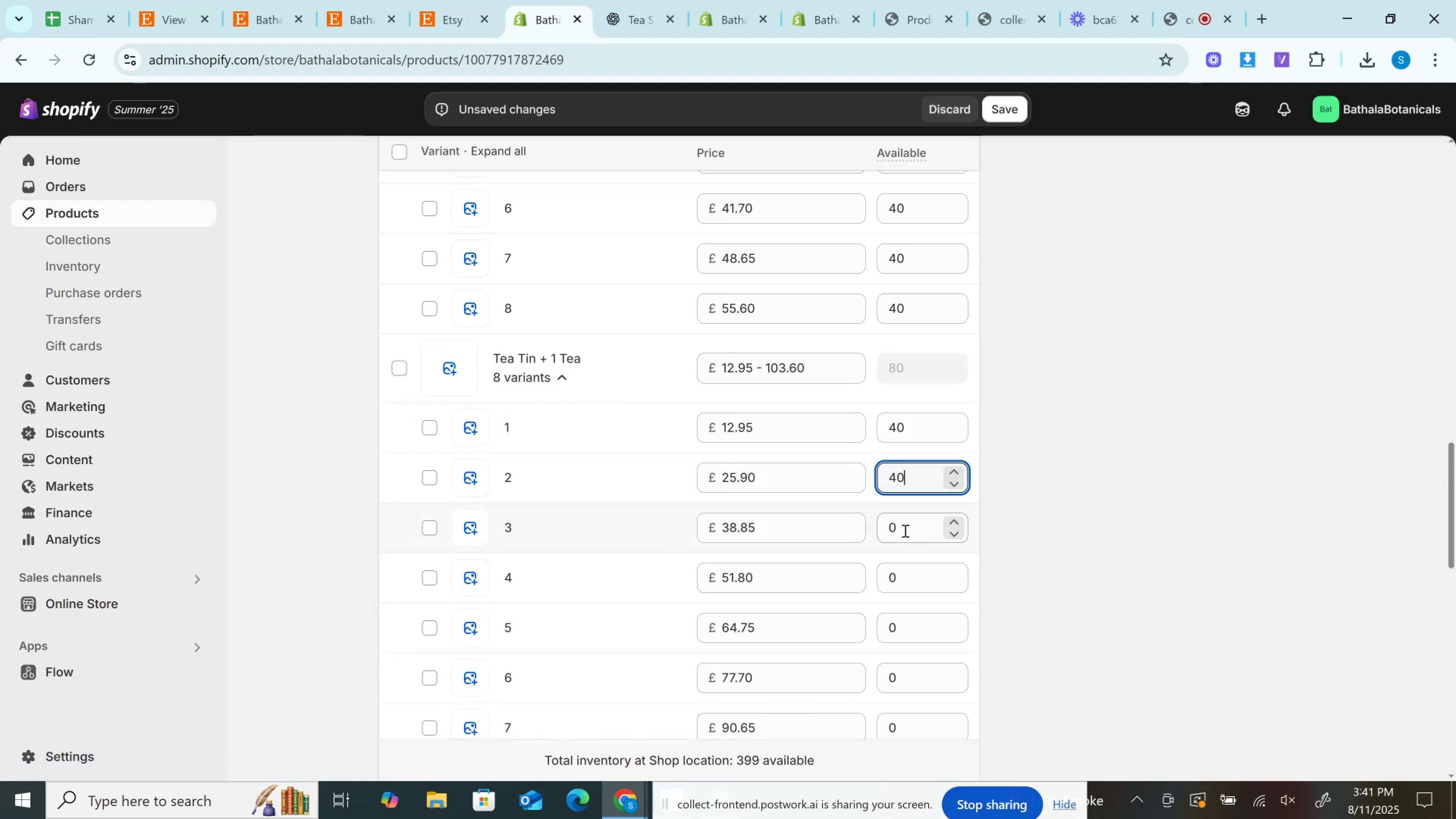 
left_click([904, 530])
 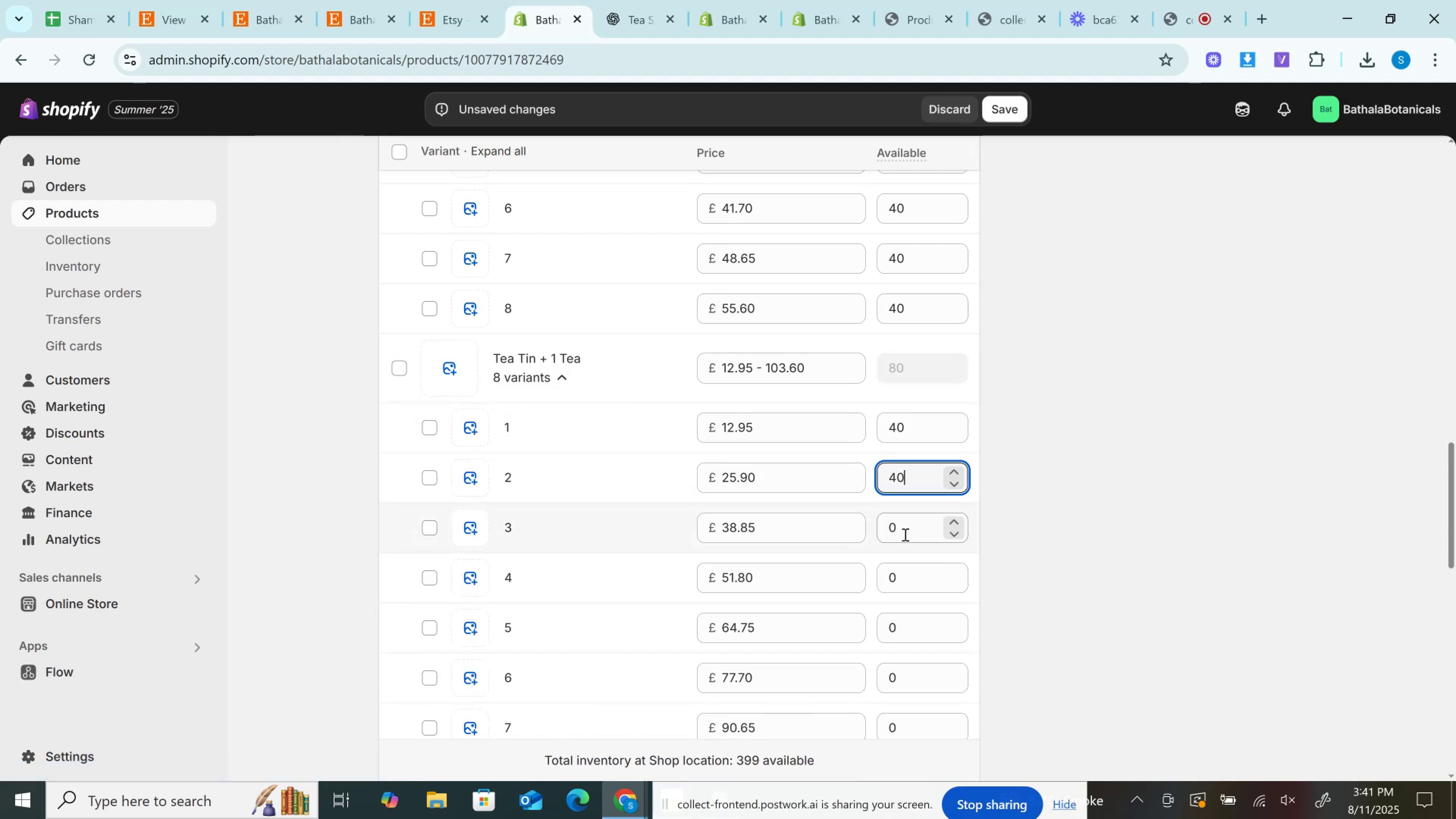 
key(Control+V)
 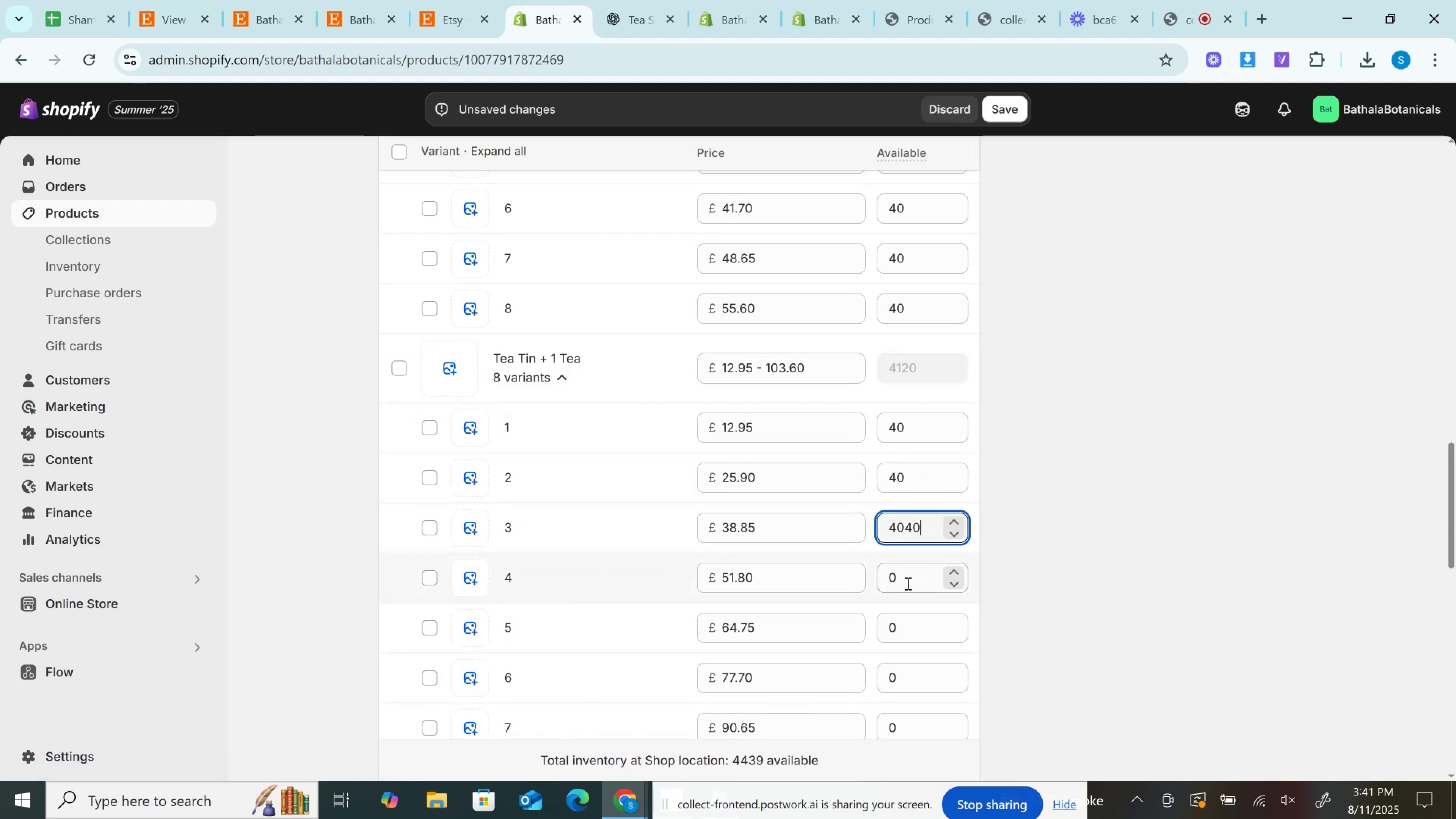 
left_click([907, 583])
 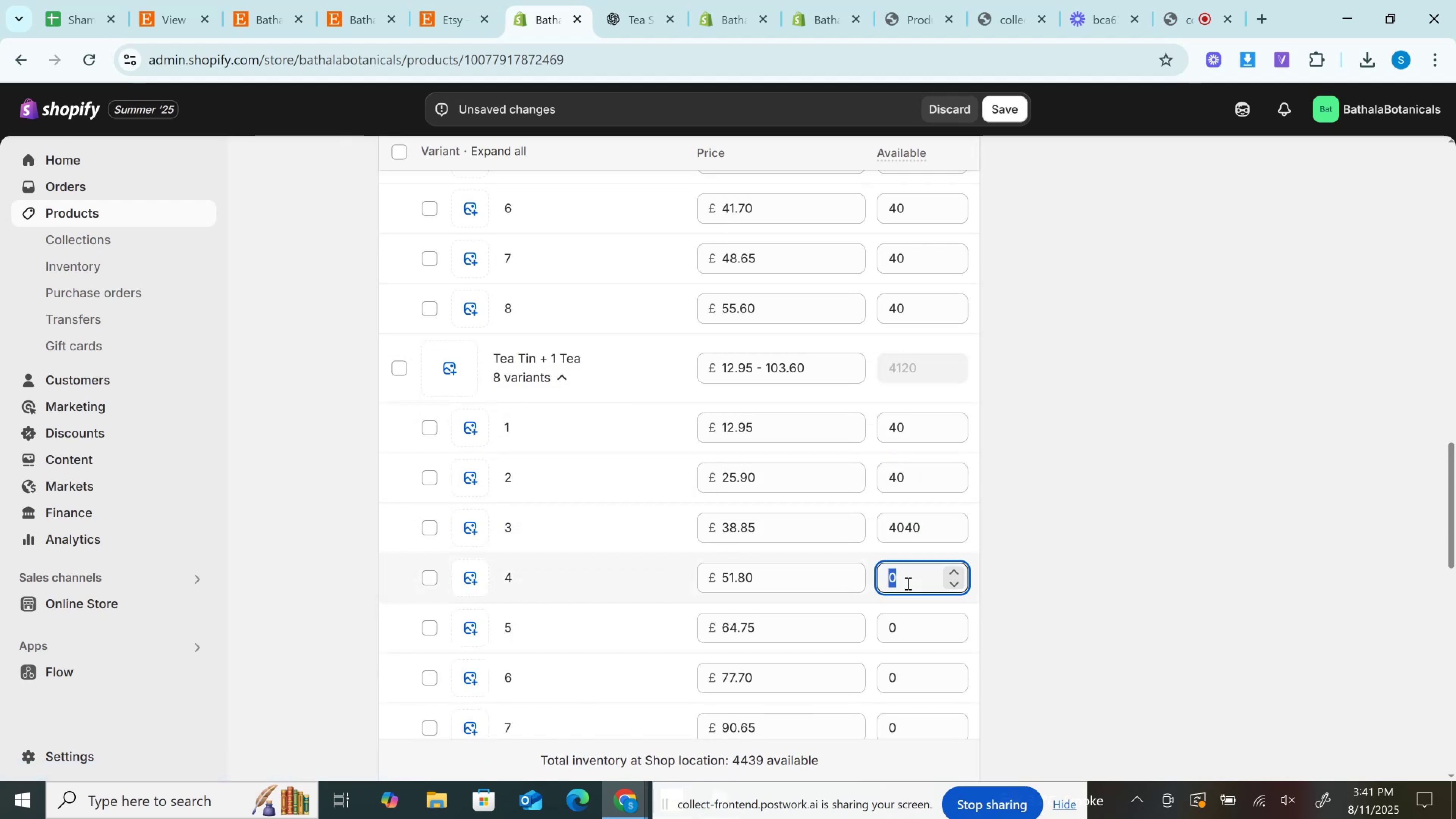 
key(Control+V)
 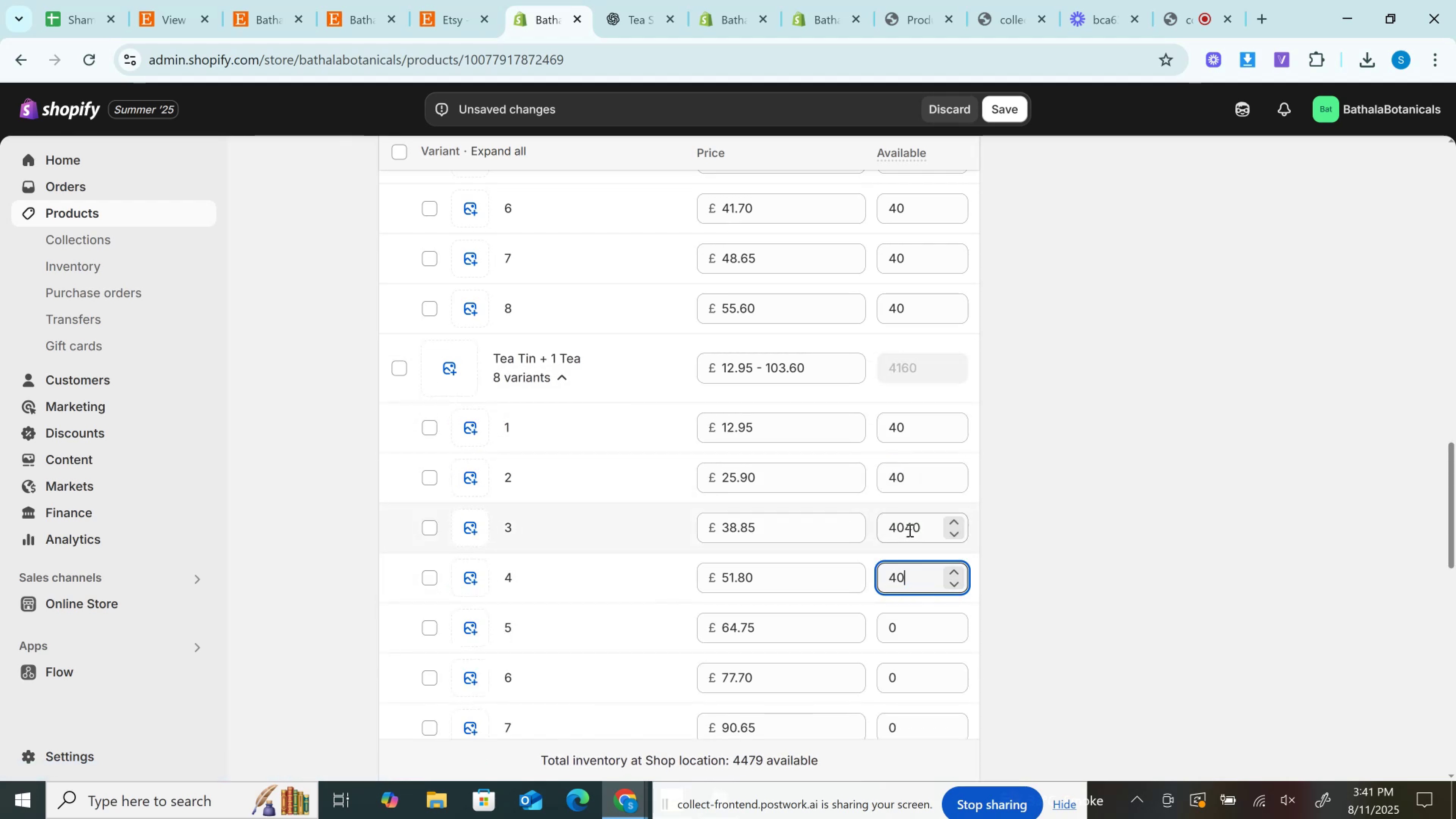 
left_click([909, 530])
 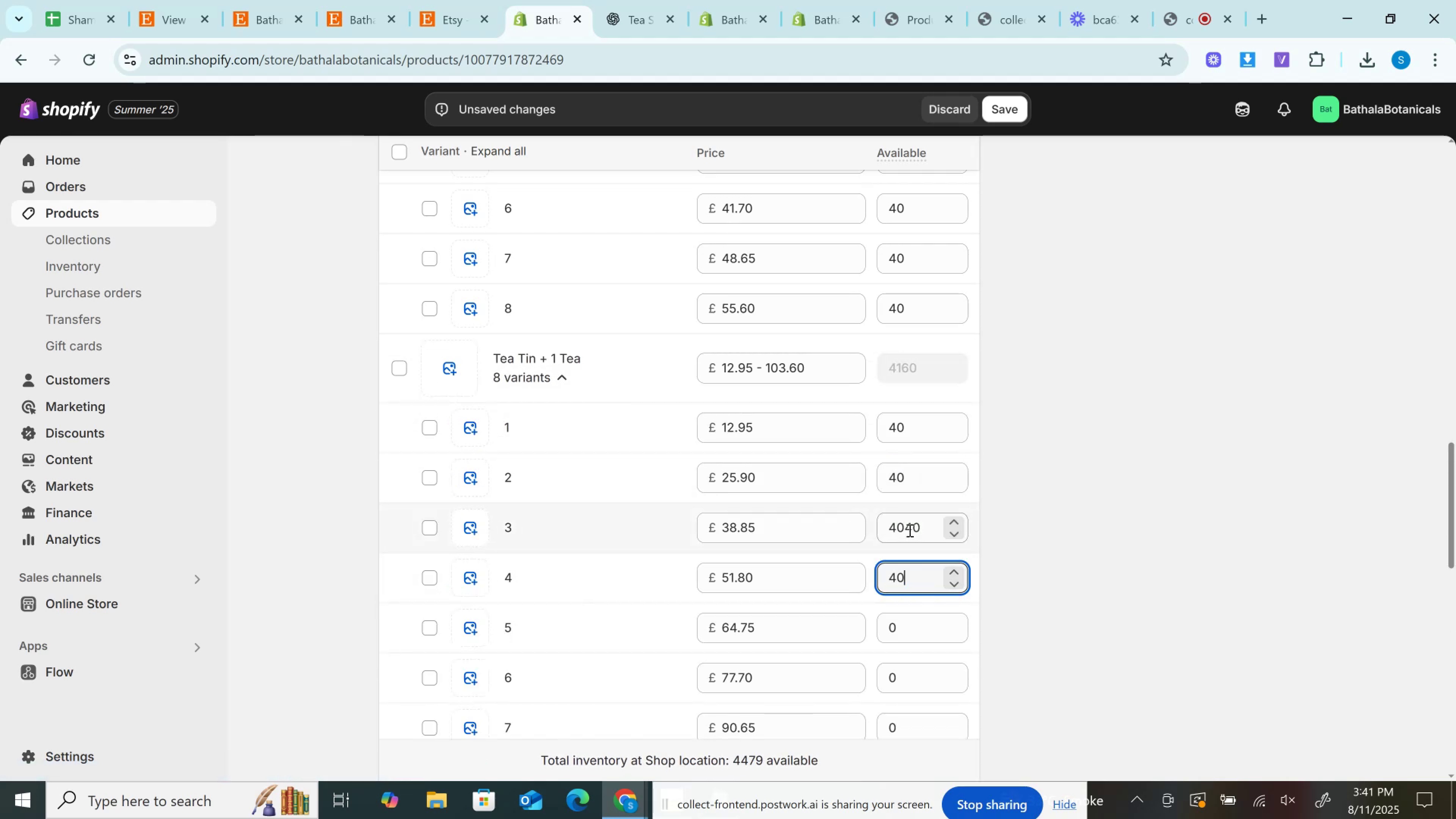 
key(Control+V)
 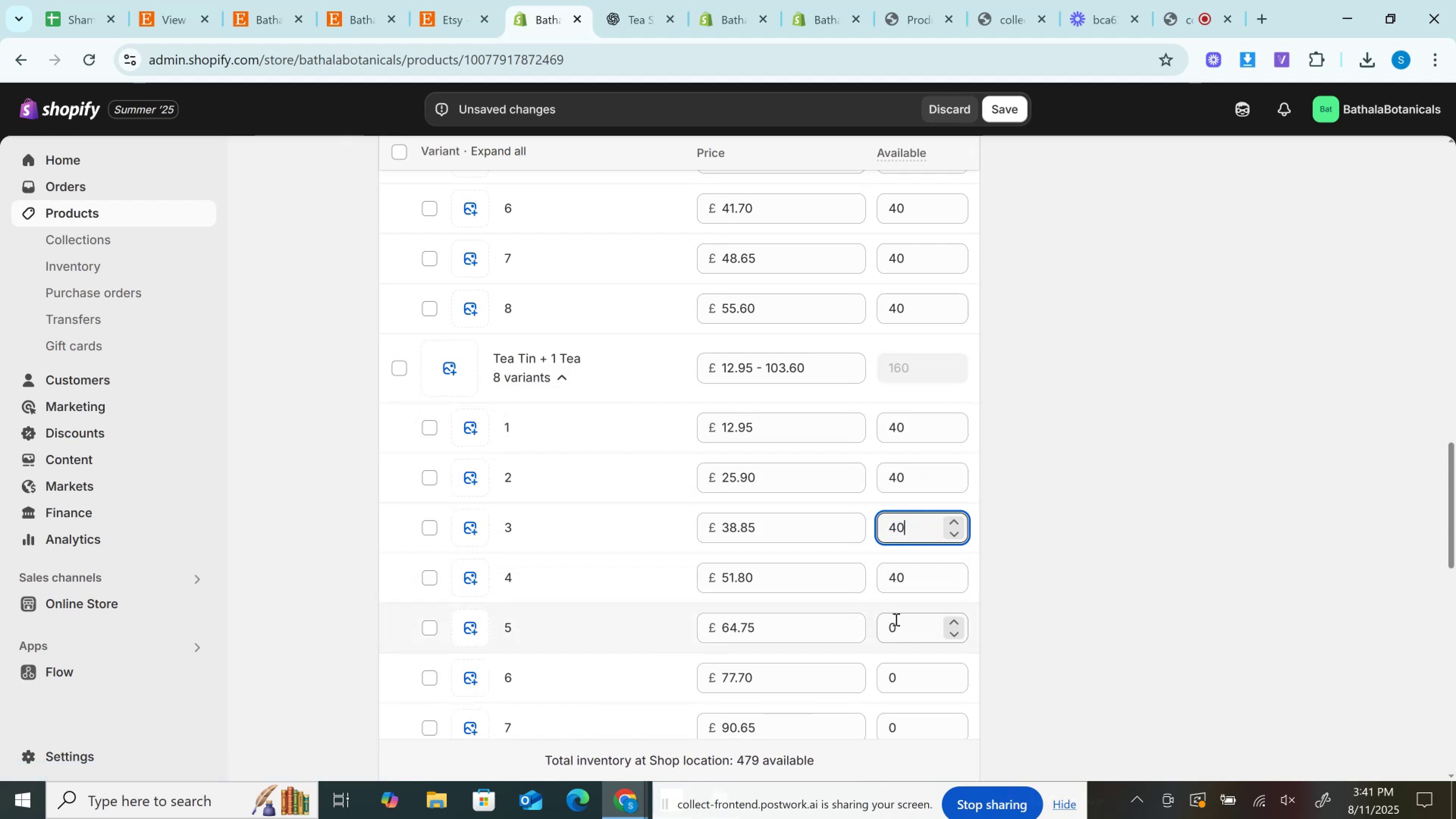 
left_click([896, 620])
 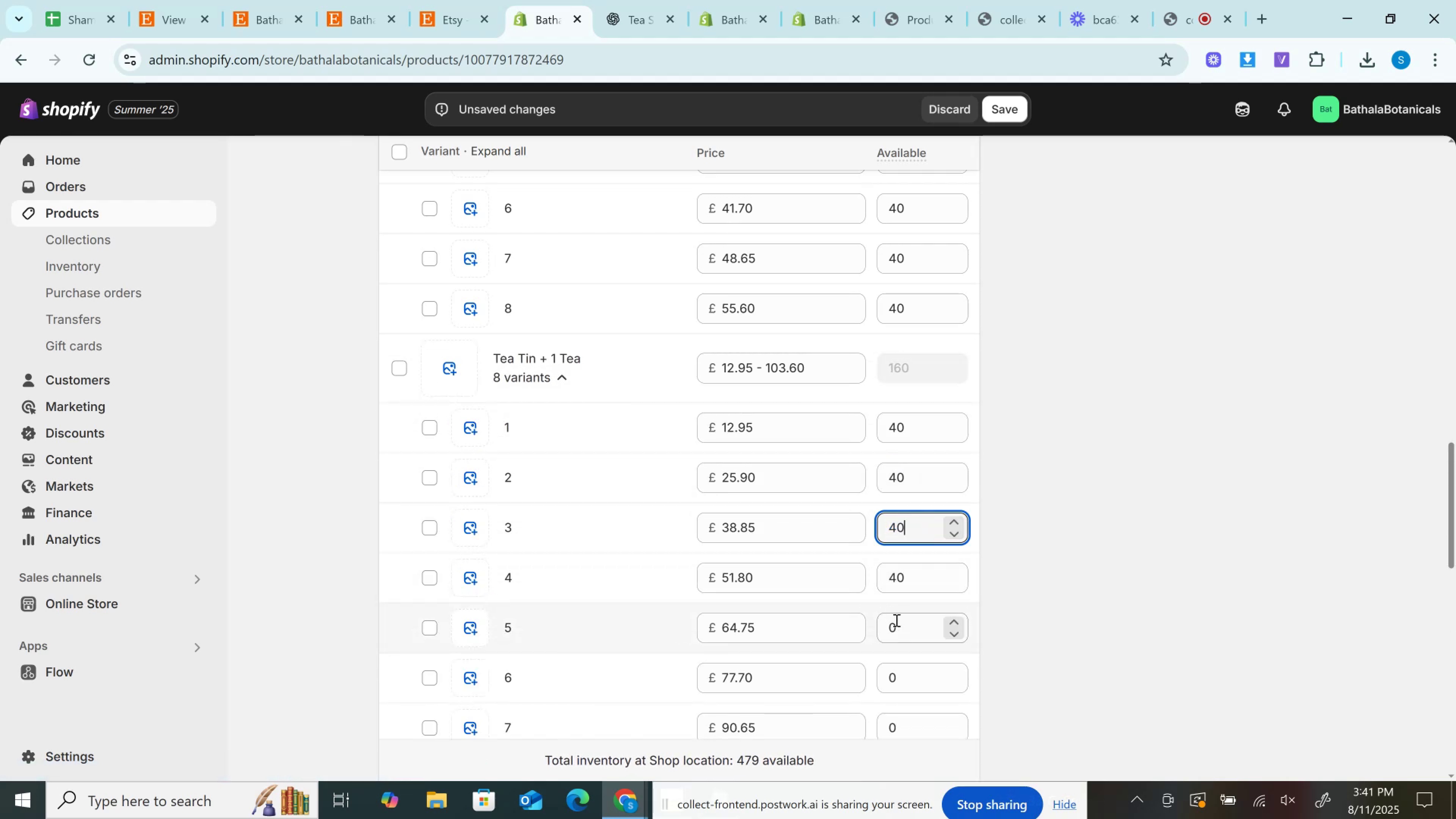 
key(Control+V)
 